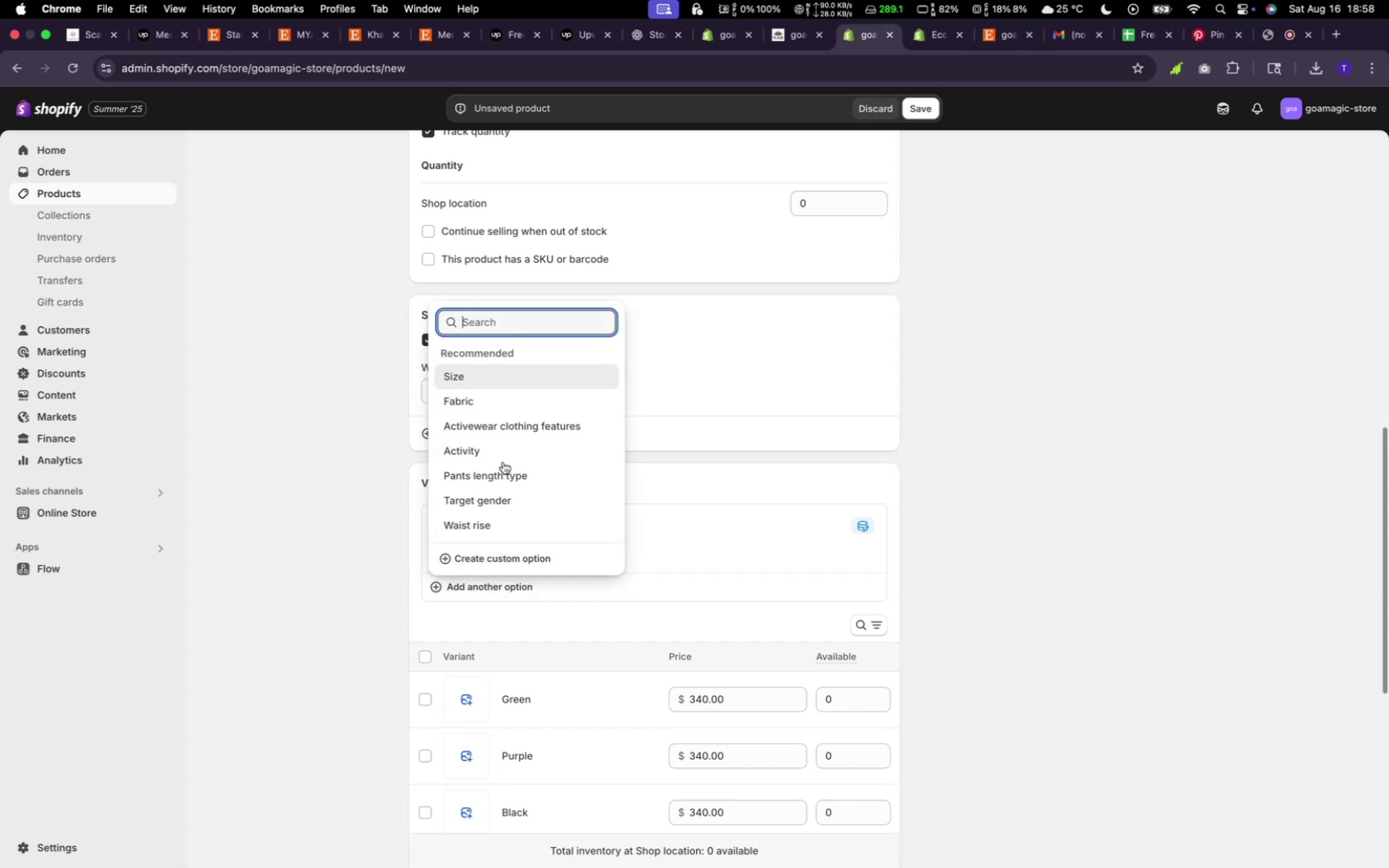 
left_click([495, 381])
 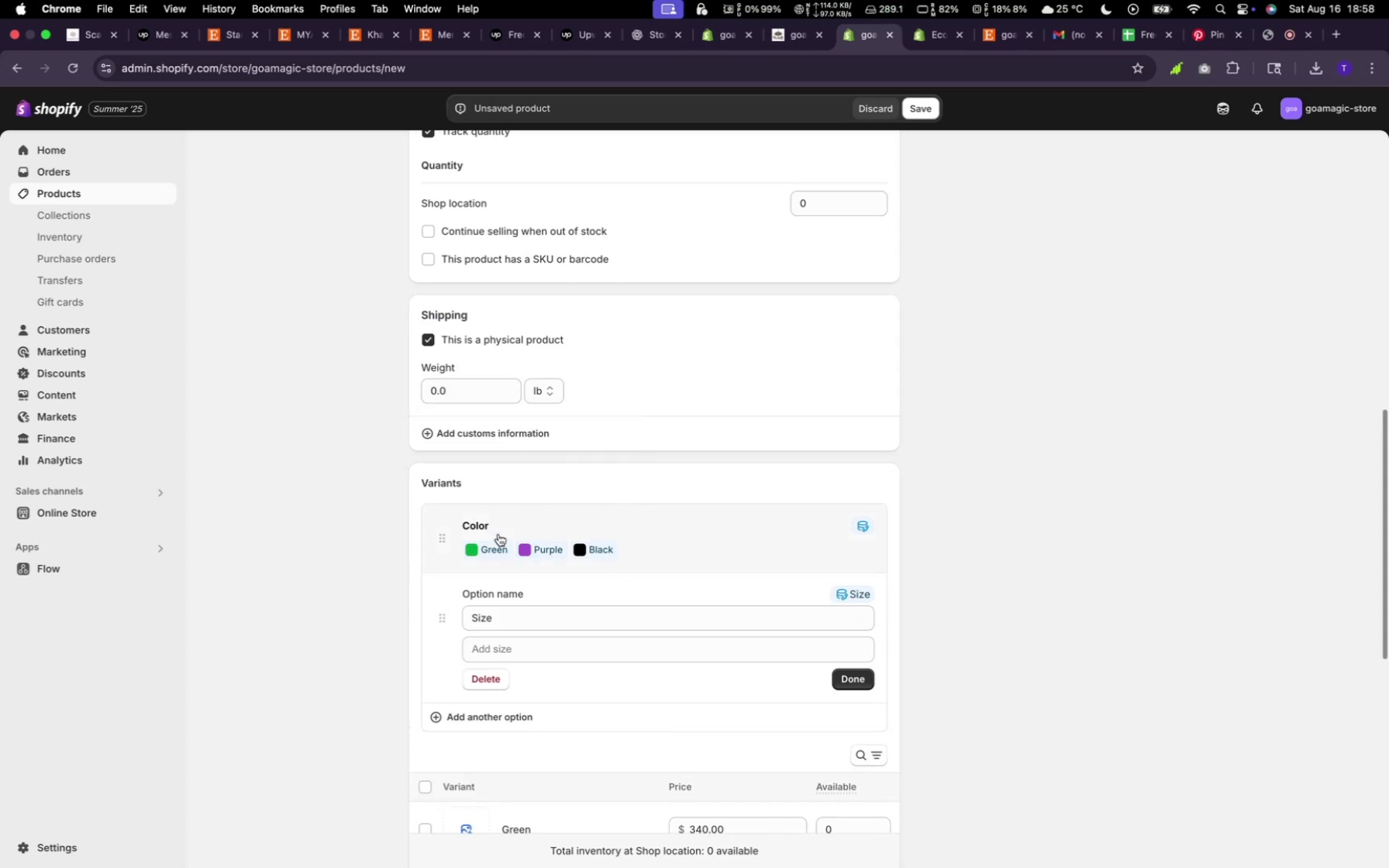 
mouse_move([506, 620])
 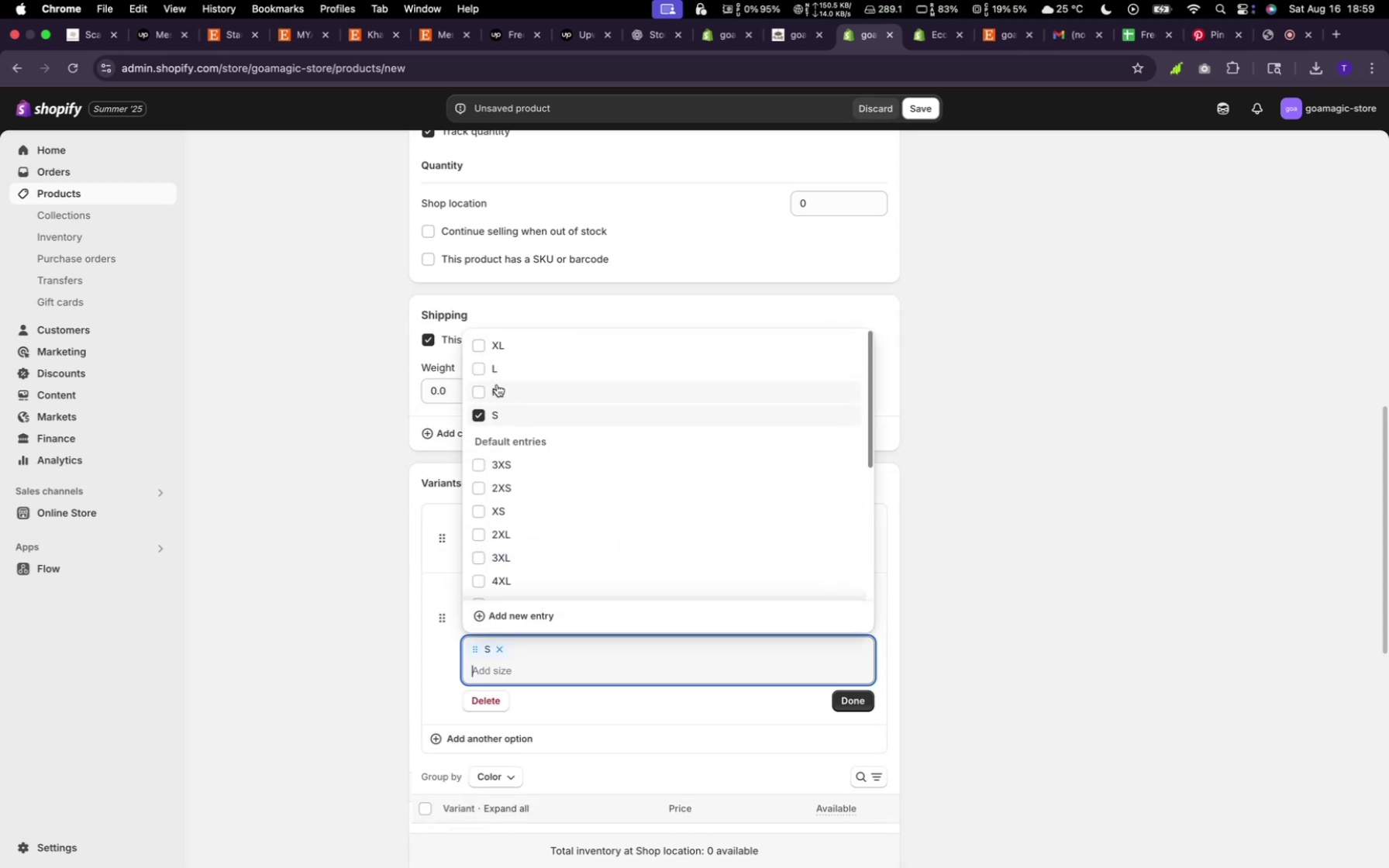 
double_click([495, 360])
 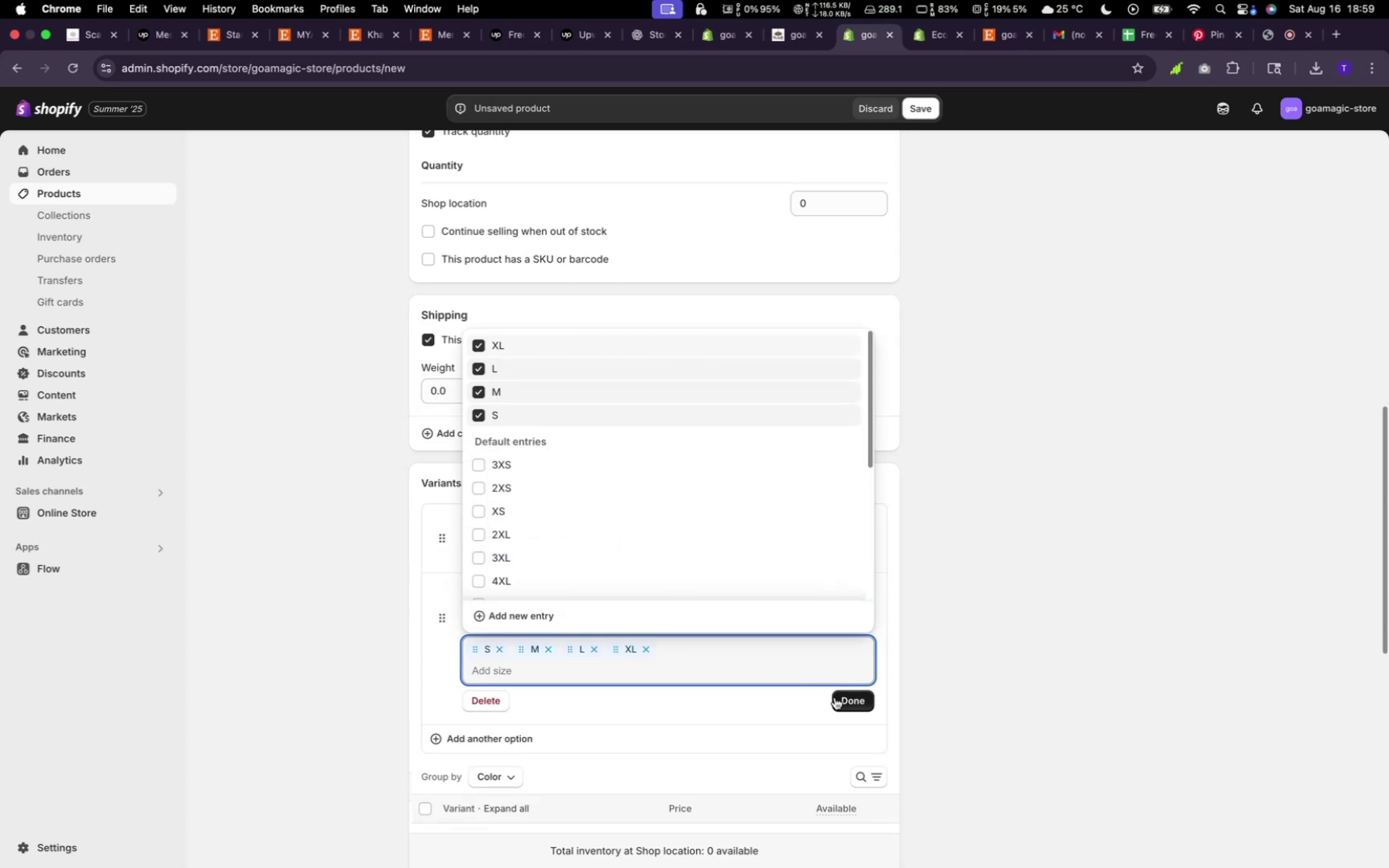 
scroll: coordinate [1120, 651], scroll_direction: down, amount: 35.0
 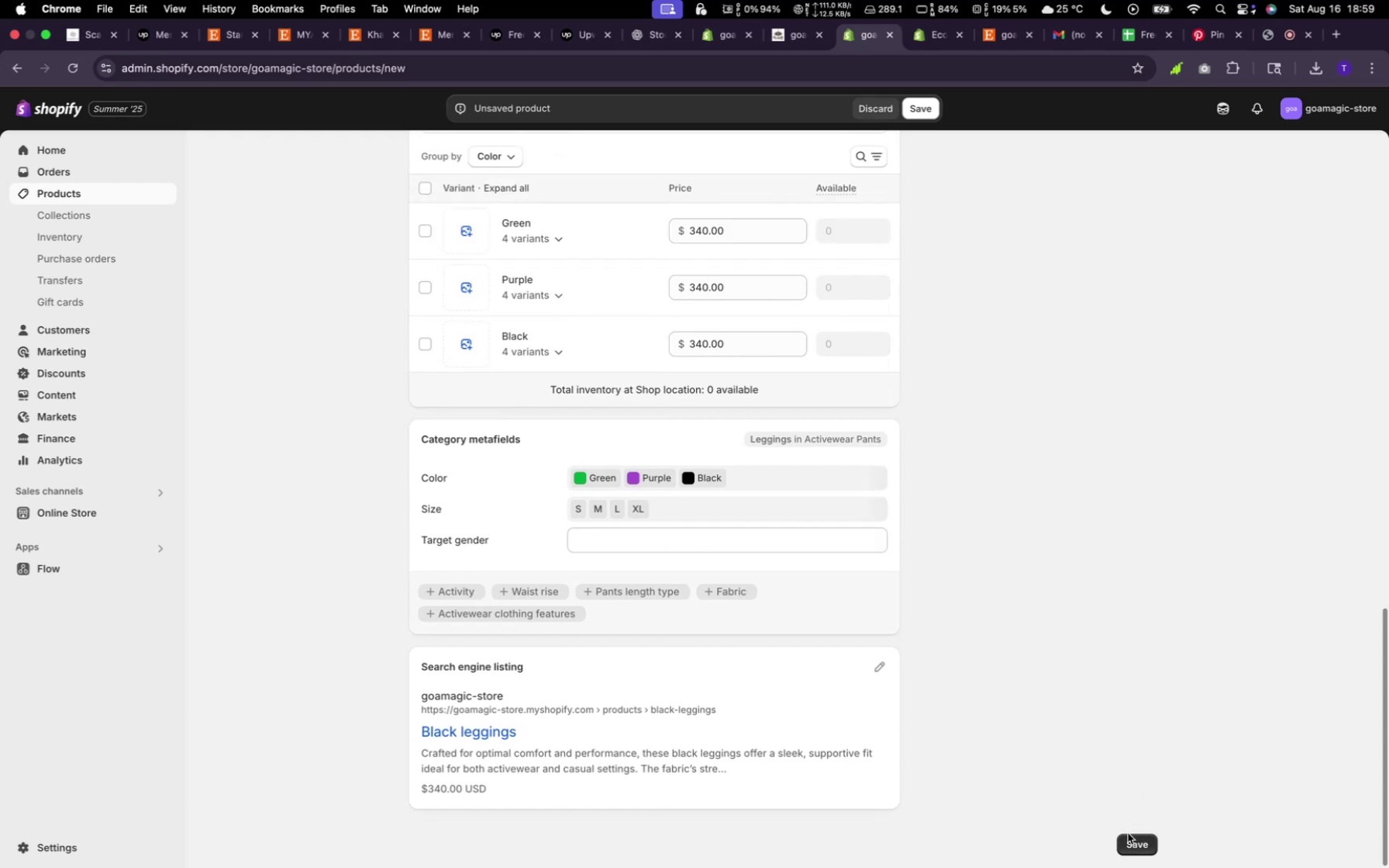 
left_click([1131, 837])
 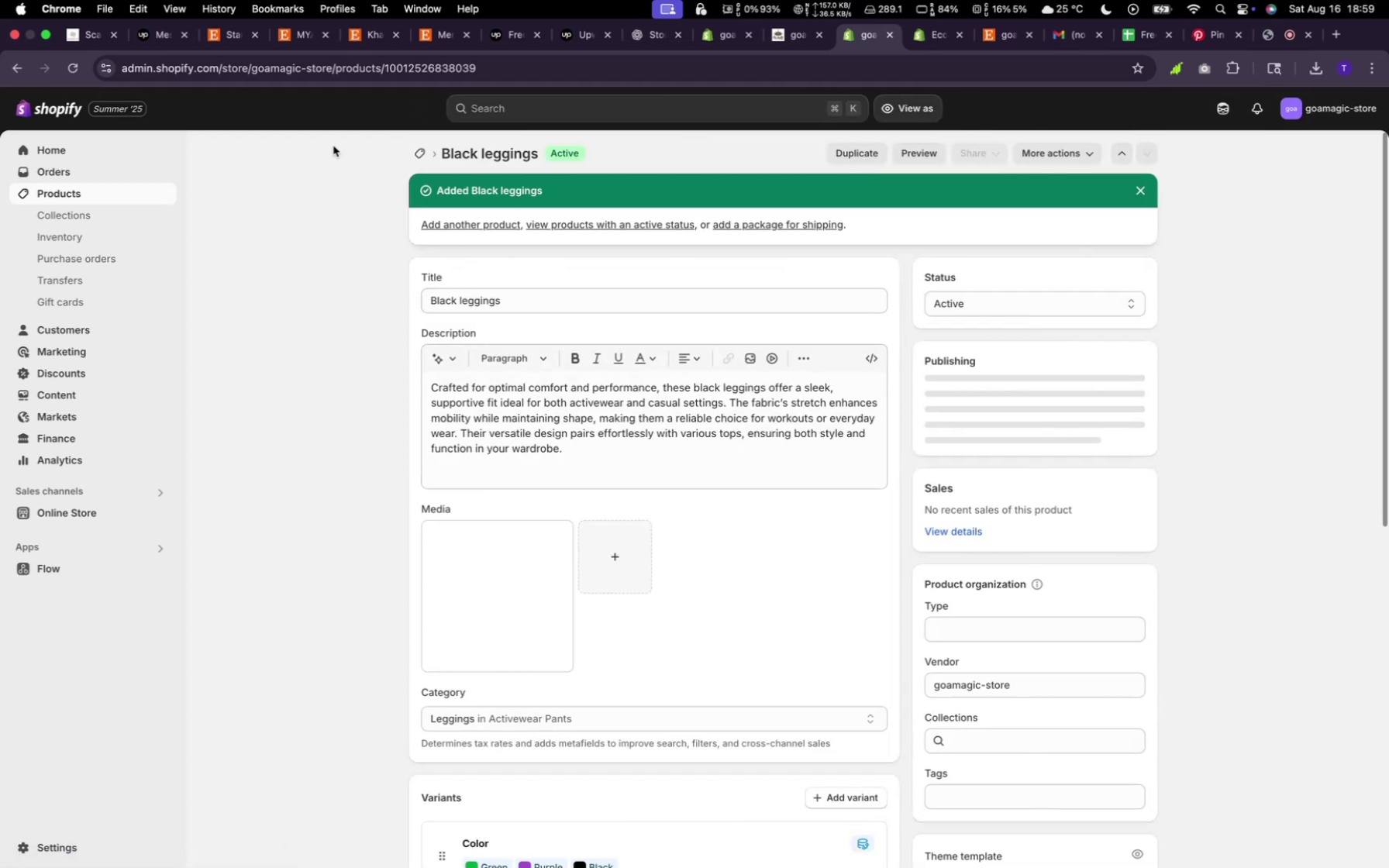 
wait(13.31)
 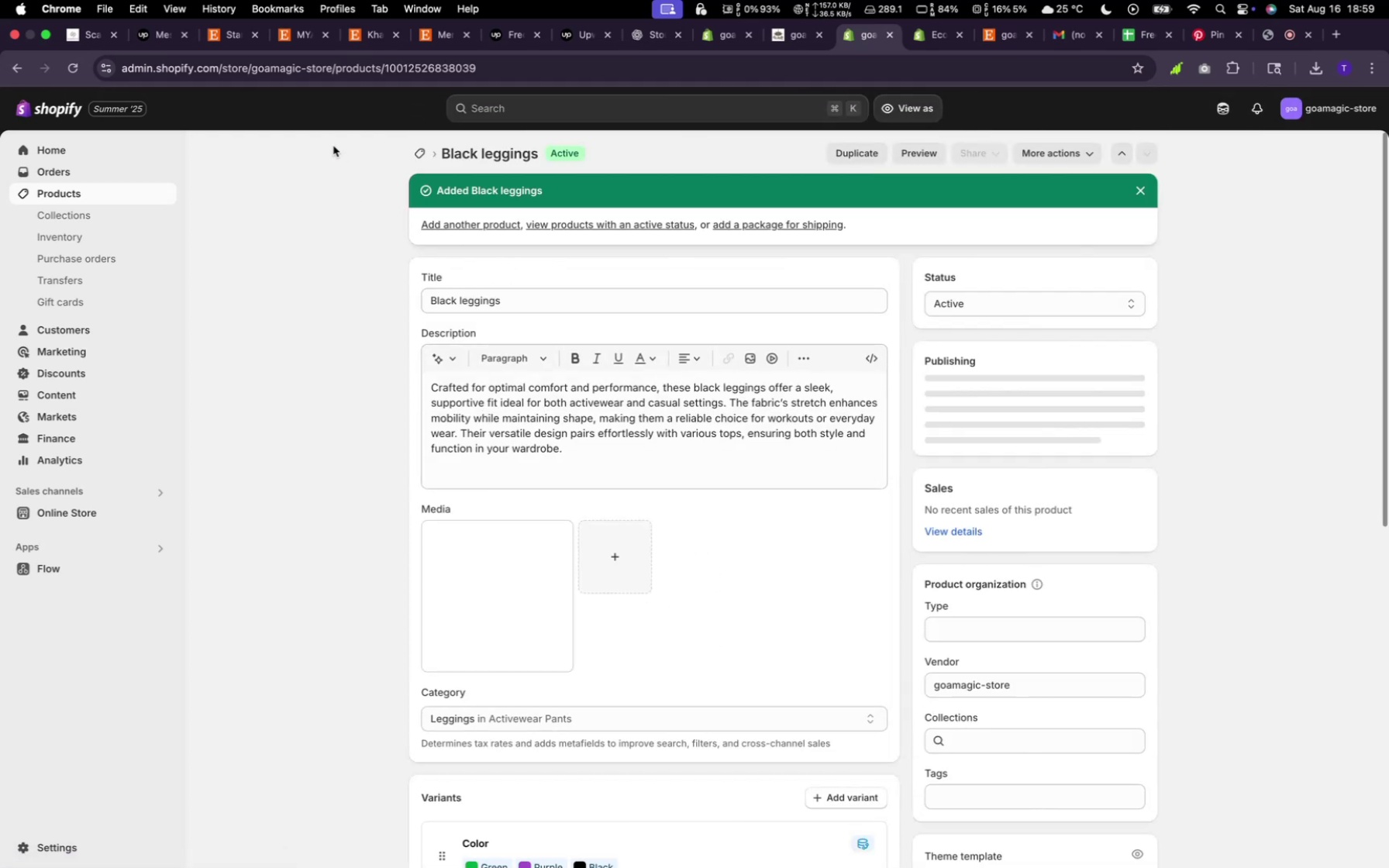 
scroll: coordinate [573, 337], scroll_direction: down, amount: 21.0
 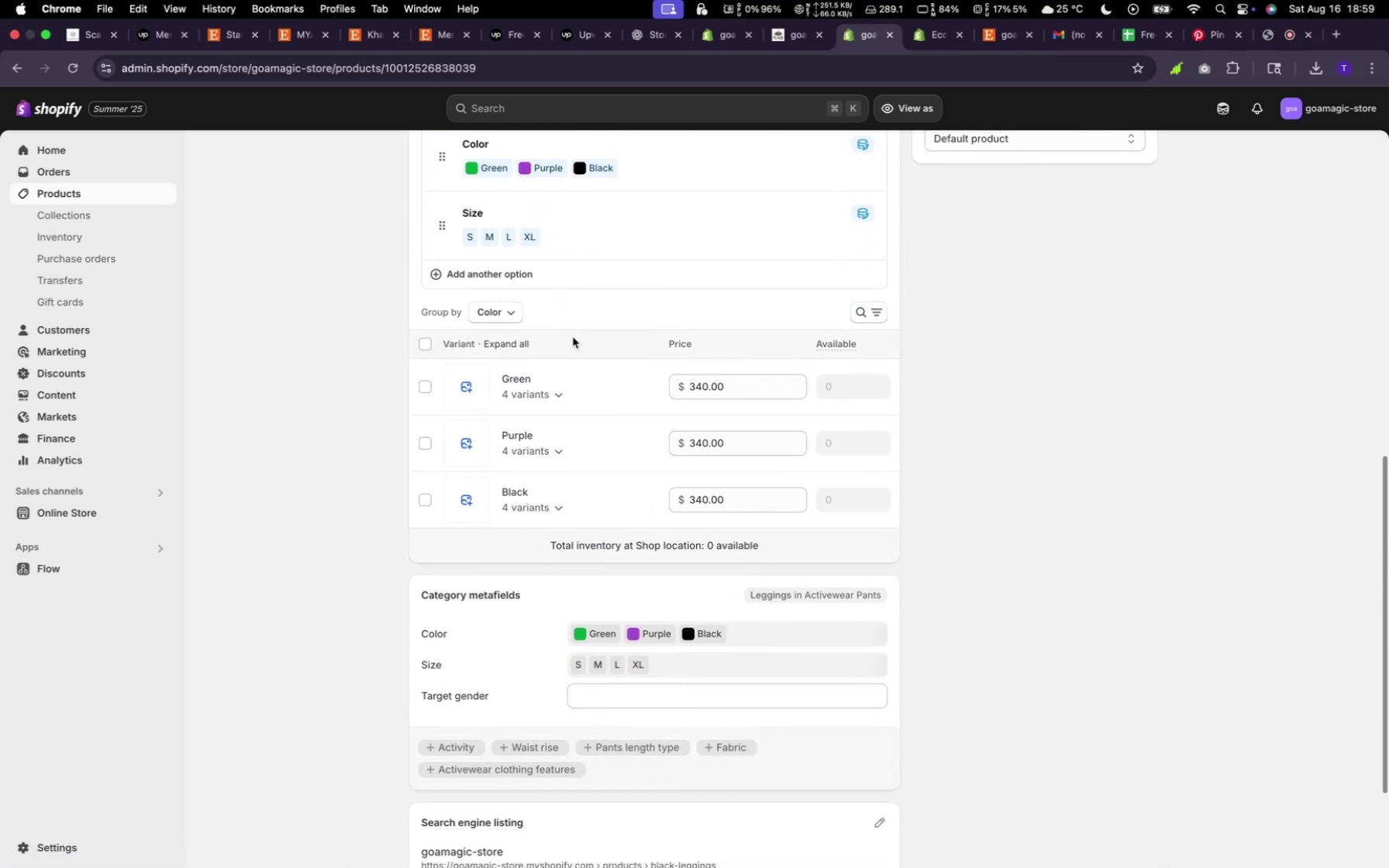 
scroll: coordinate [575, 339], scroll_direction: up, amount: 30.0
 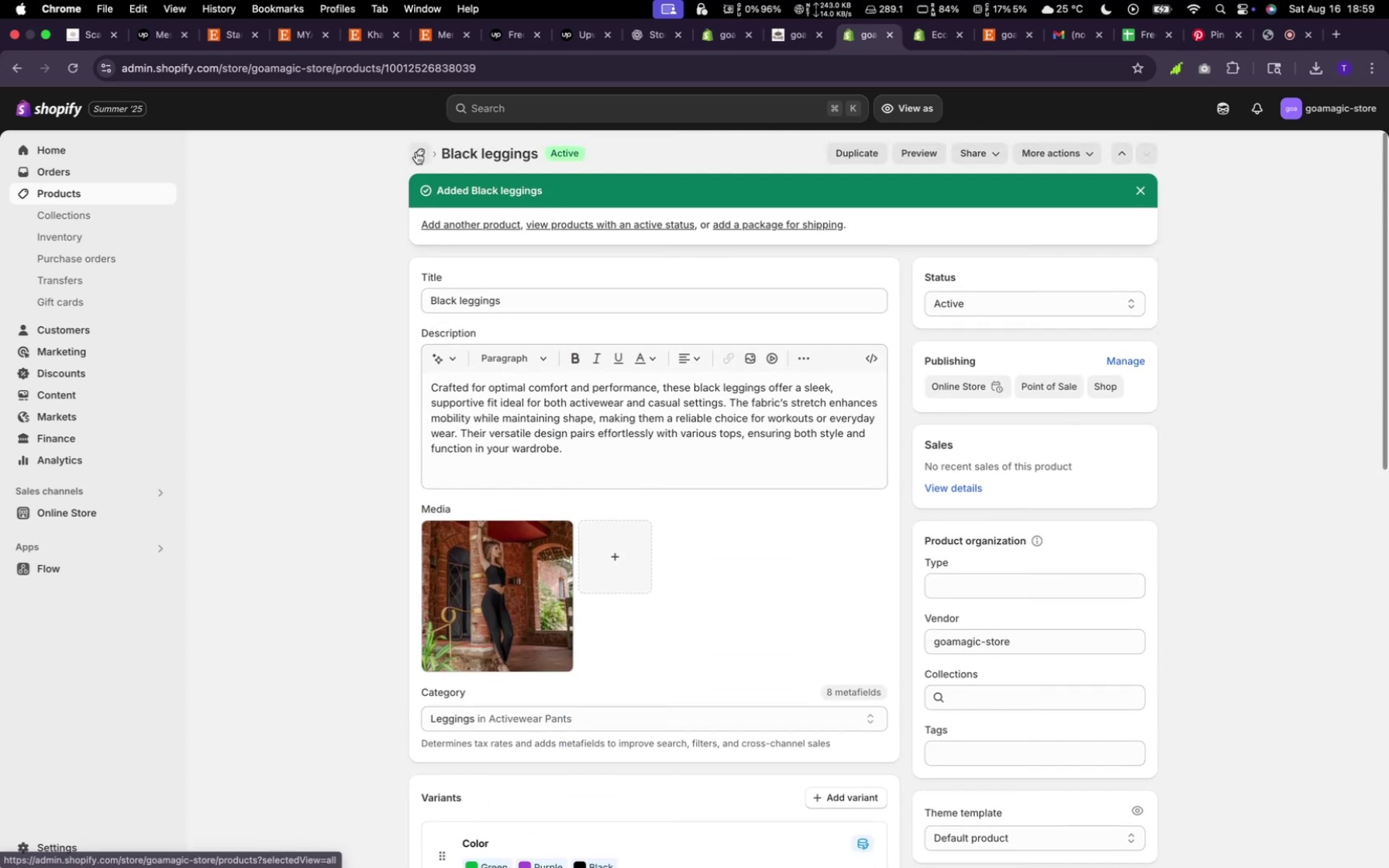 
left_click([417, 152])
 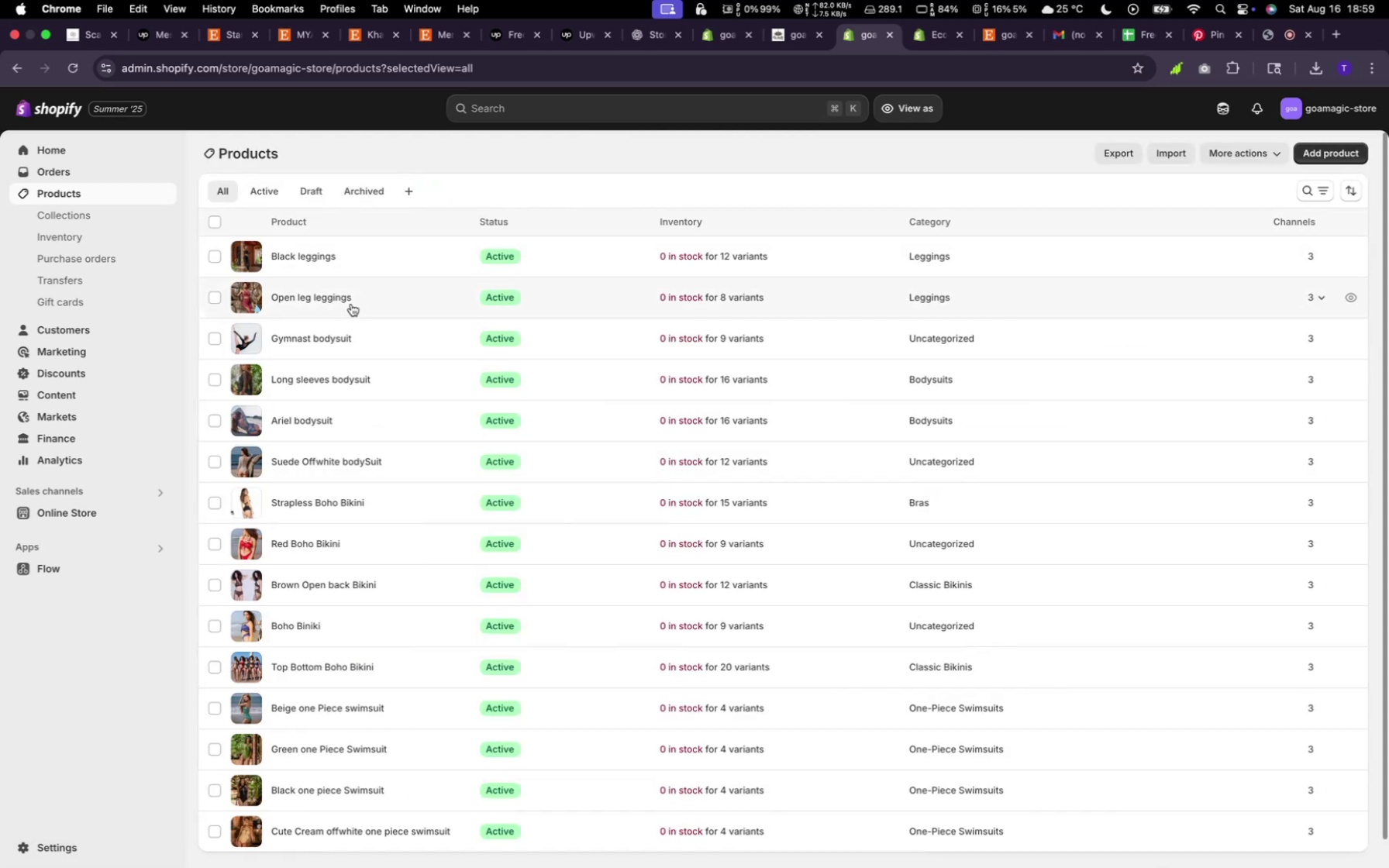 
left_click([315, 294])
 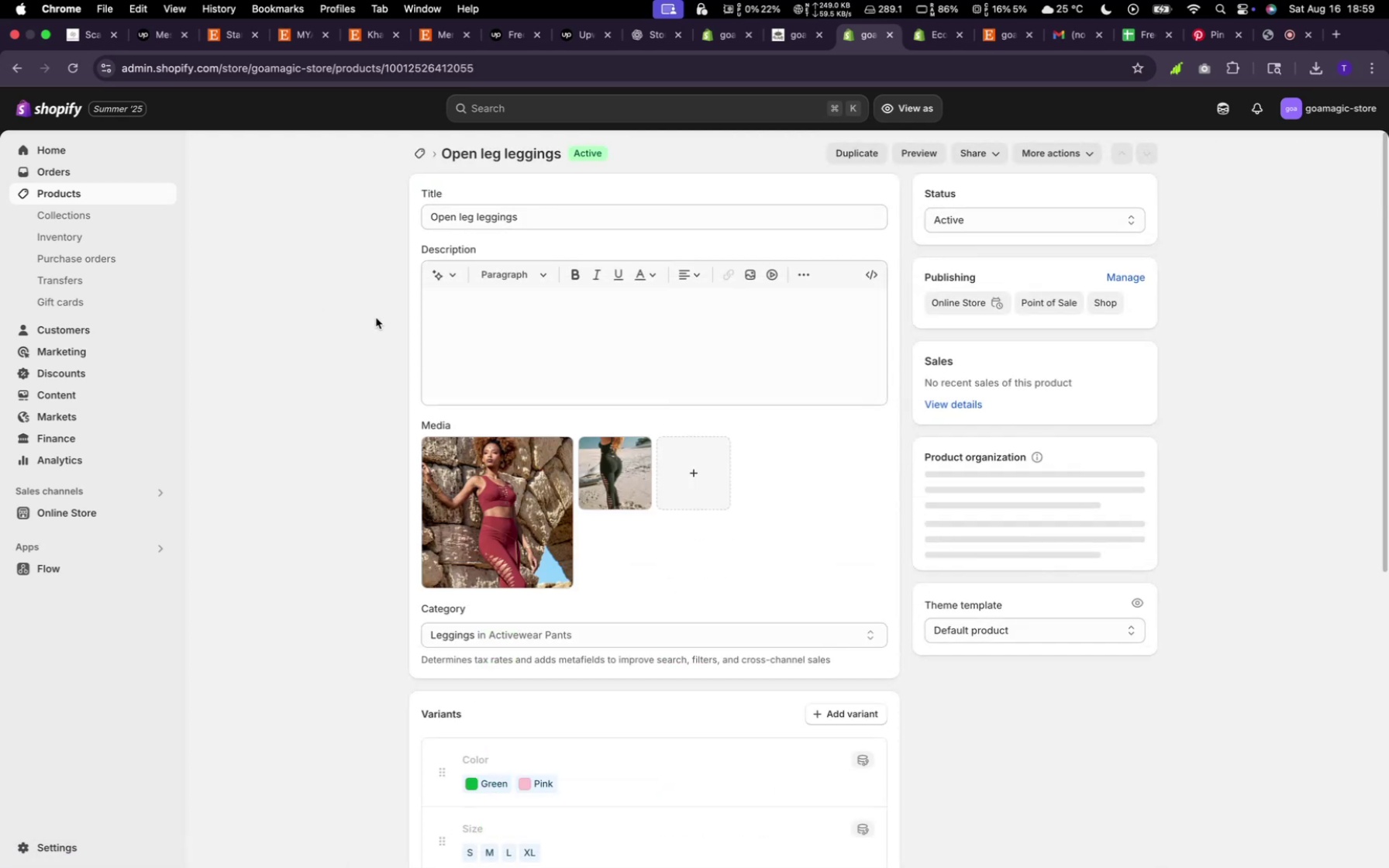 
scroll: coordinate [612, 498], scroll_direction: down, amount: 18.0
 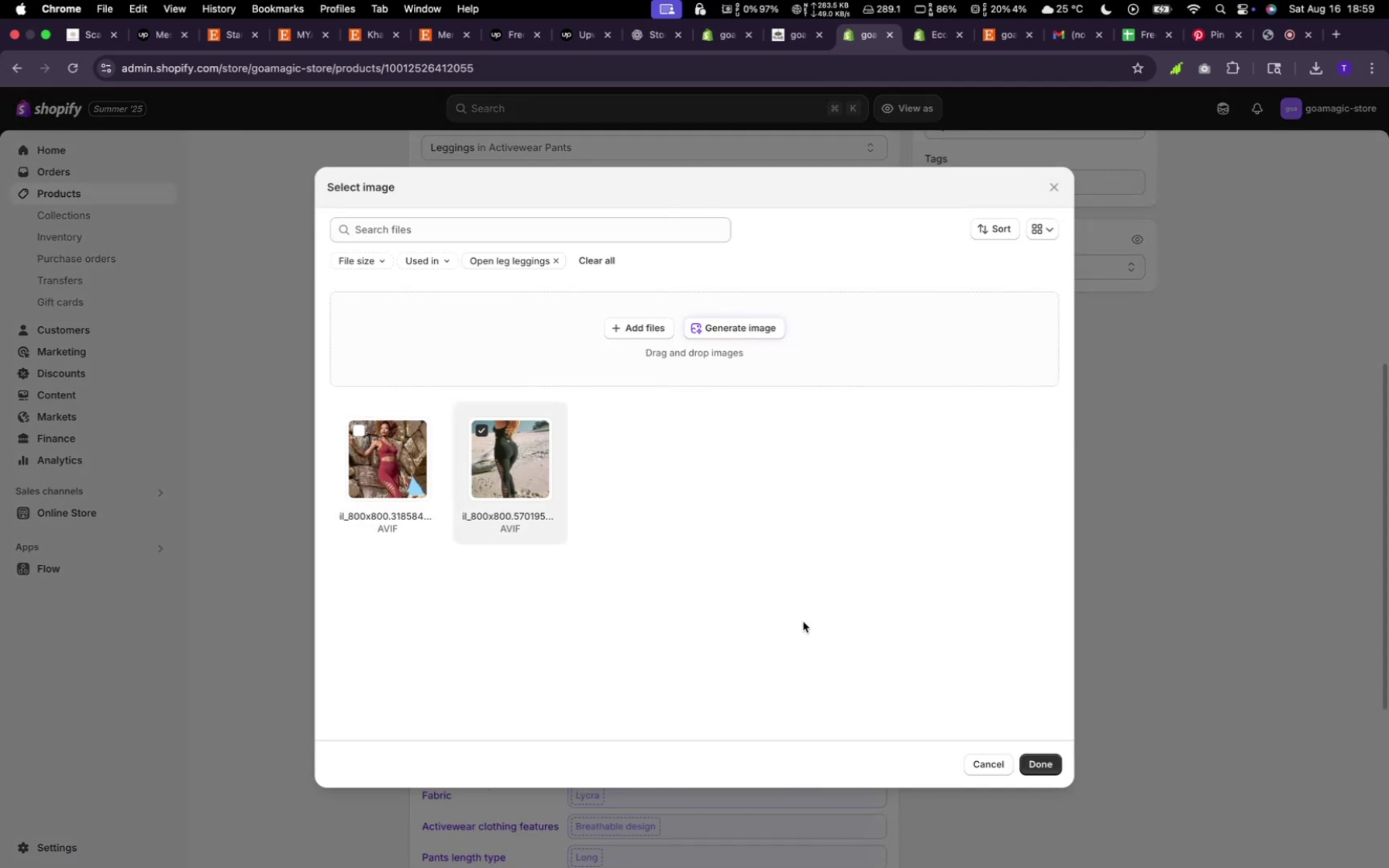 
left_click([1032, 760])
 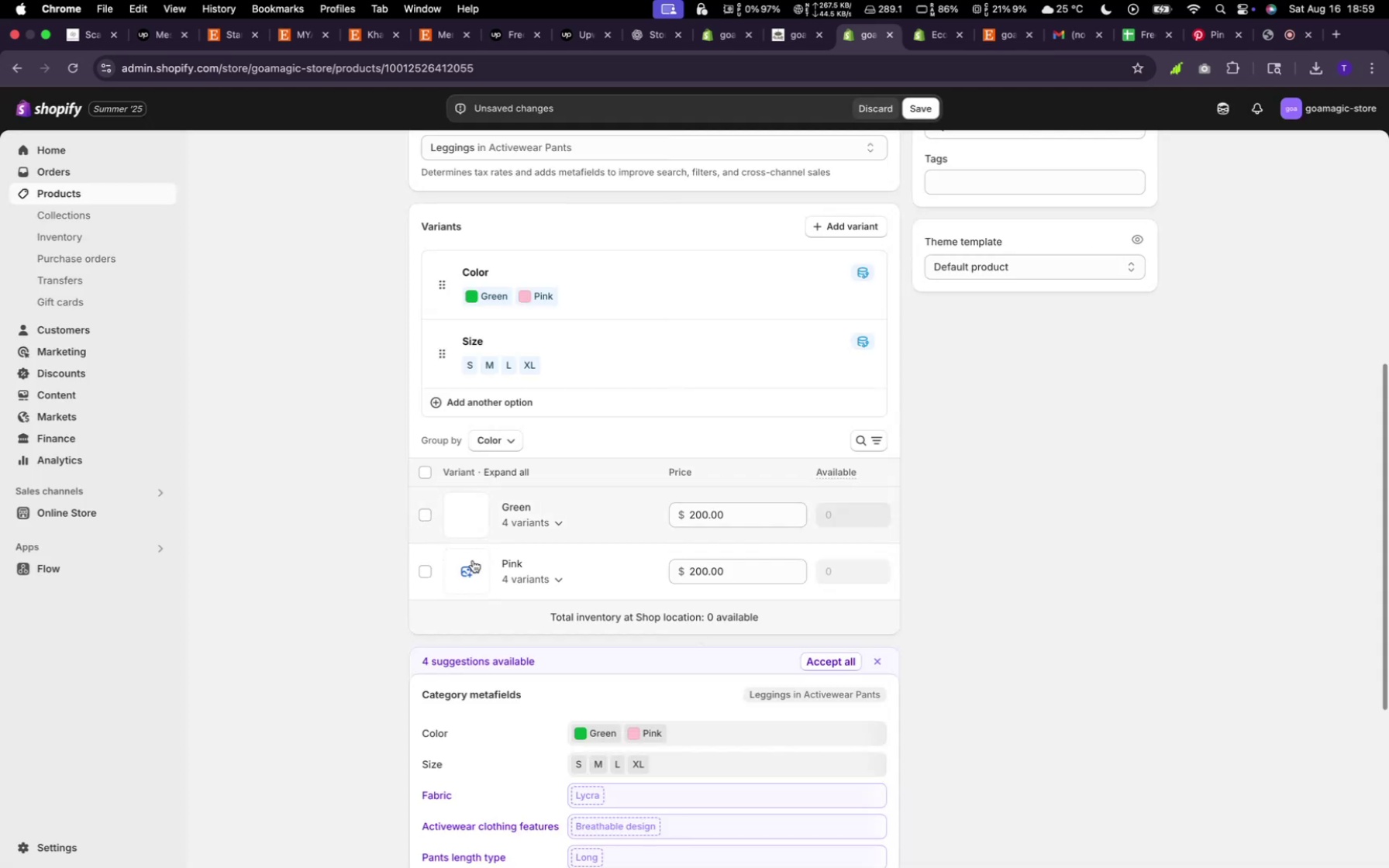 
left_click([479, 564])
 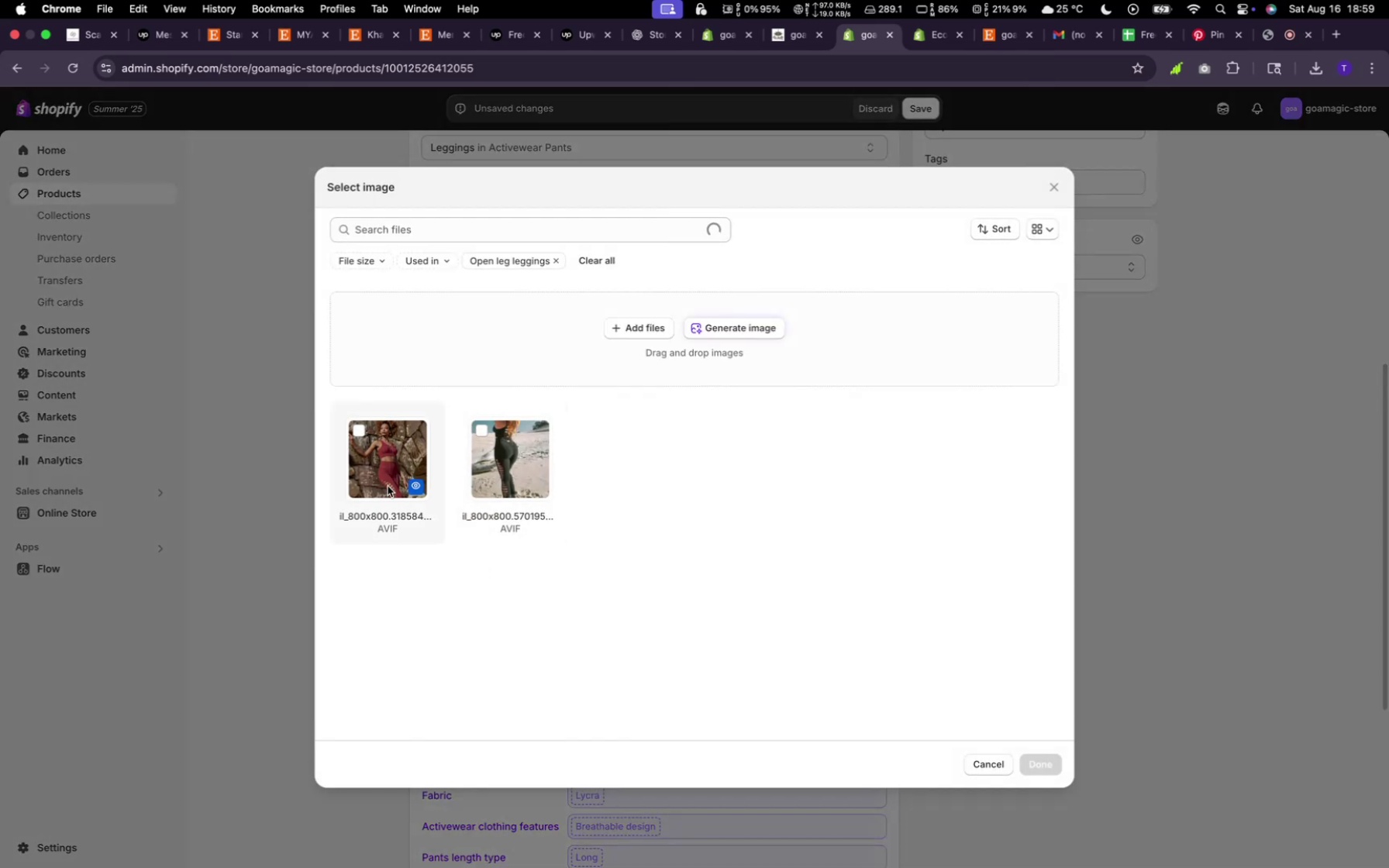 
left_click([389, 469])
 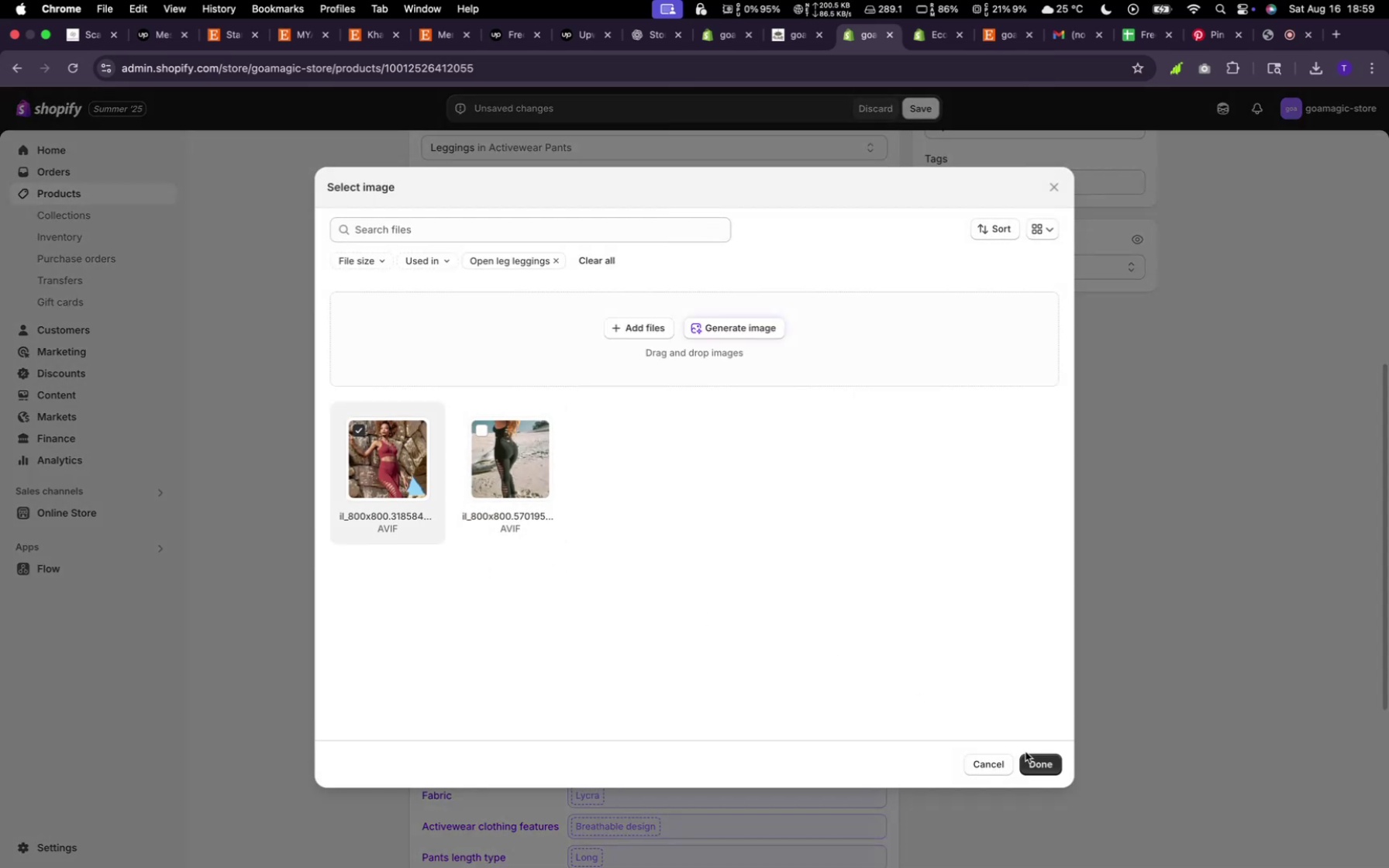 
left_click([1029, 758])
 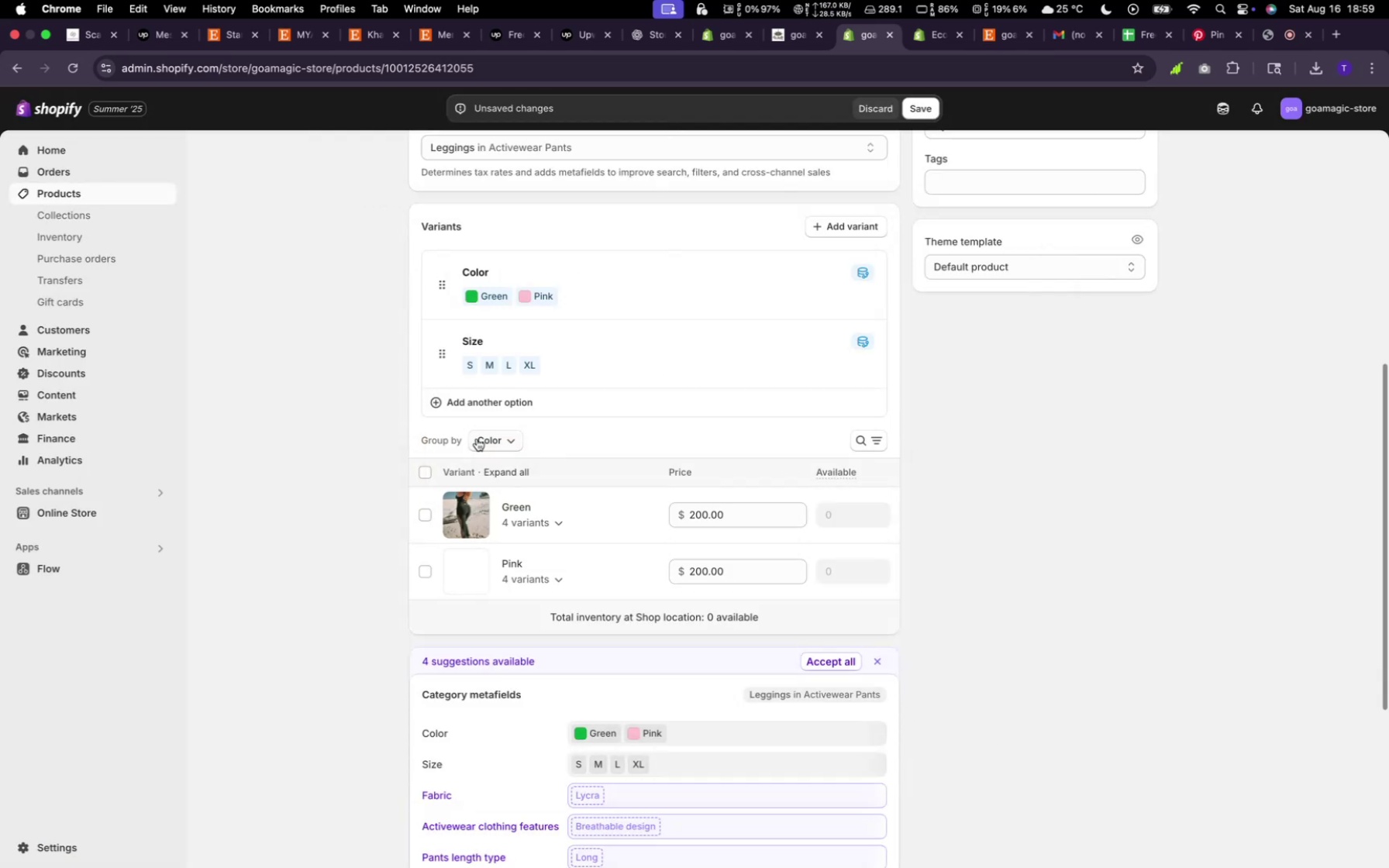 
scroll: coordinate [619, 451], scroll_direction: up, amount: 37.0
 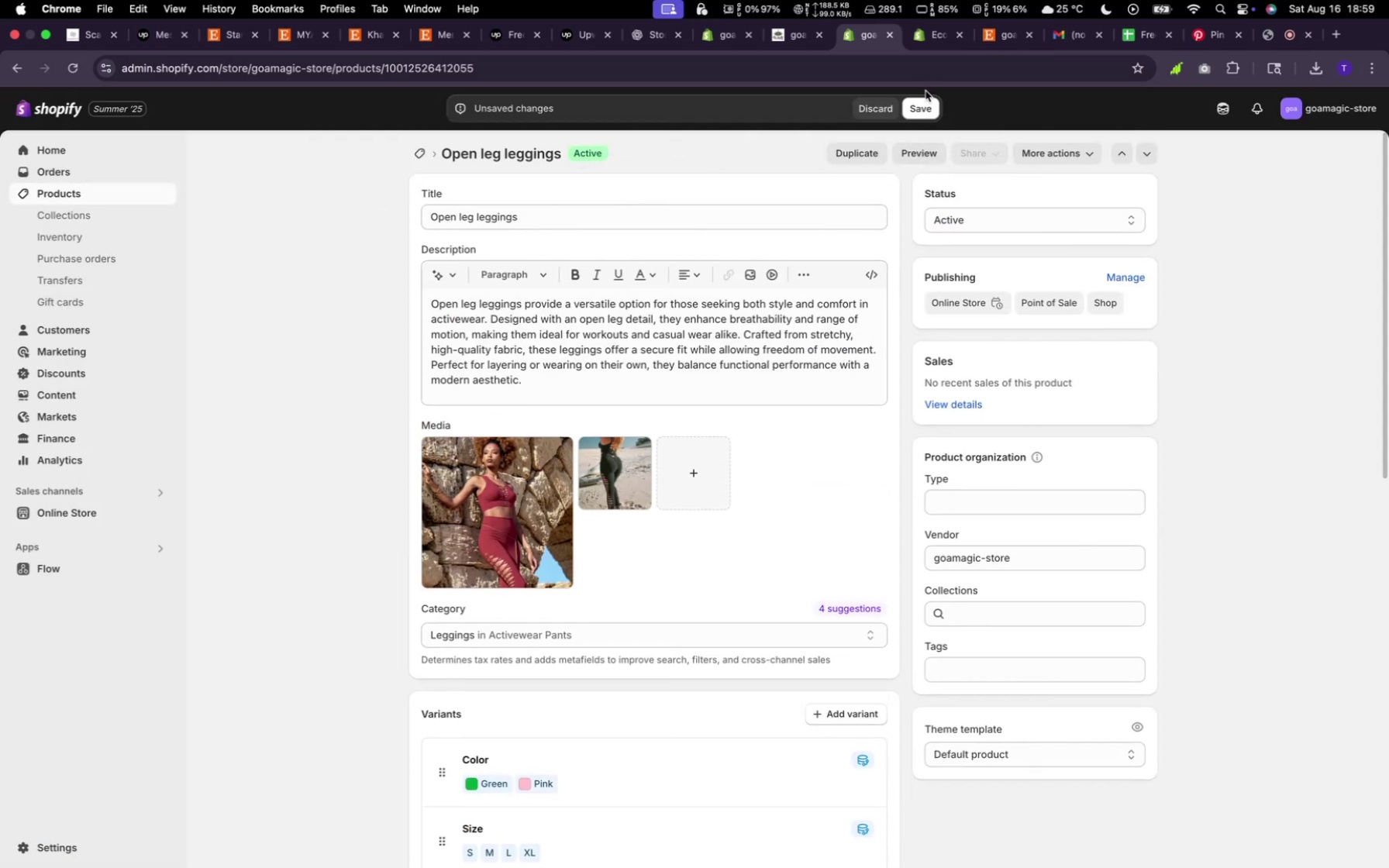 
left_click([925, 102])
 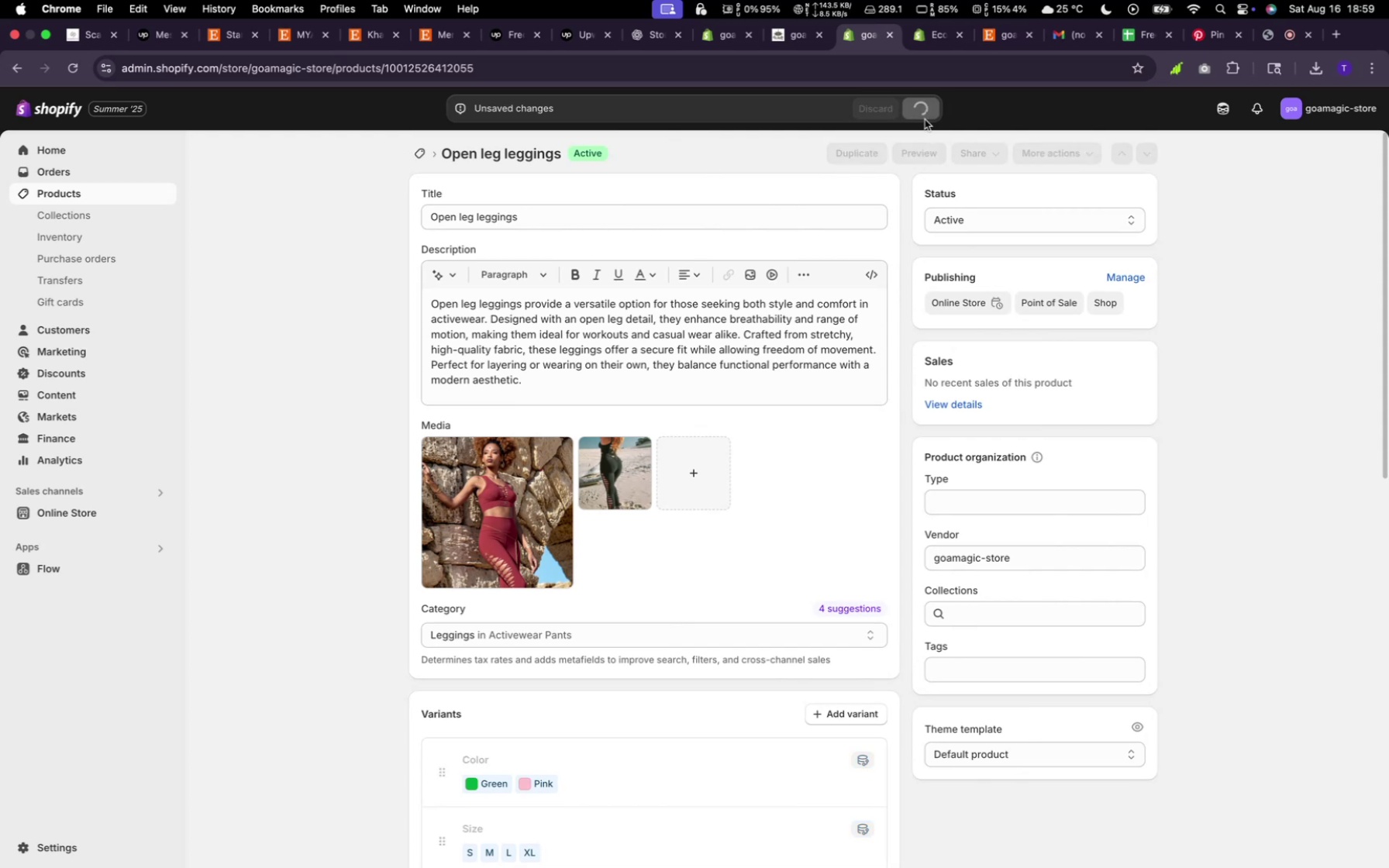 
wait(8.79)
 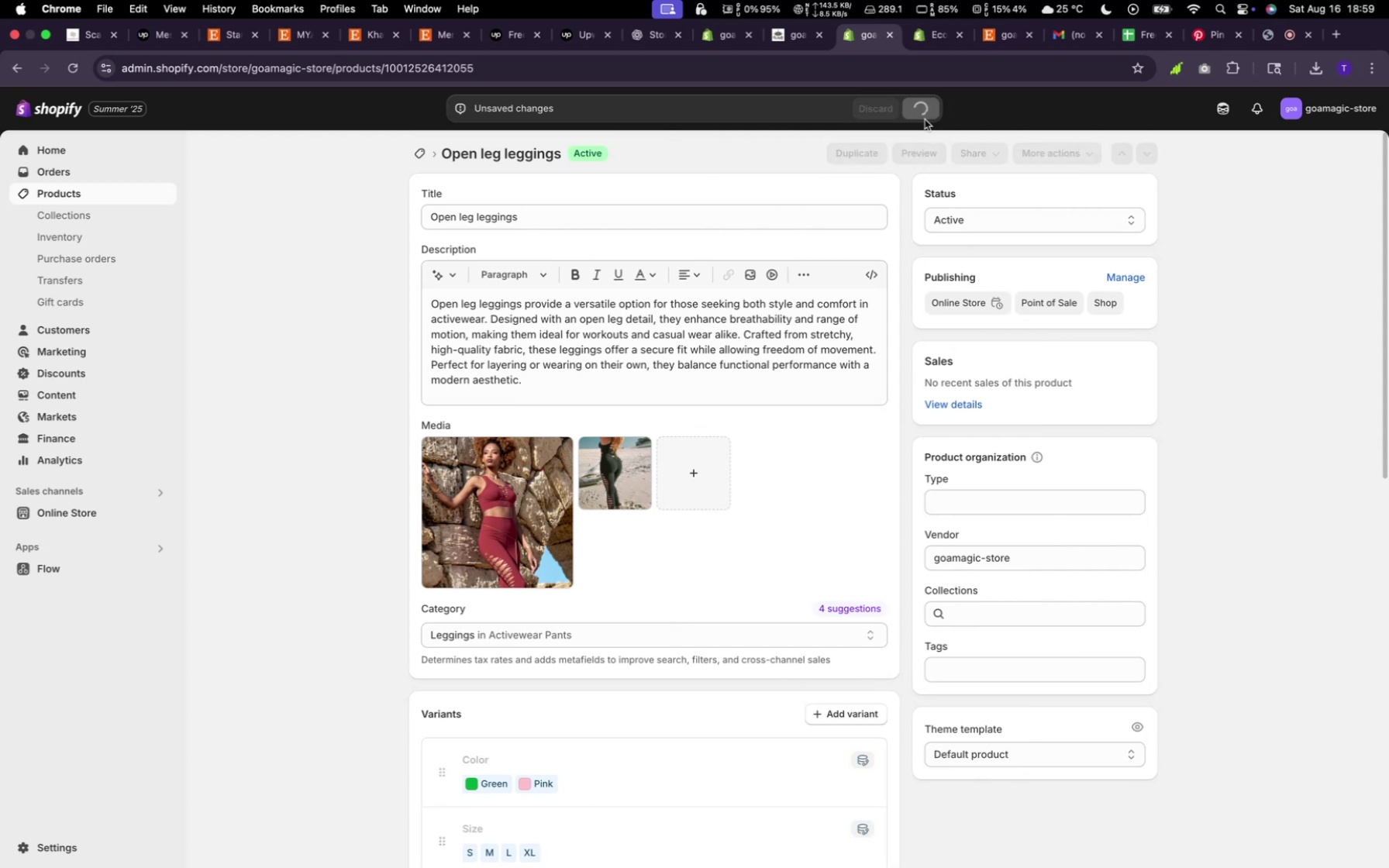 
mouse_move([552, 241])
 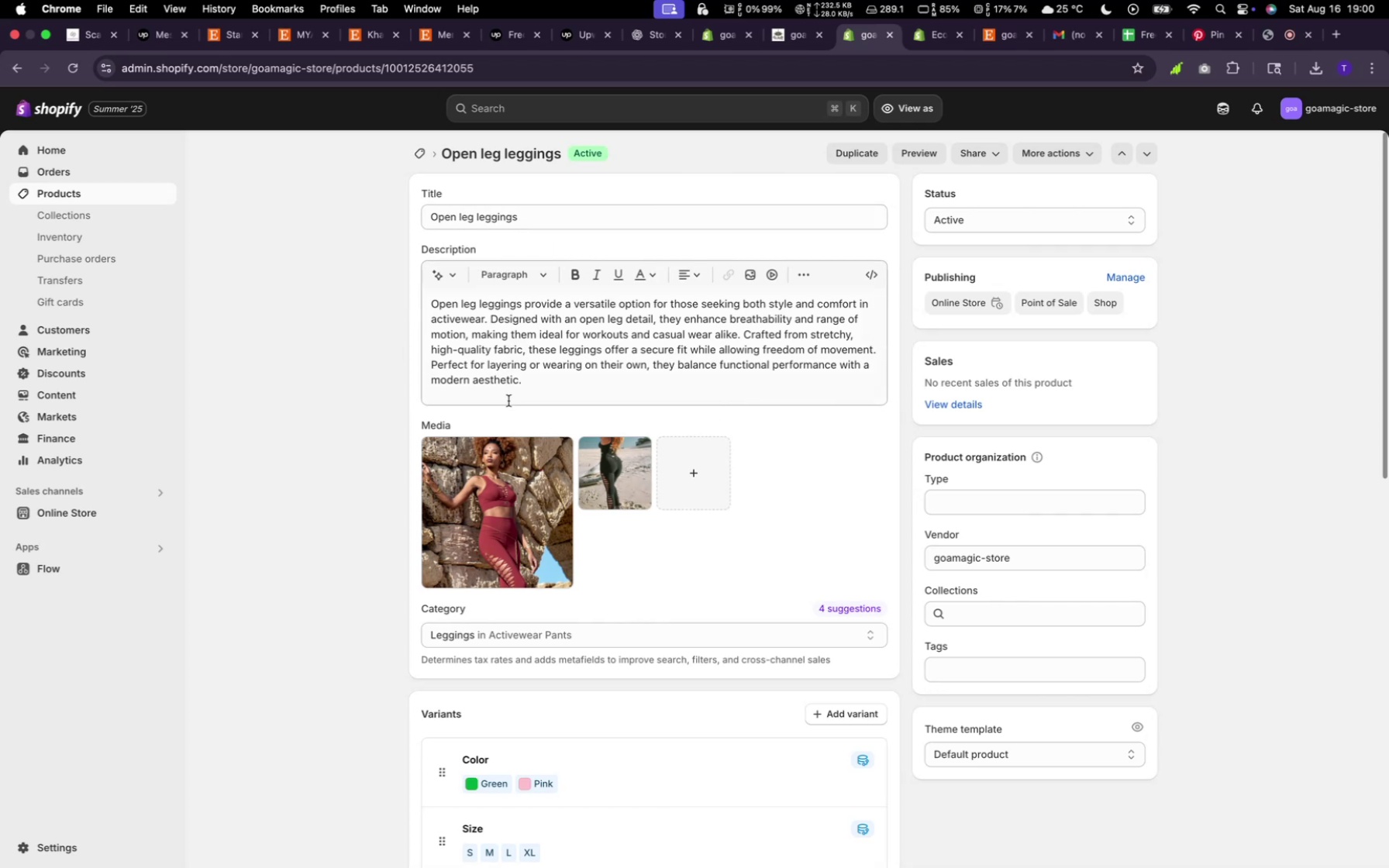 
scroll: coordinate [639, 531], scroll_direction: down, amount: 40.0
 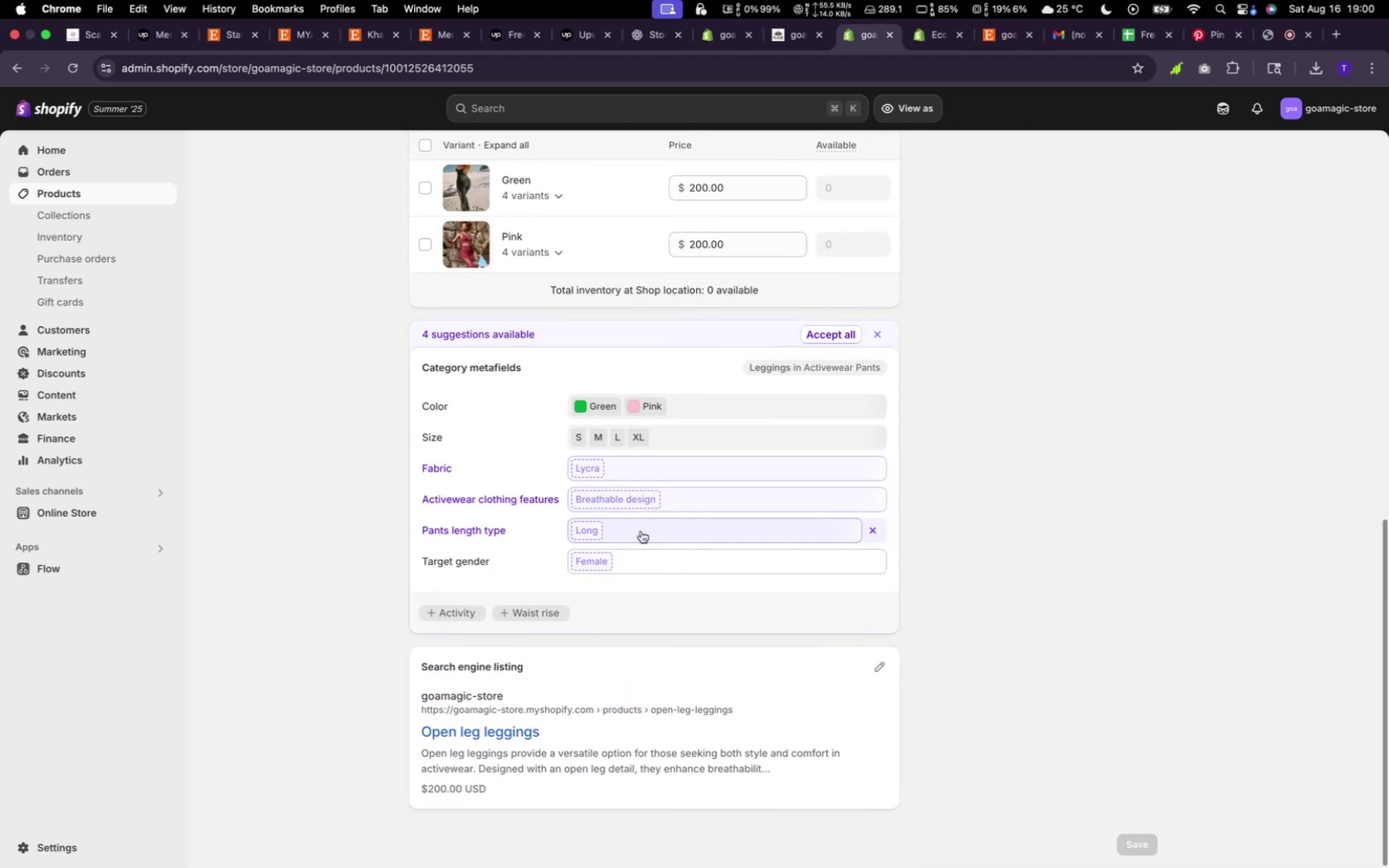 
scroll: coordinate [643, 557], scroll_direction: up, amount: 115.0
 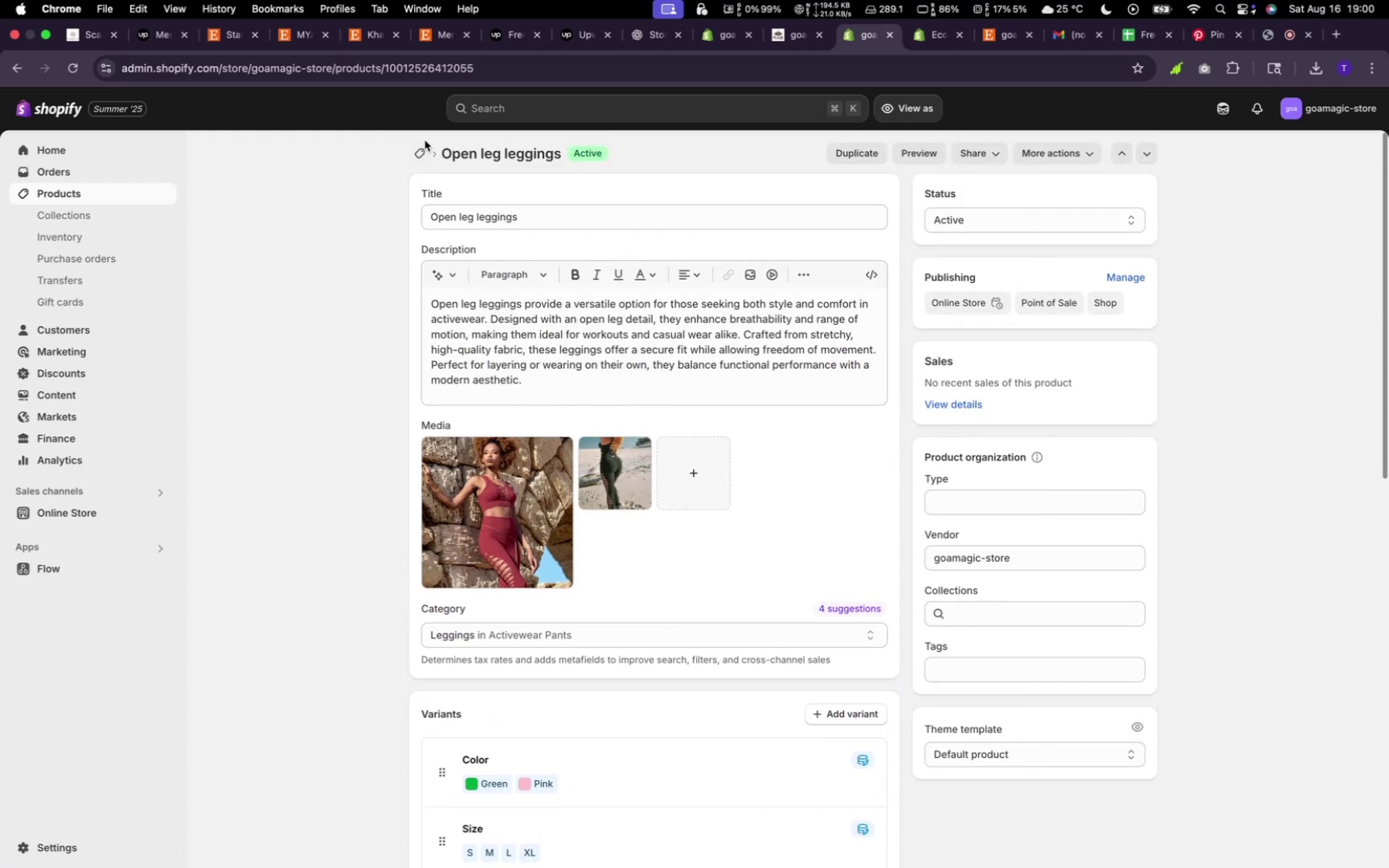 
left_click([424, 148])
 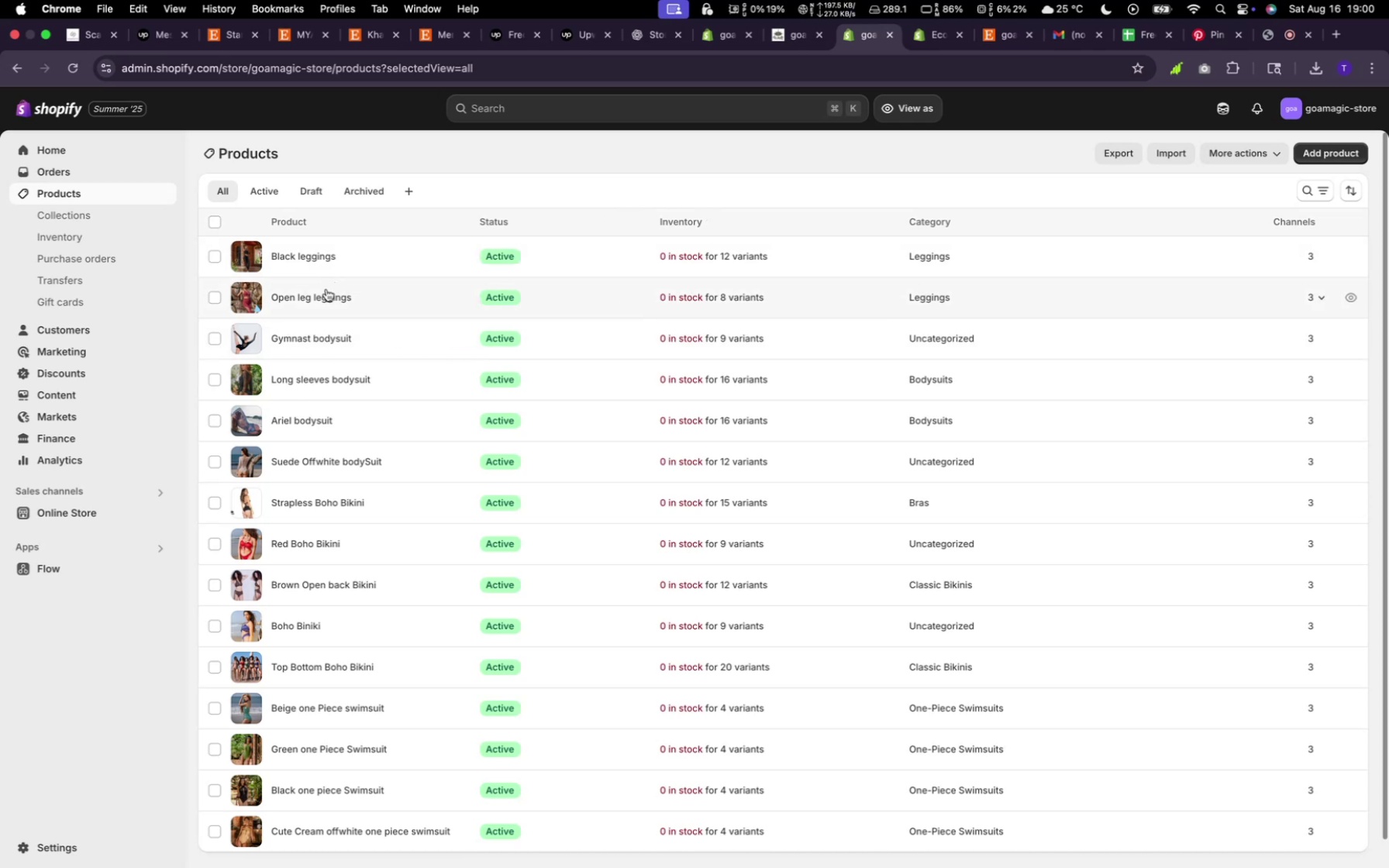 
wait(14.92)
 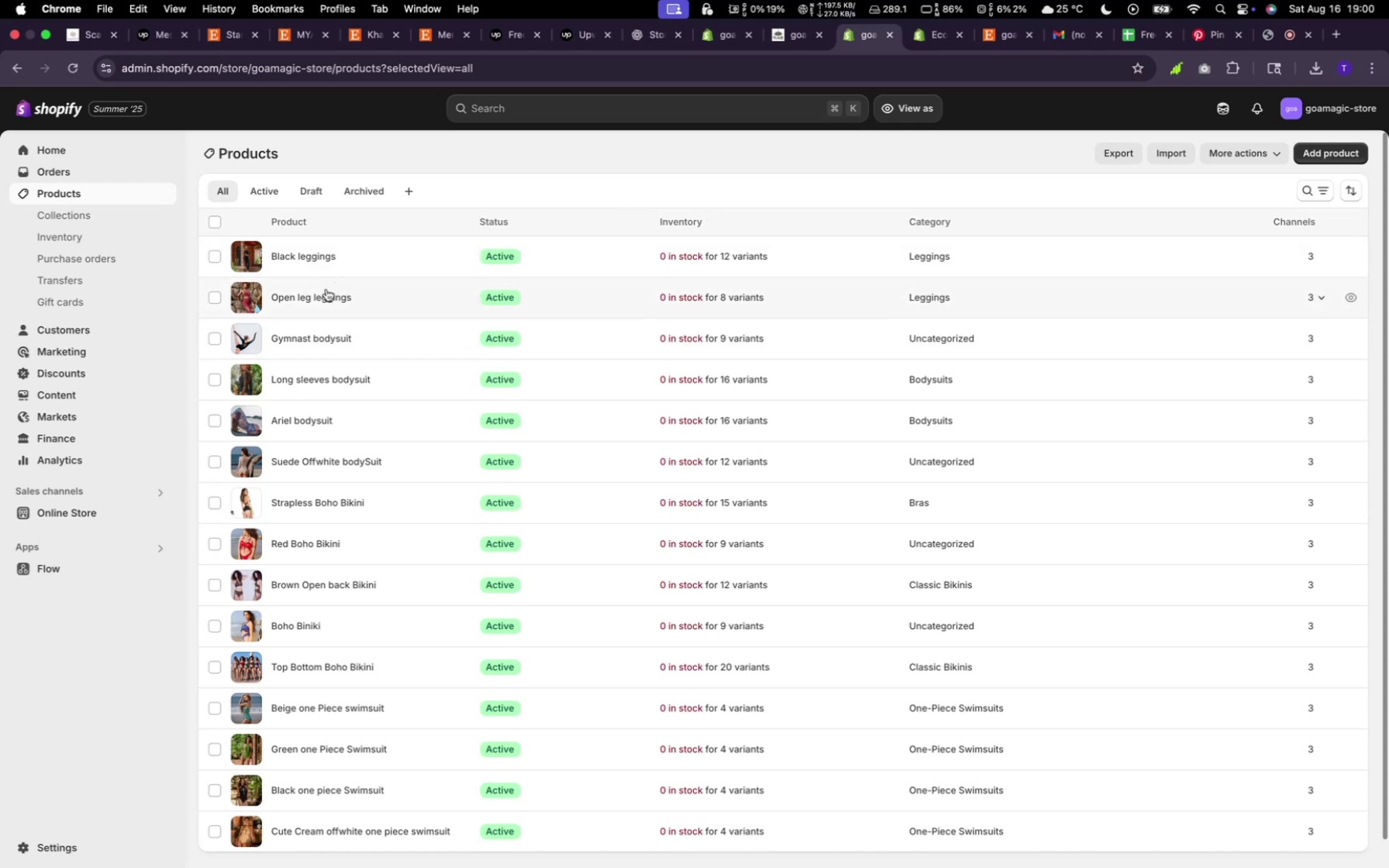 
left_click([1325, 148])
 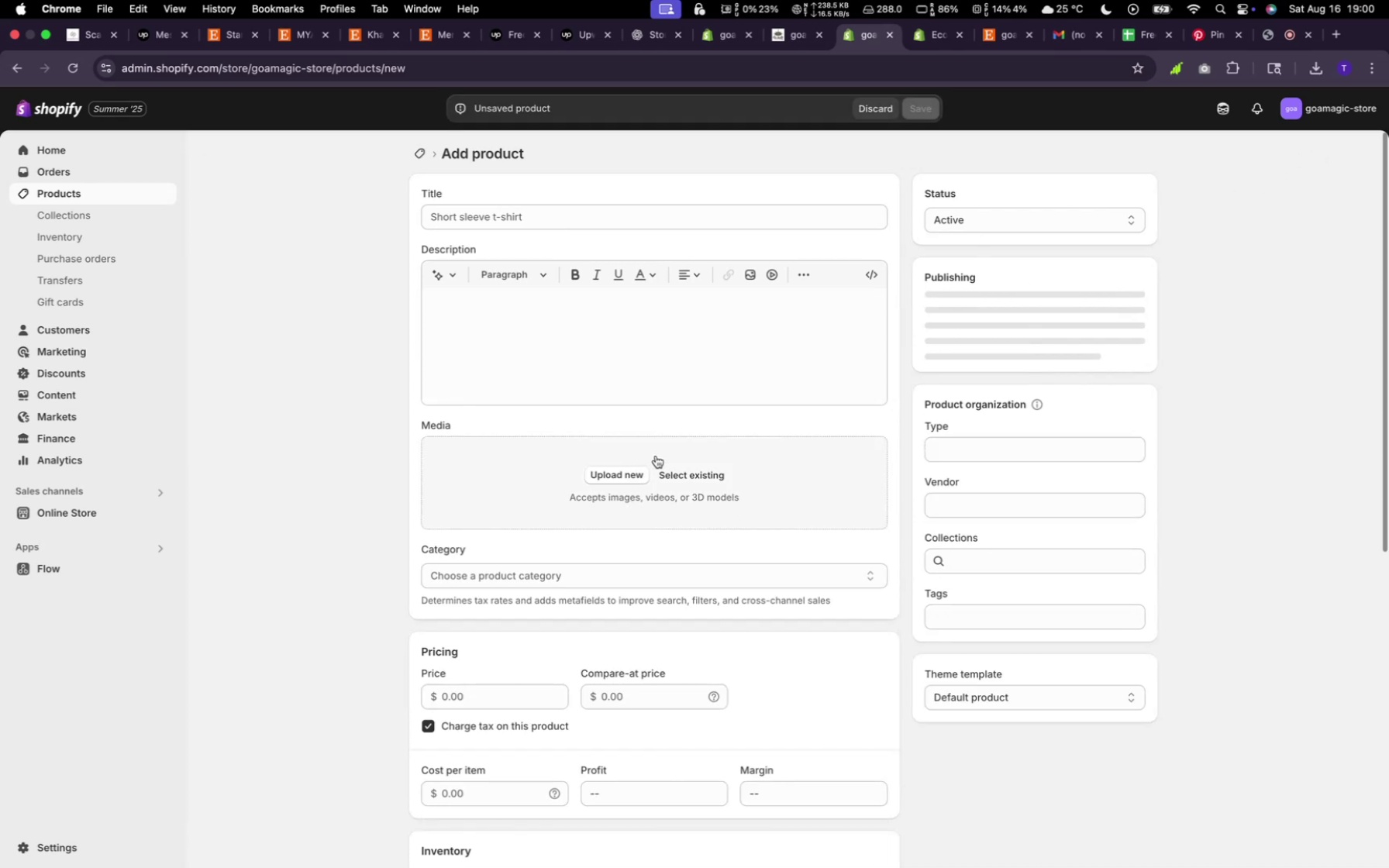 
left_click([676, 472])
 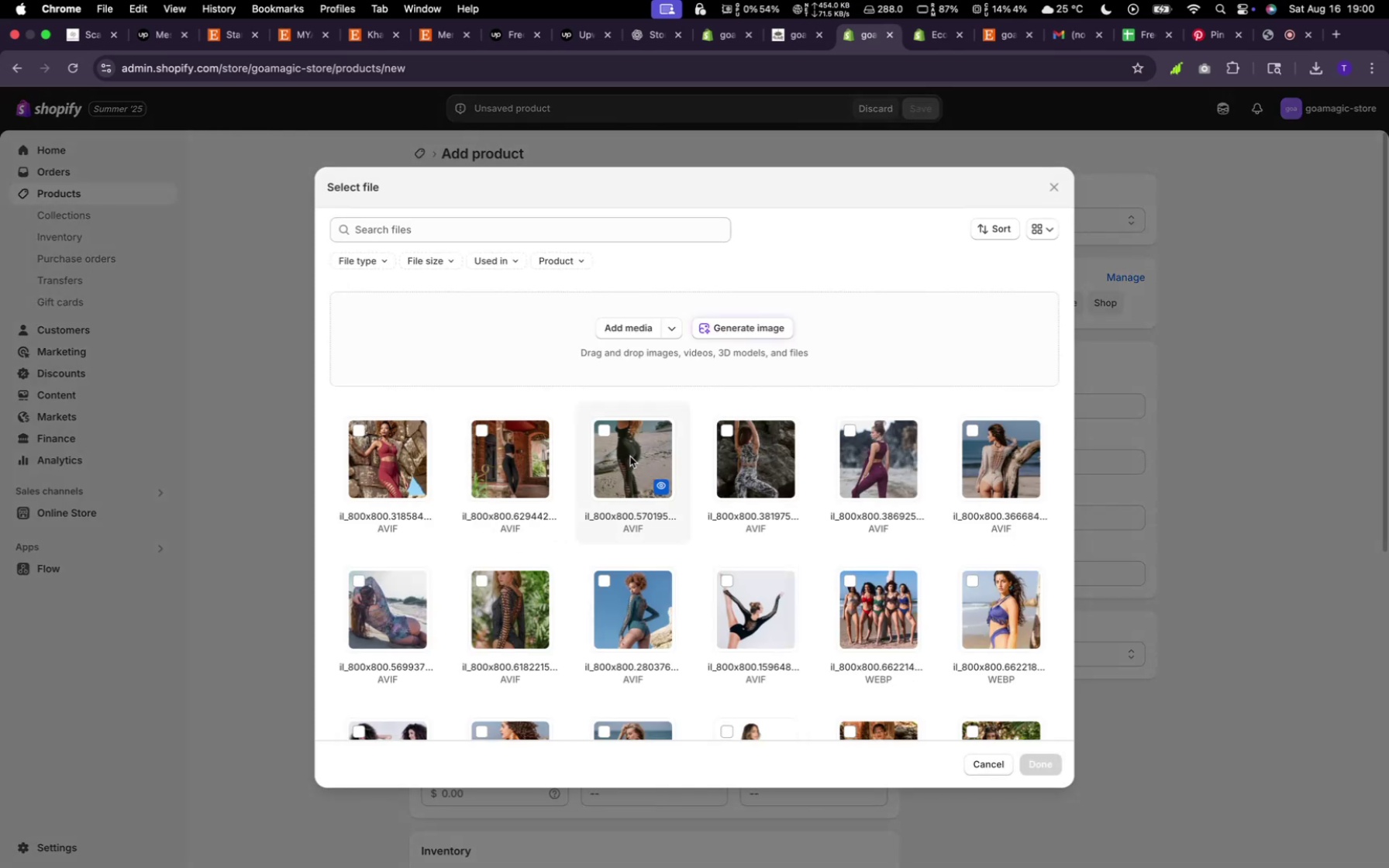 
left_click([777, 456])
 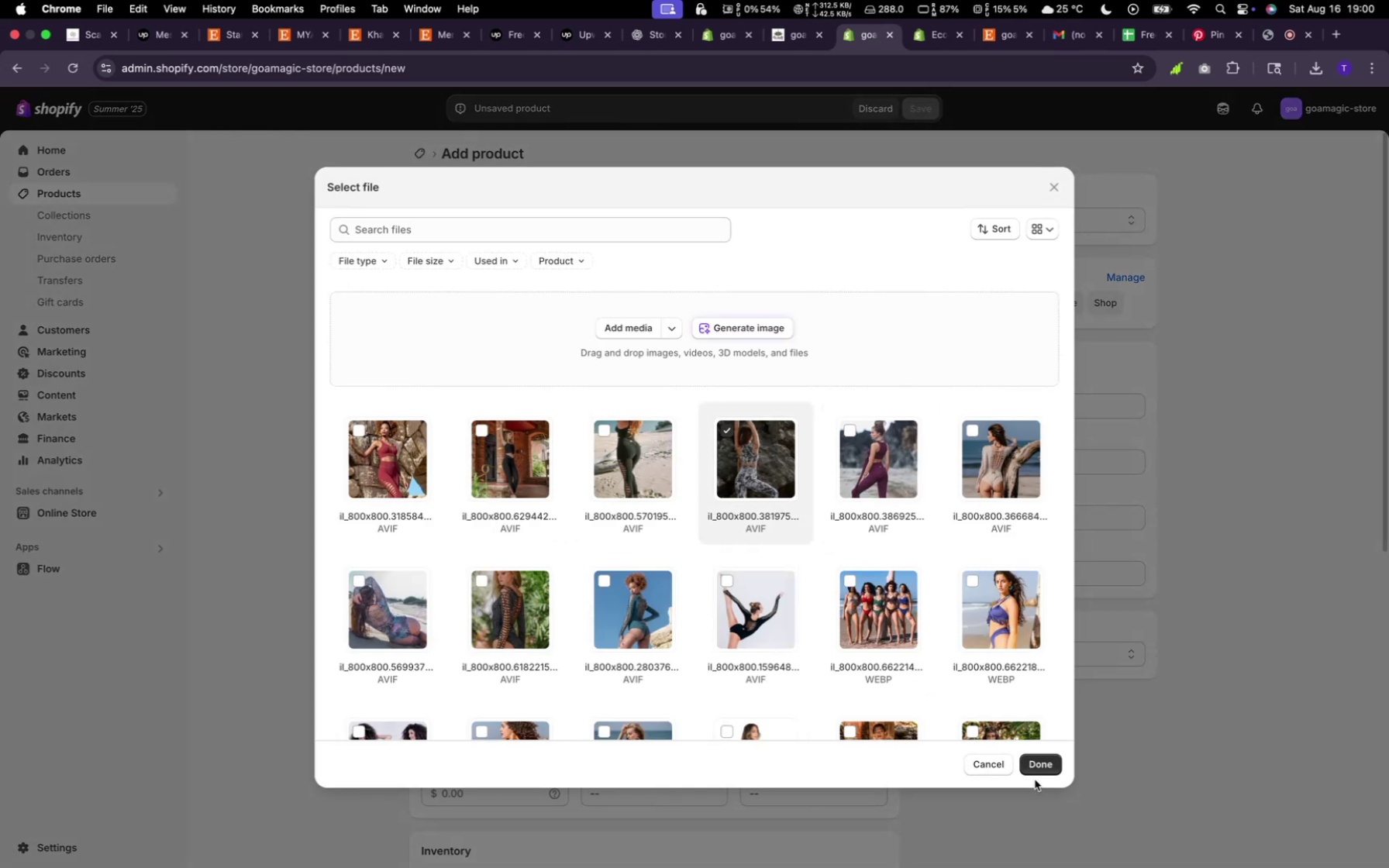 
left_click([1036, 768])
 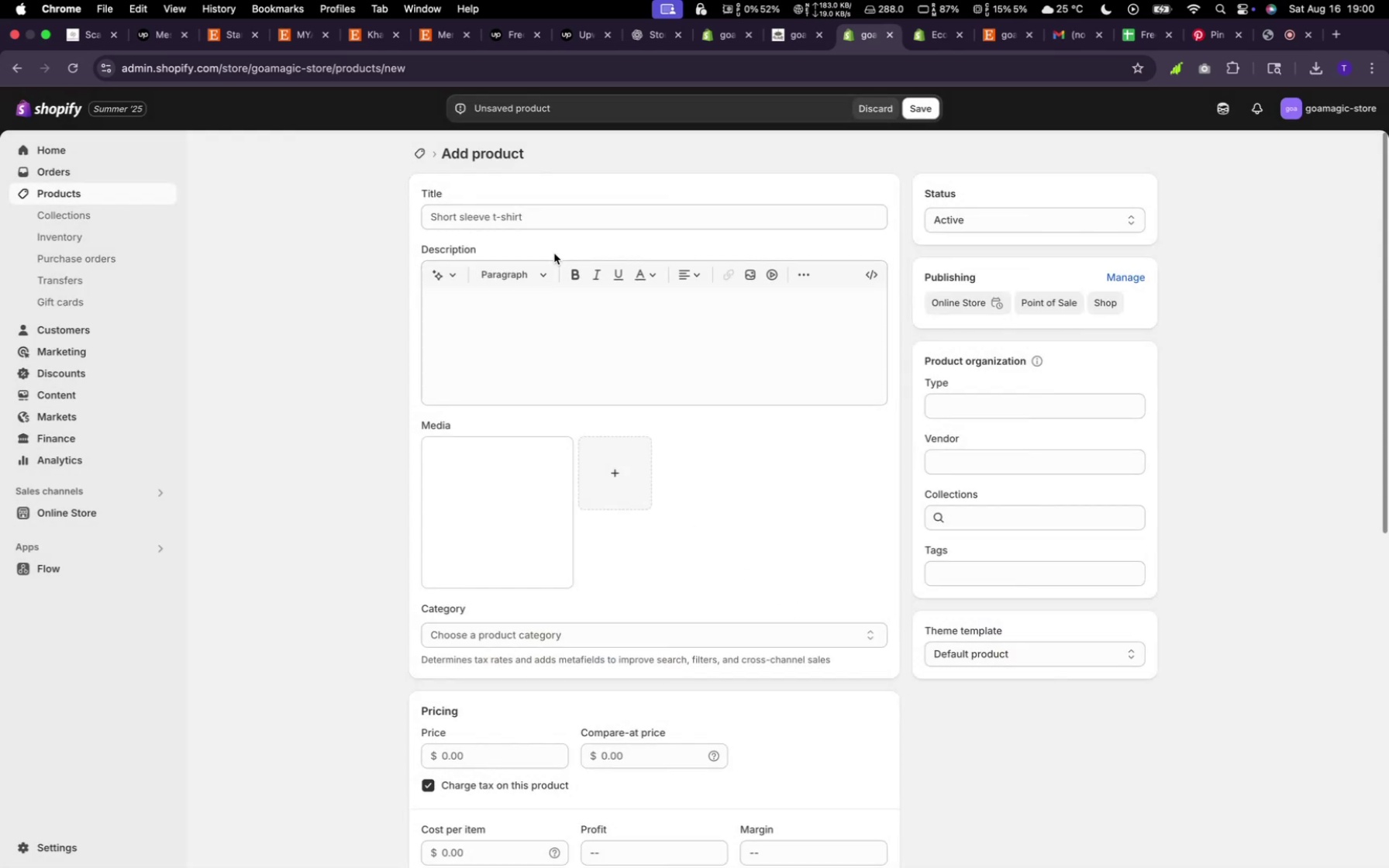 
left_click([540, 219])
 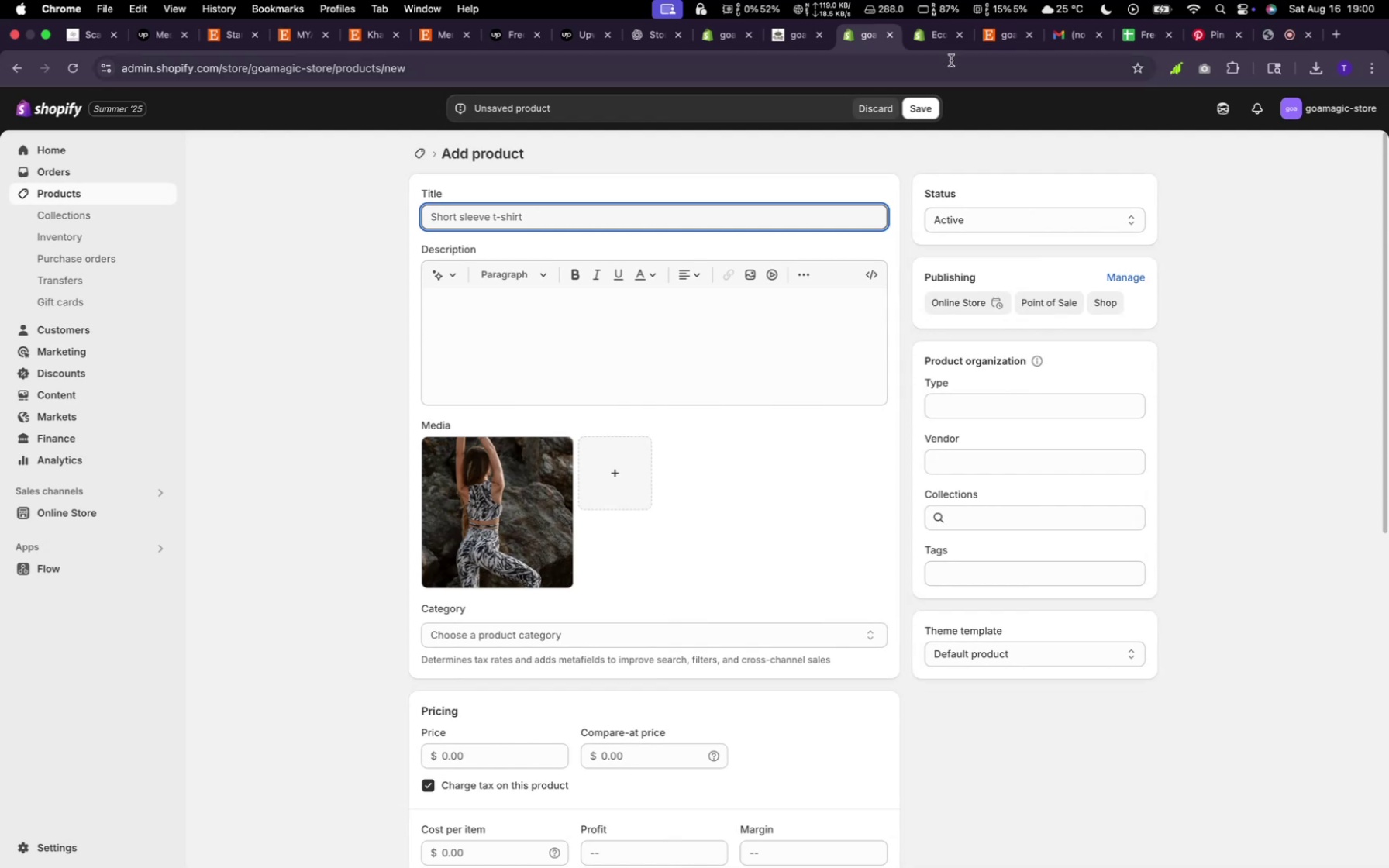 
left_click([994, 43])
 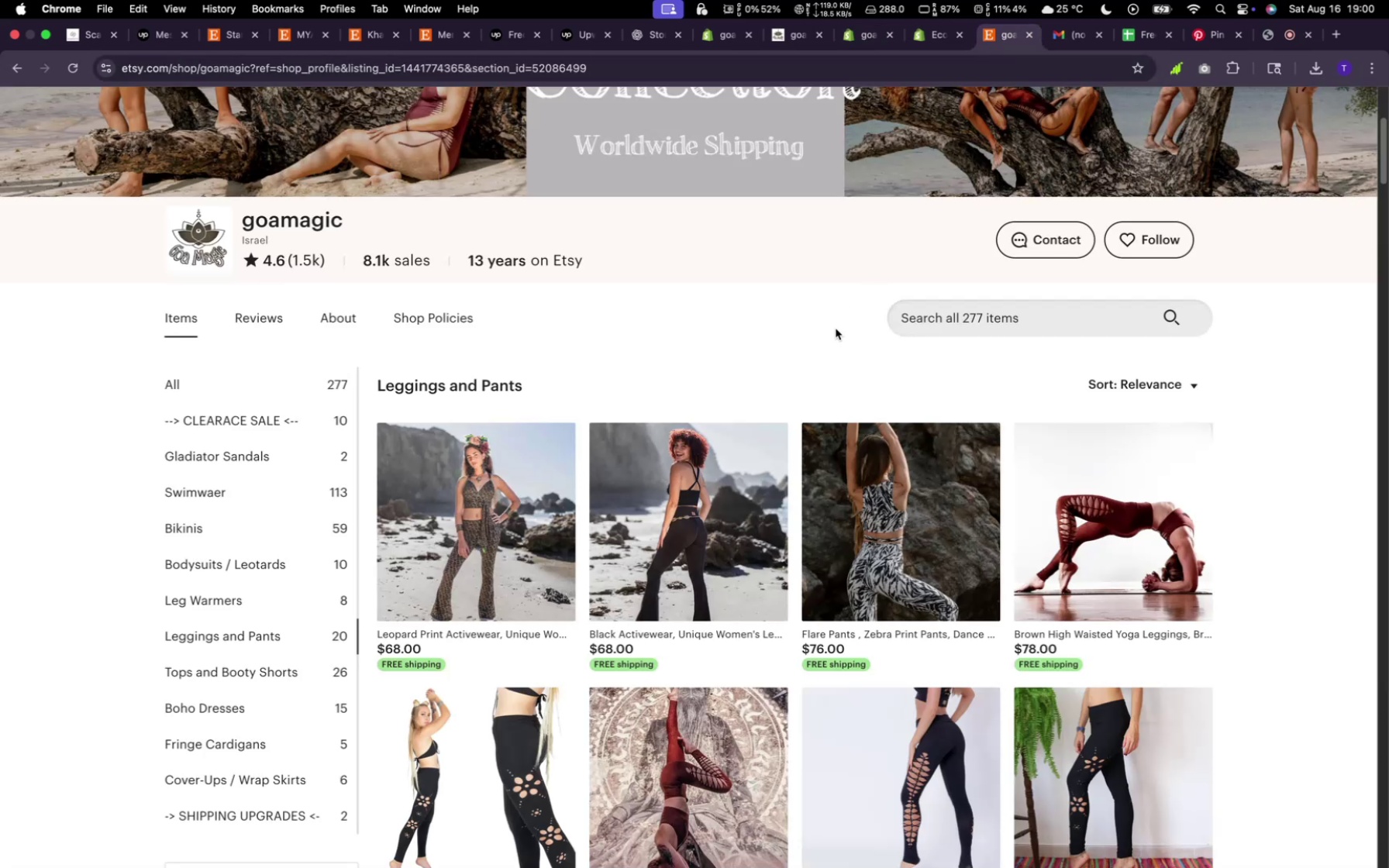 
mouse_move([885, 534])
 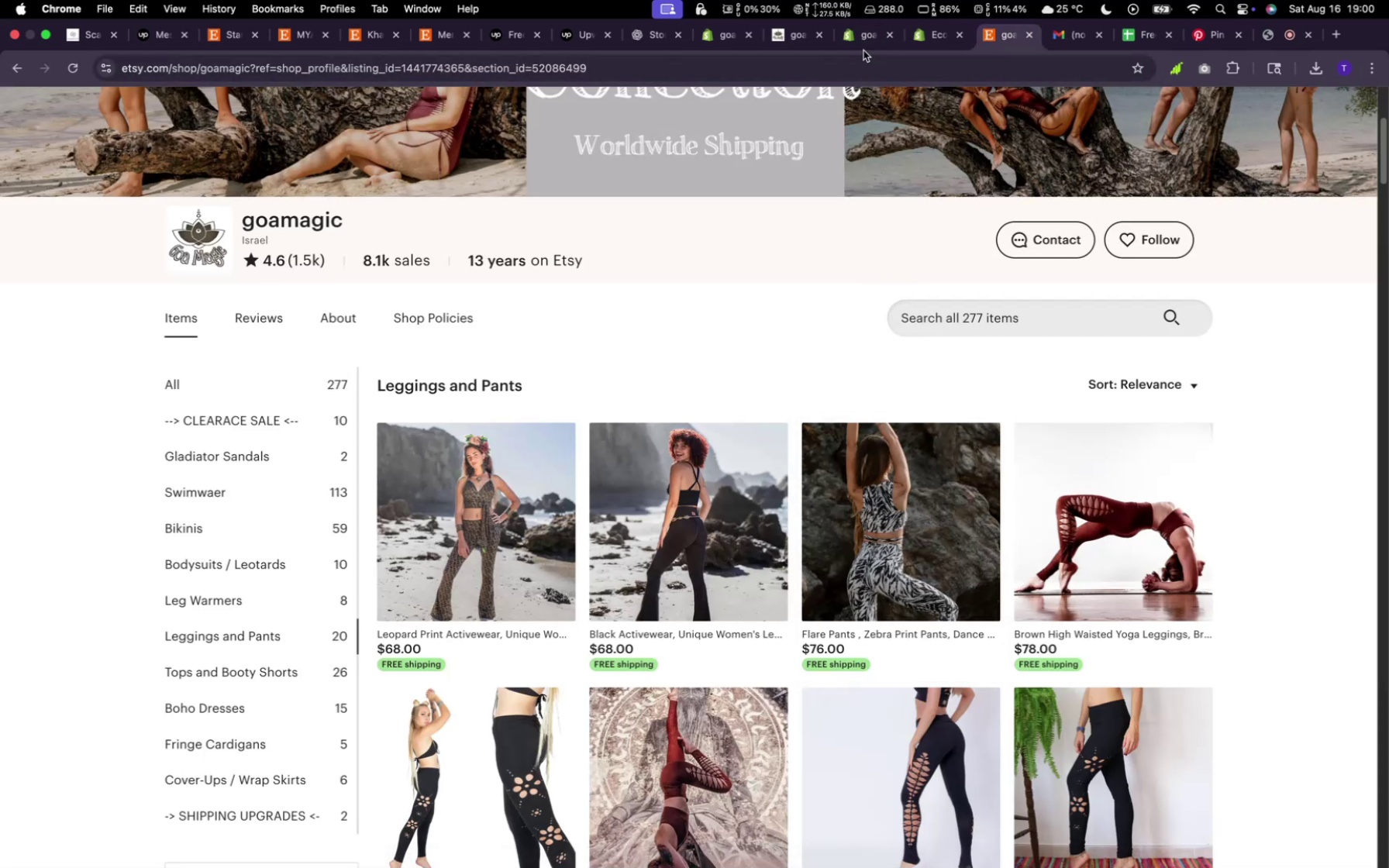 
left_click([861, 39])
 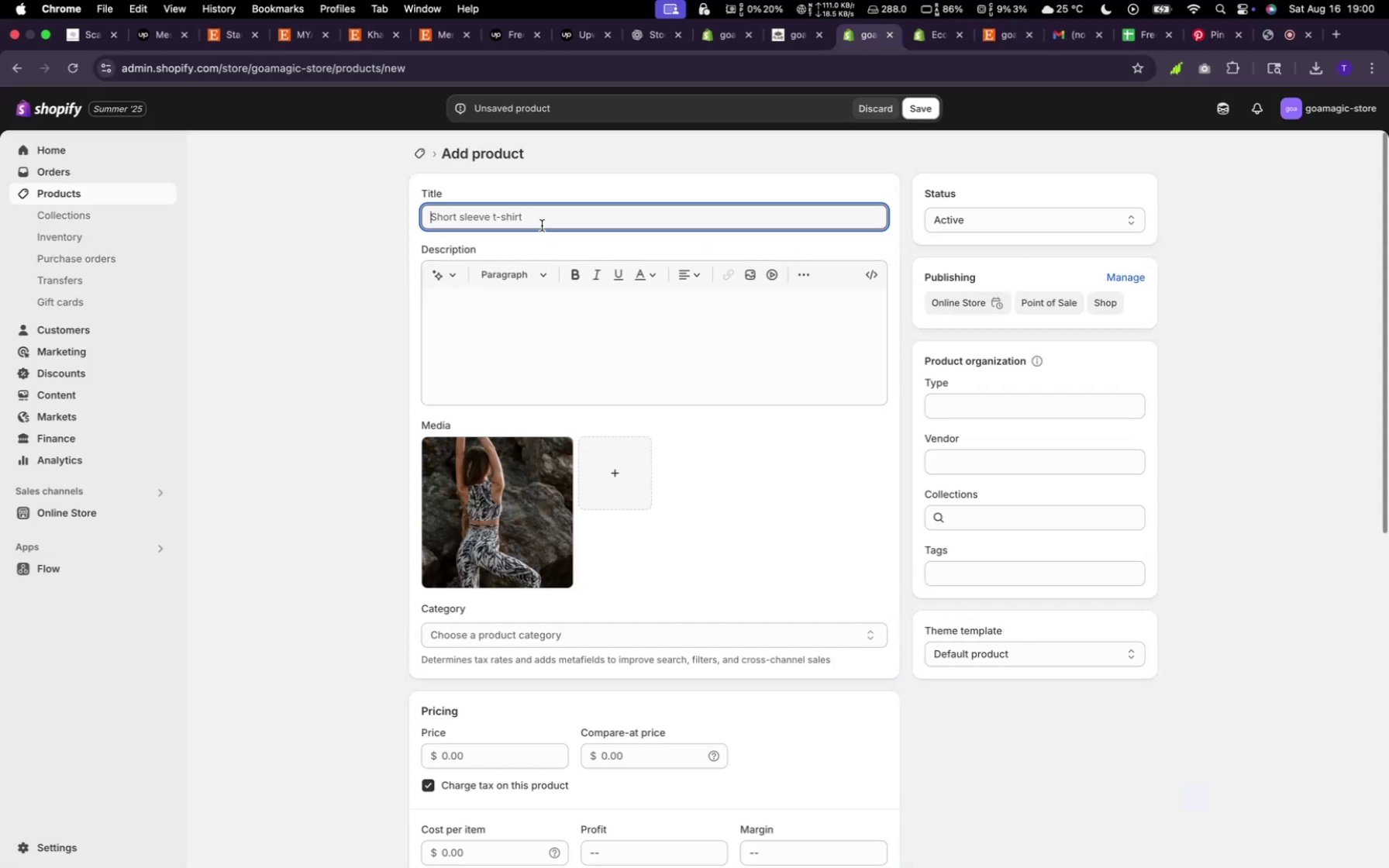 
type(Flare Pant, zer)
key(Backspace)
type(bra leggings)
 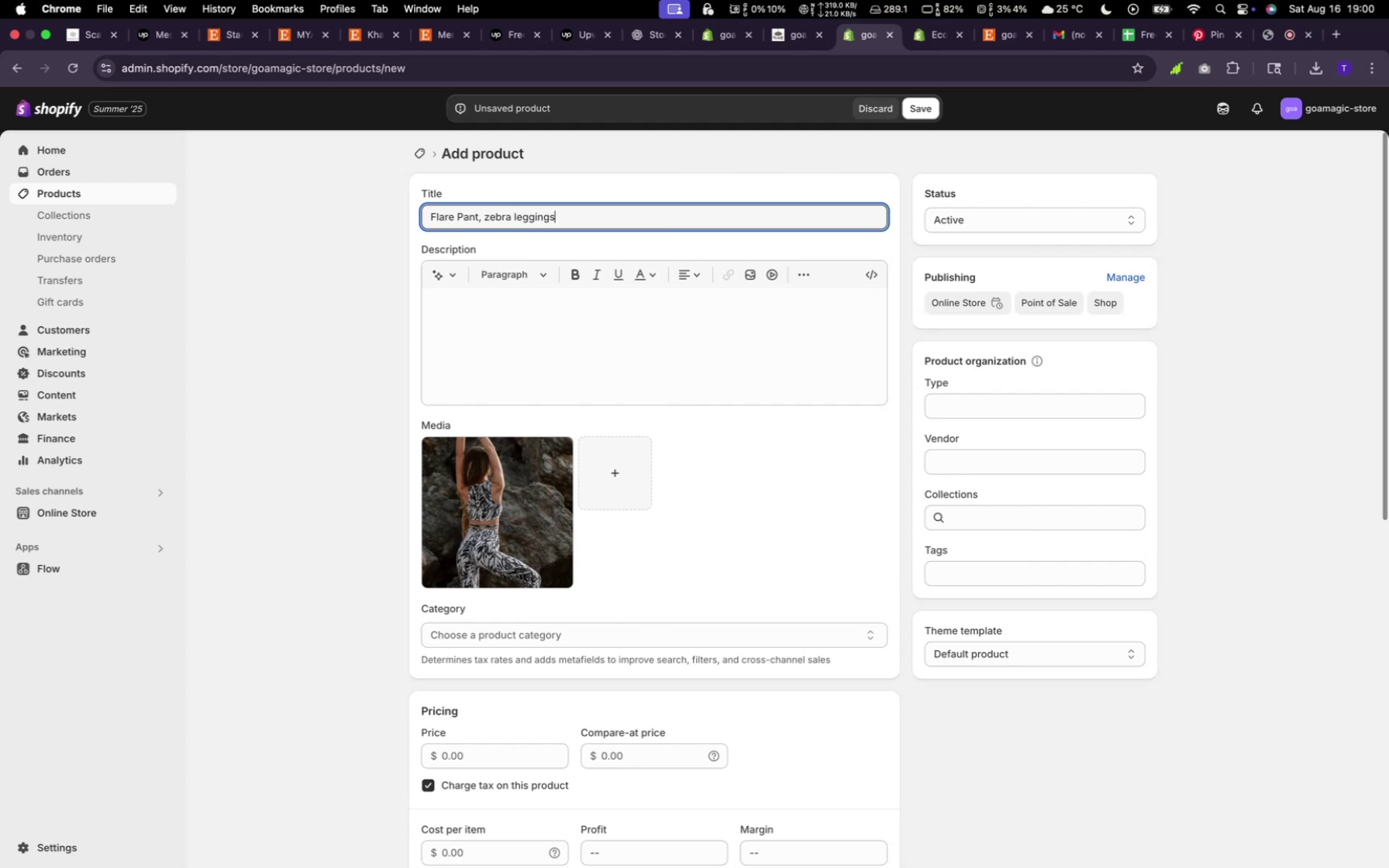 
left_click([453, 279])
 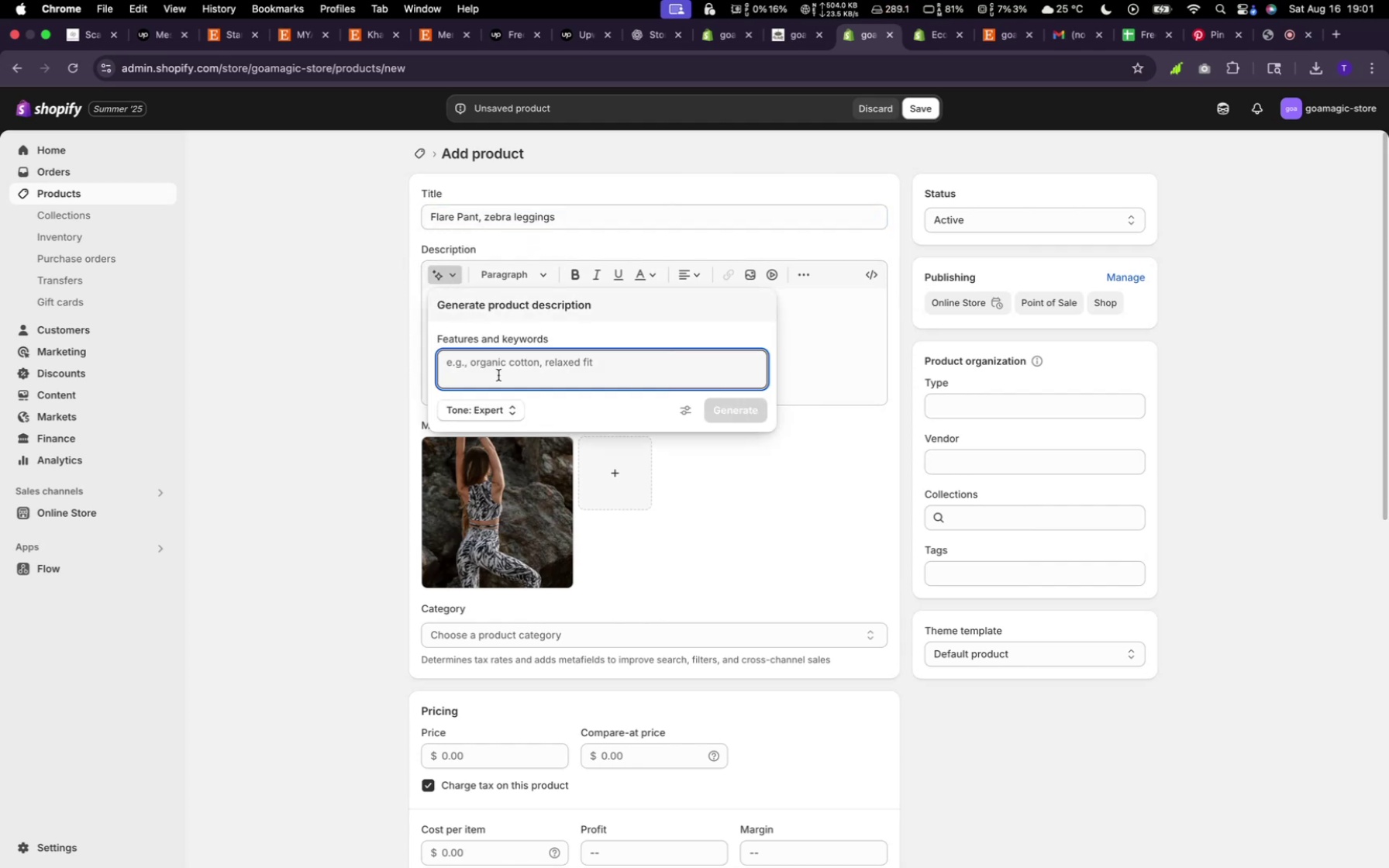 
type(random)
 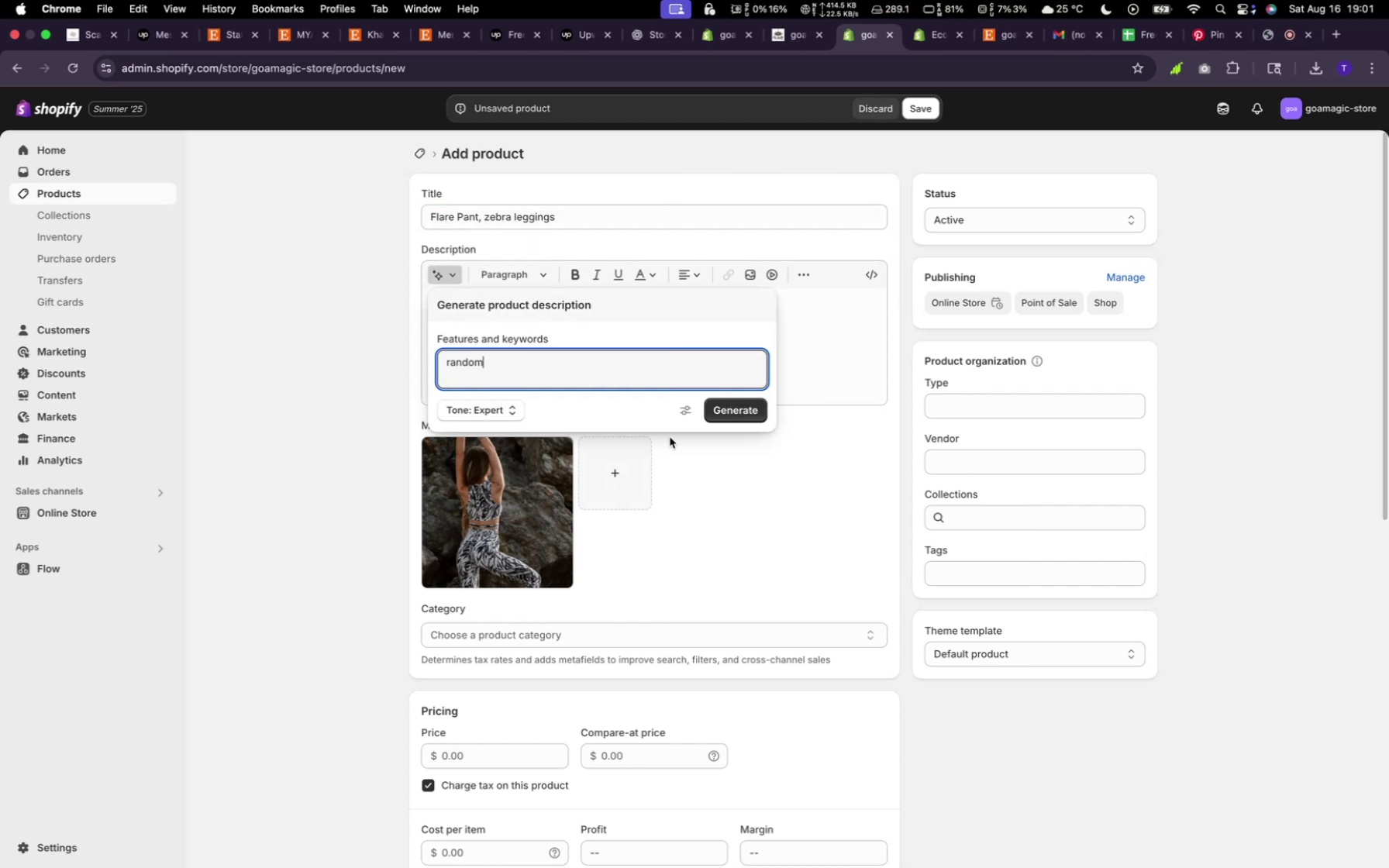 
left_click([753, 415])
 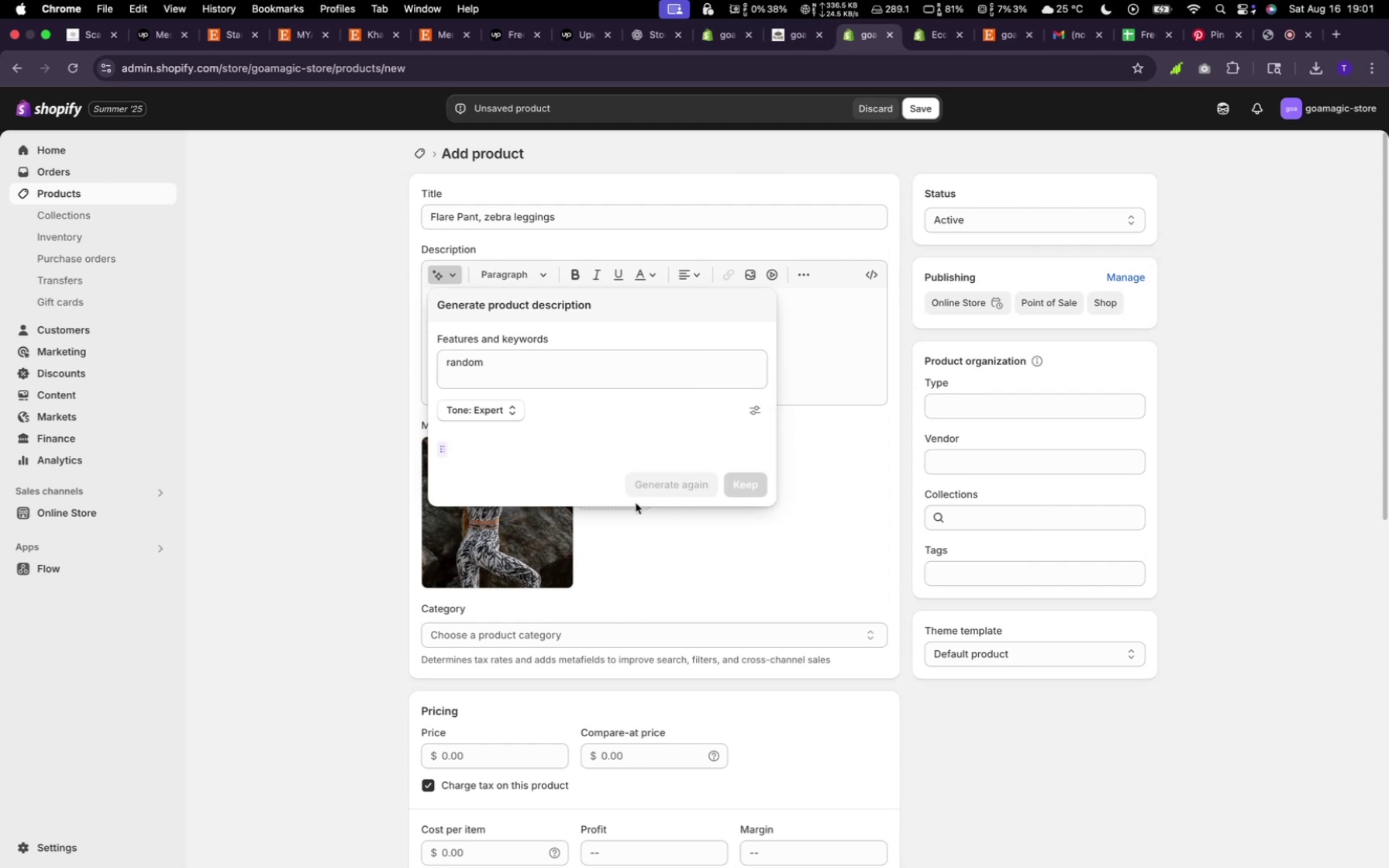 
mouse_move([629, 531])
 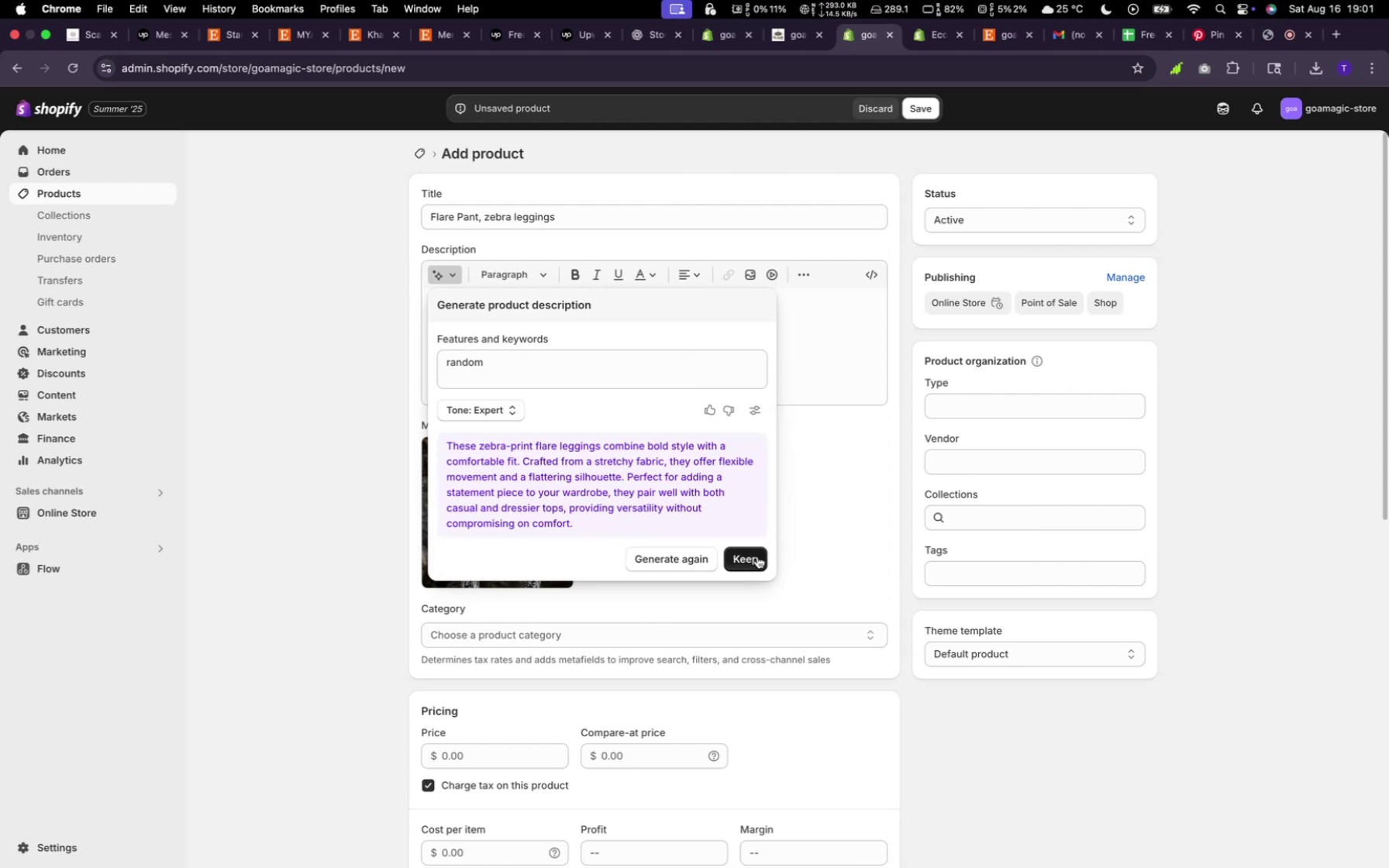 
left_click([757, 556])
 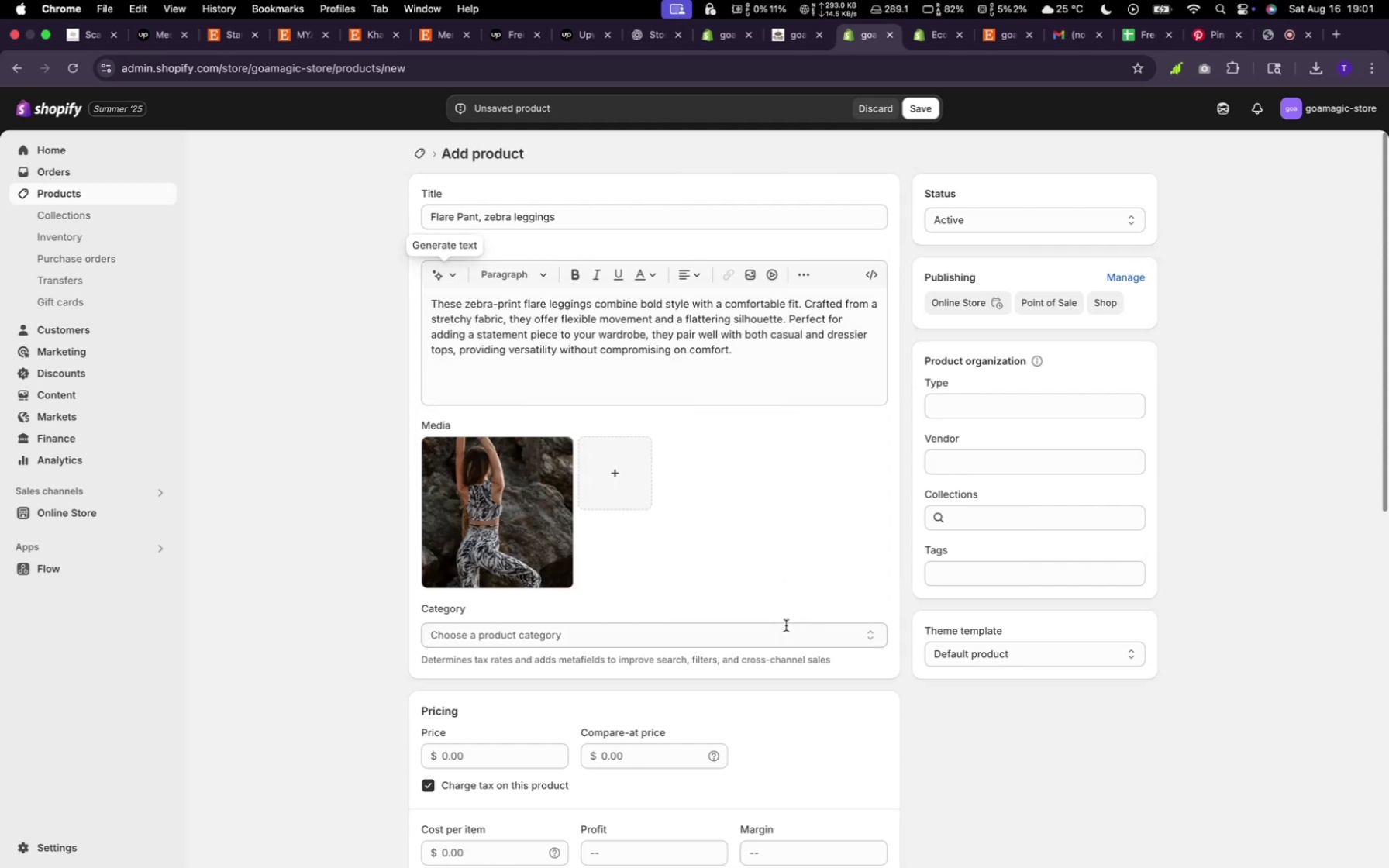 
scroll: coordinate [788, 627], scroll_direction: down, amount: 13.0
 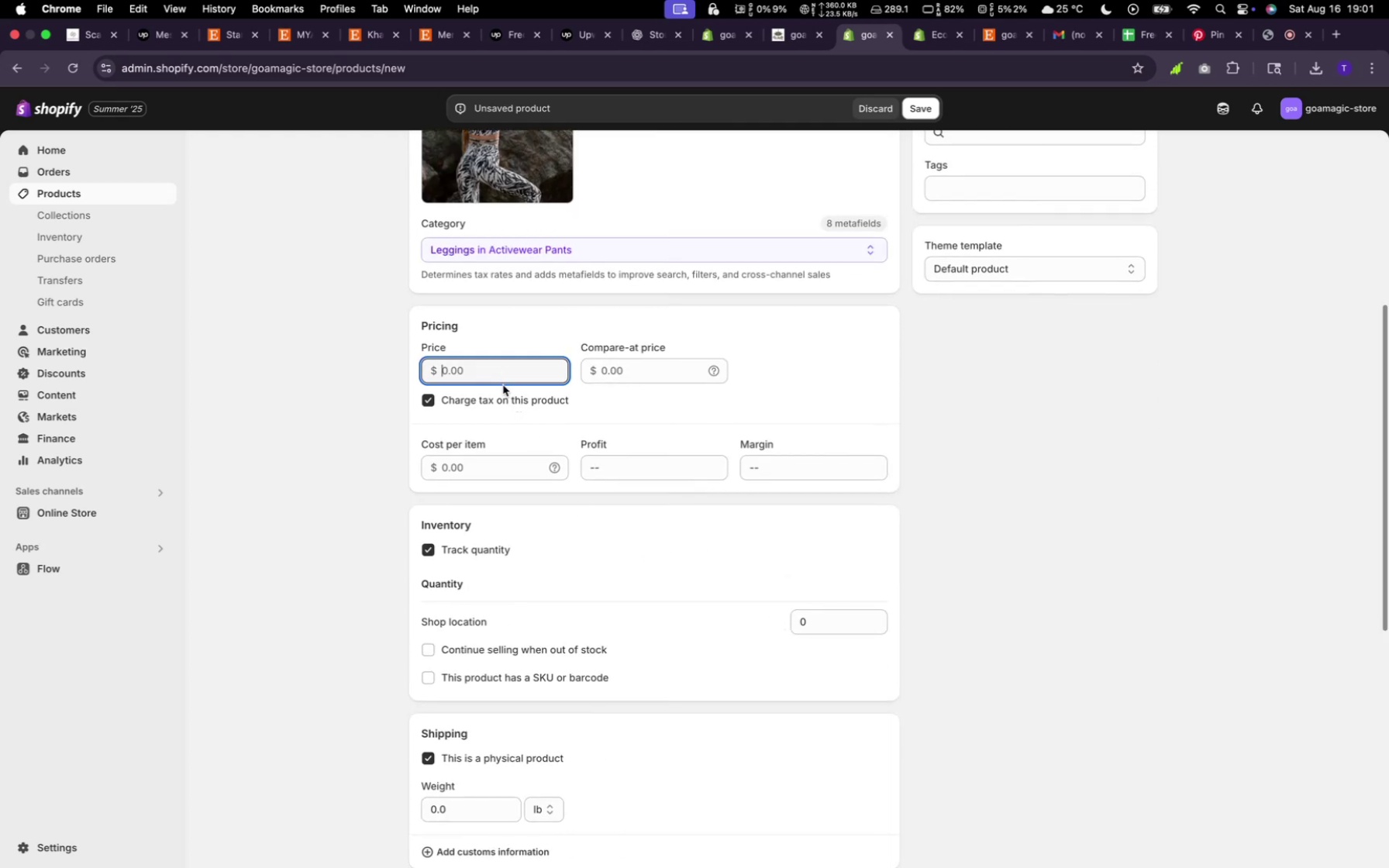 
wait(10.57)
 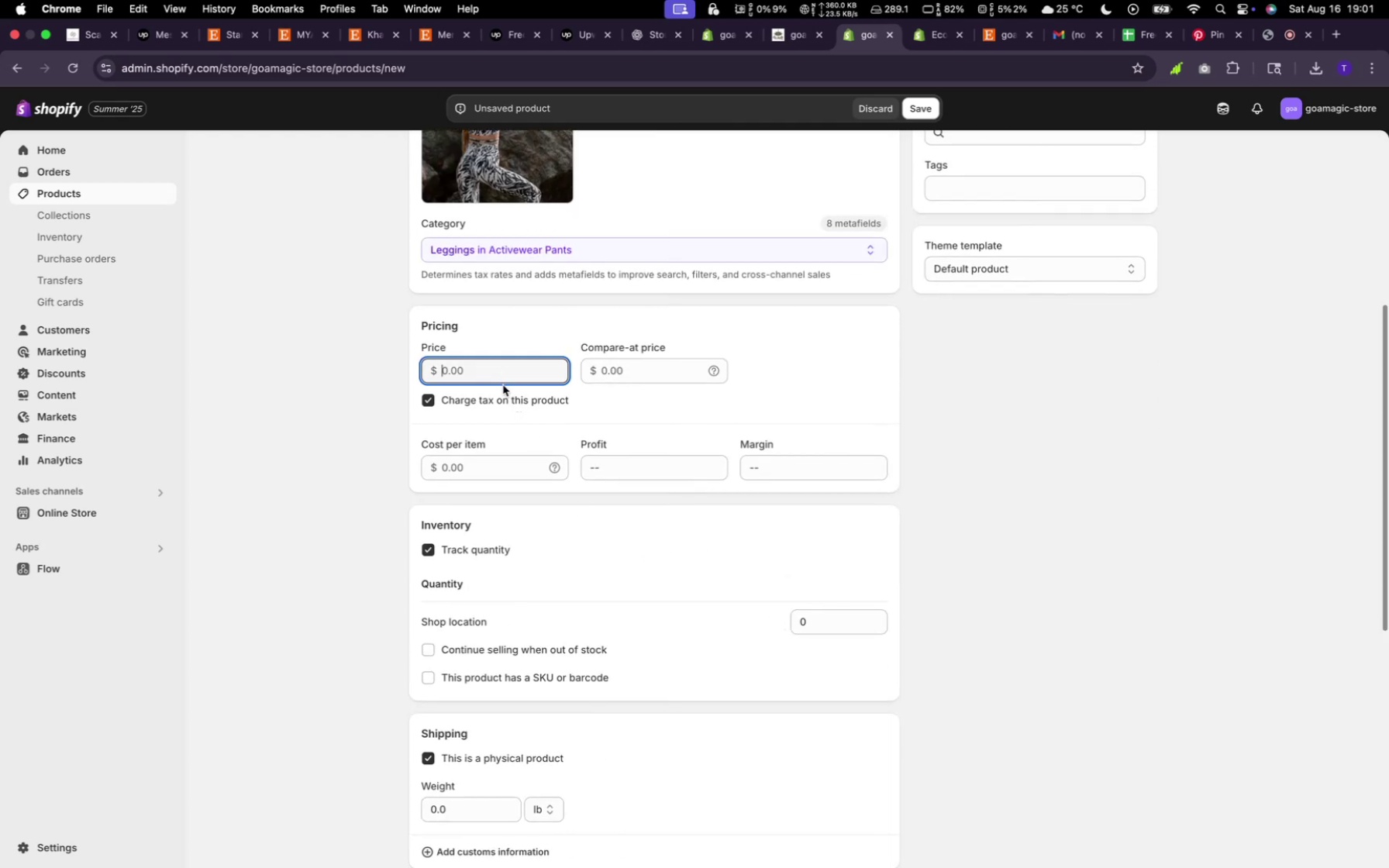 
type(340)
 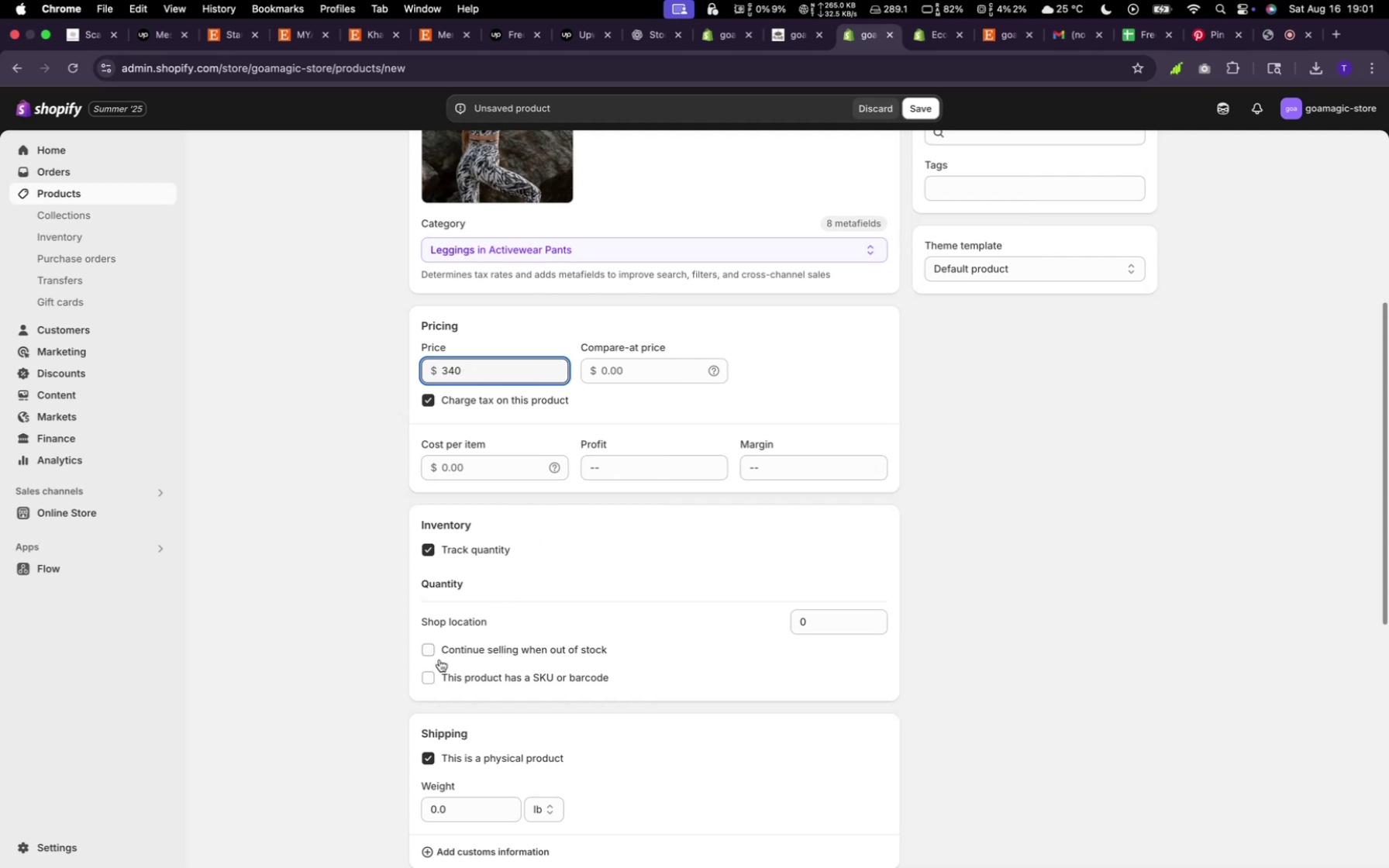 
scroll: coordinate [612, 621], scroll_direction: down, amount: 16.0
 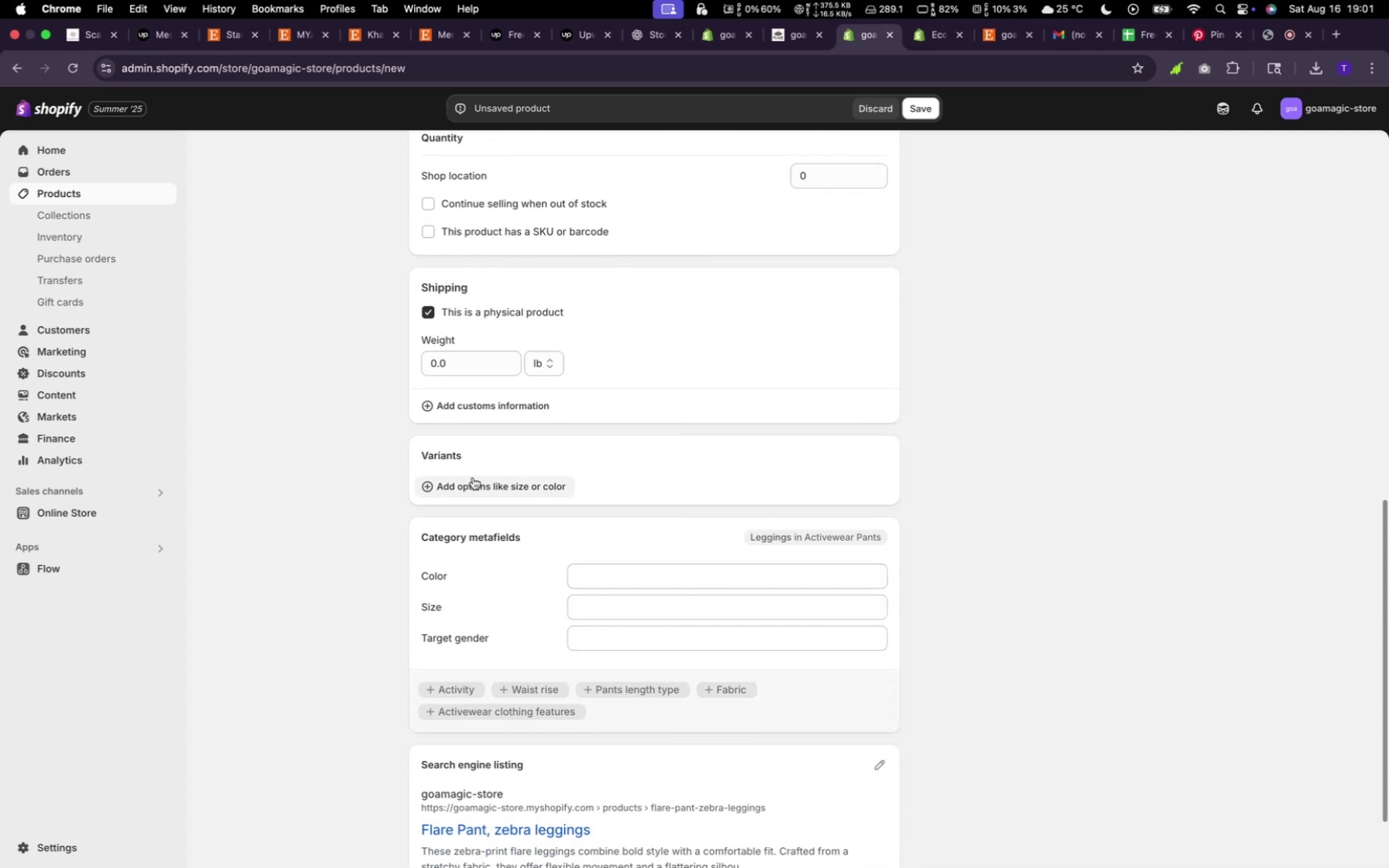 
left_click([473, 477])
 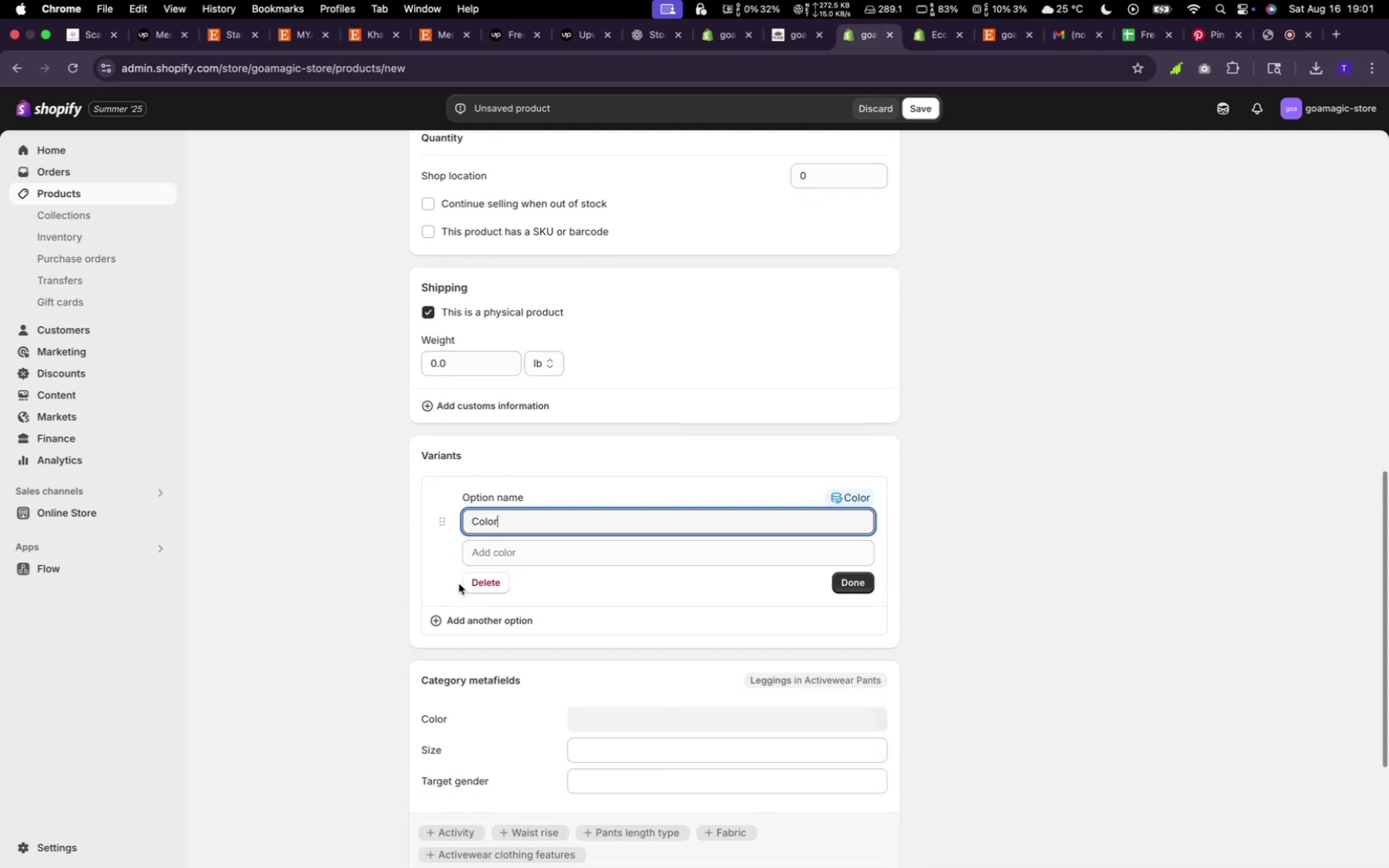 
left_click([549, 555])
 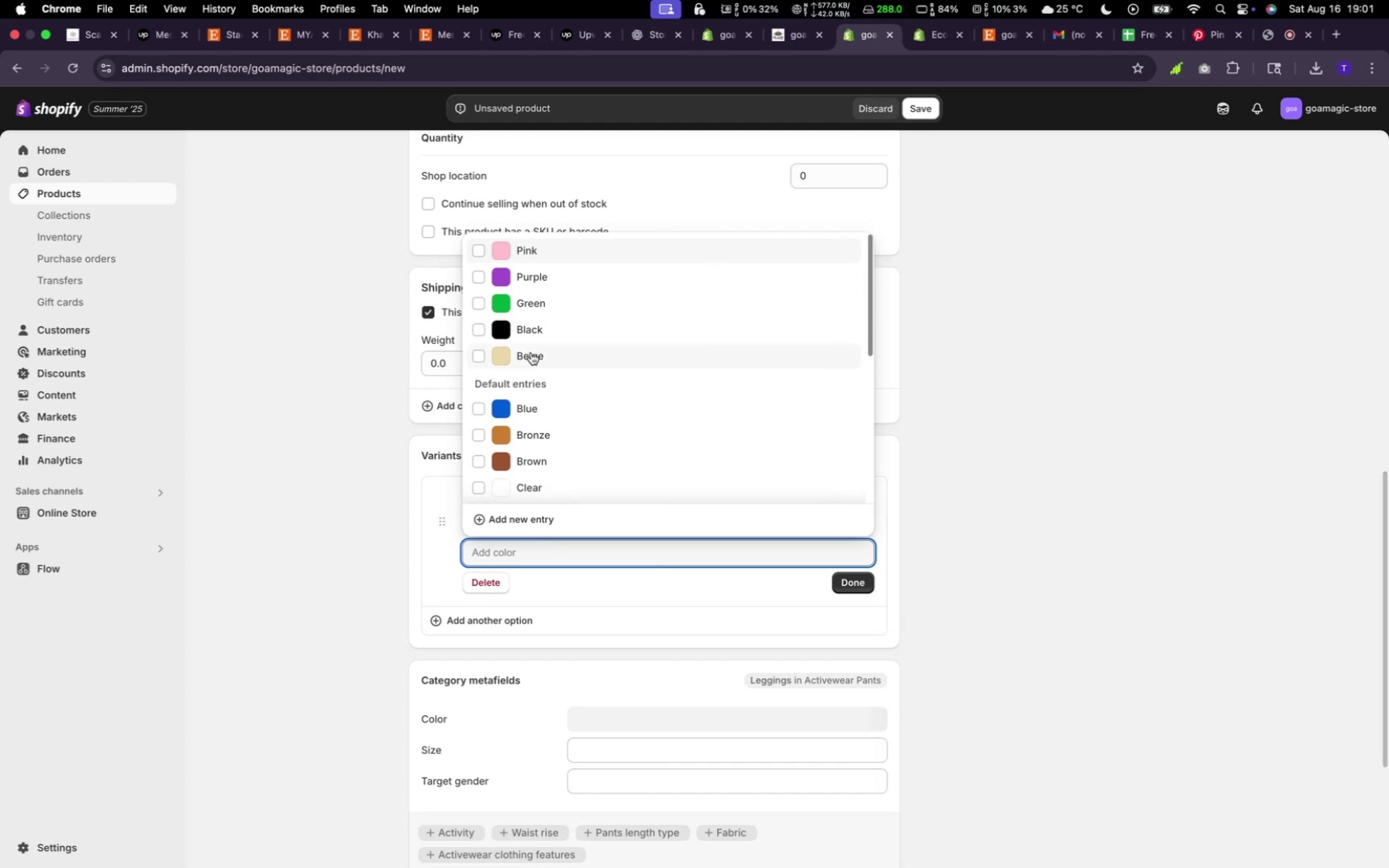 
double_click([531, 333])
 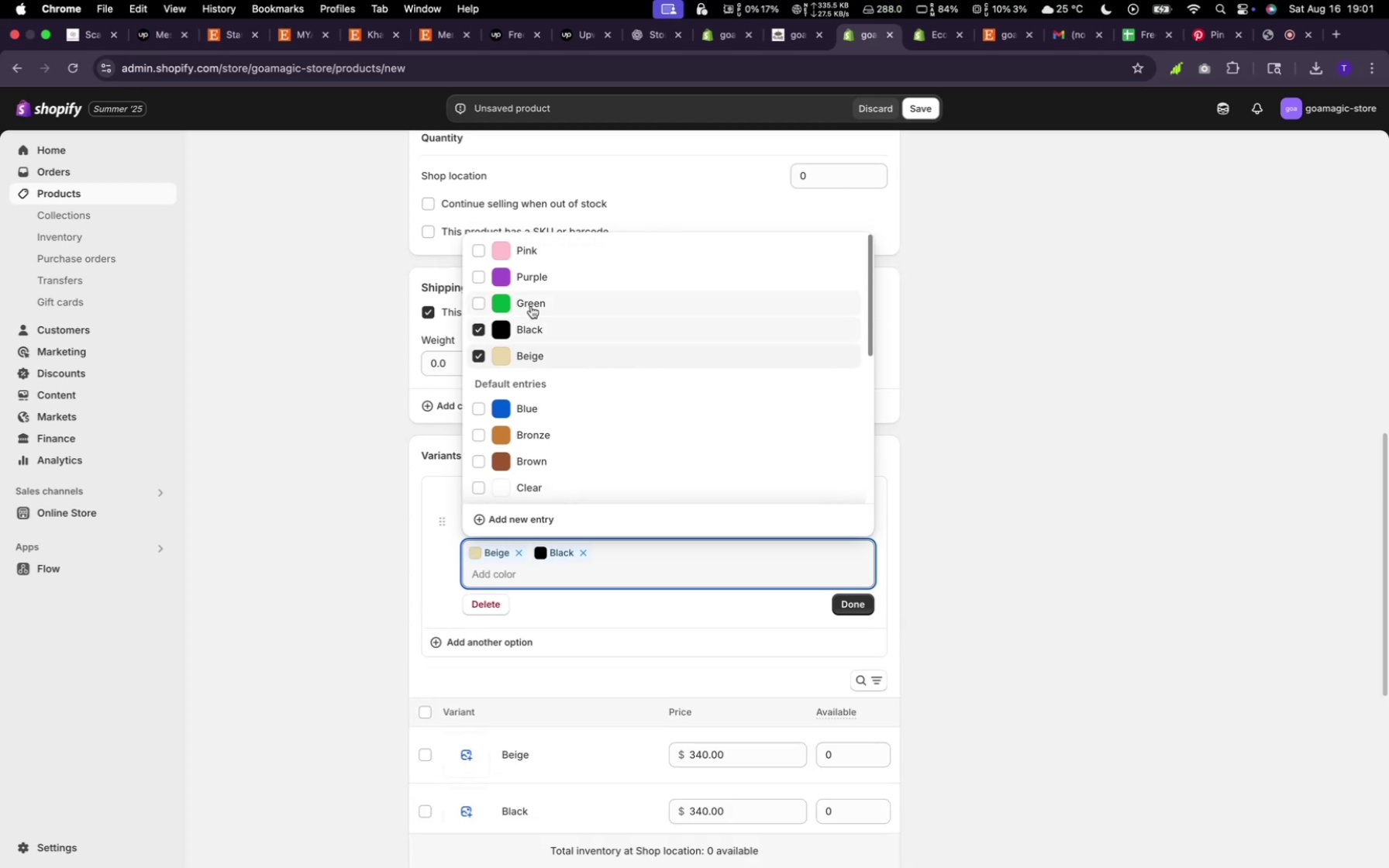 
left_click([531, 305])
 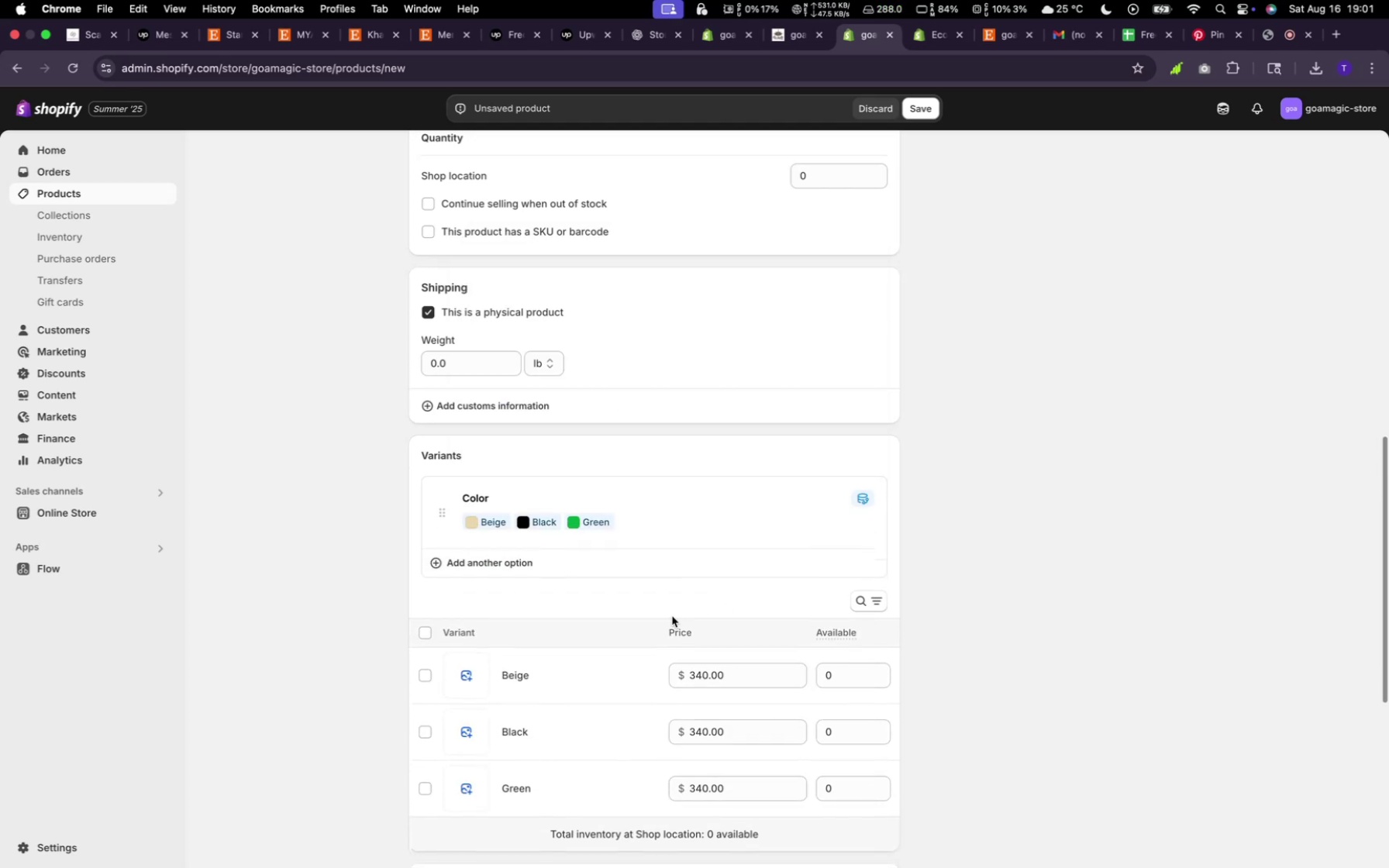 
left_click([518, 550])
 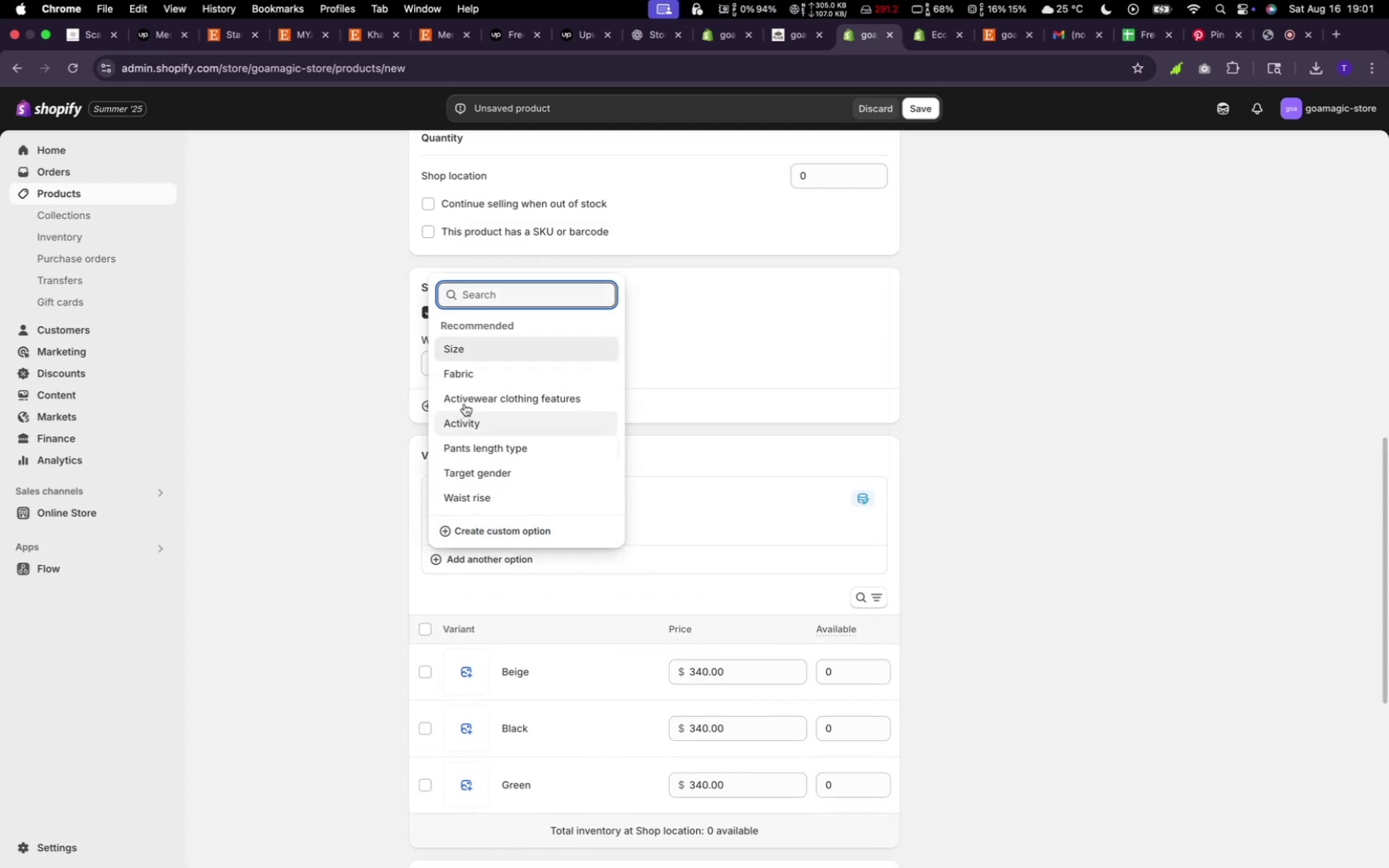 
left_click([467, 353])
 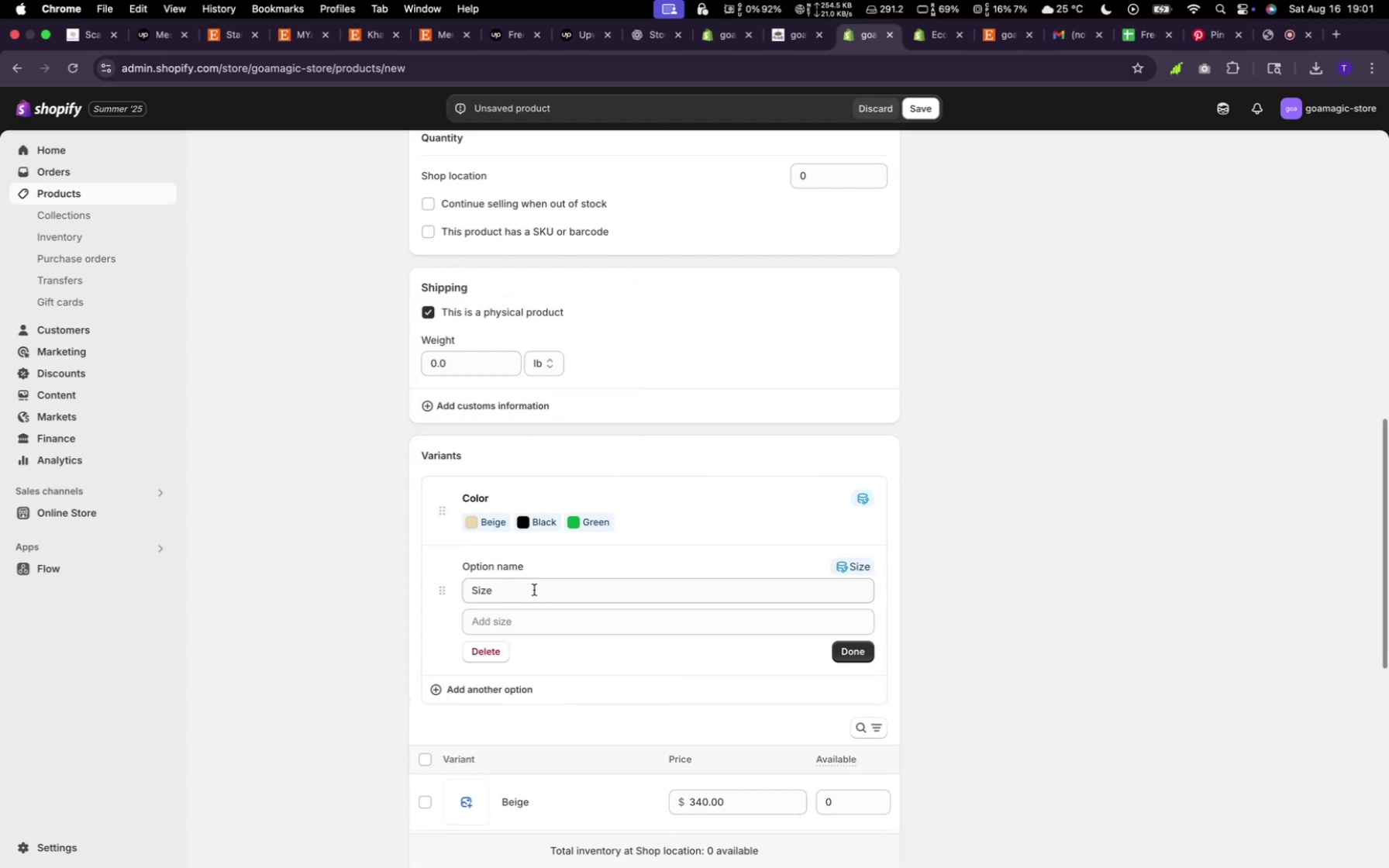 
left_click([533, 591])
 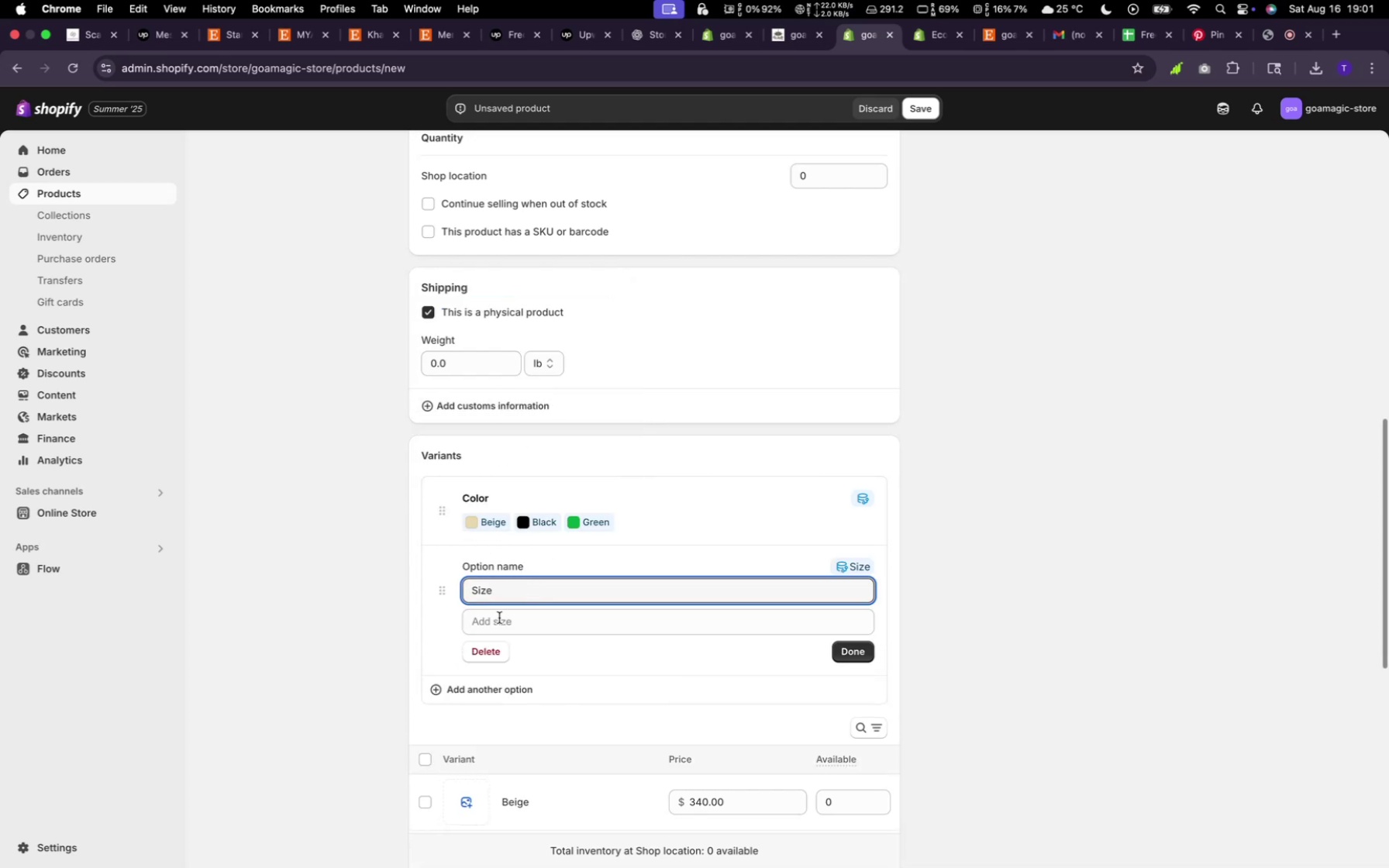 
left_click([500, 619])
 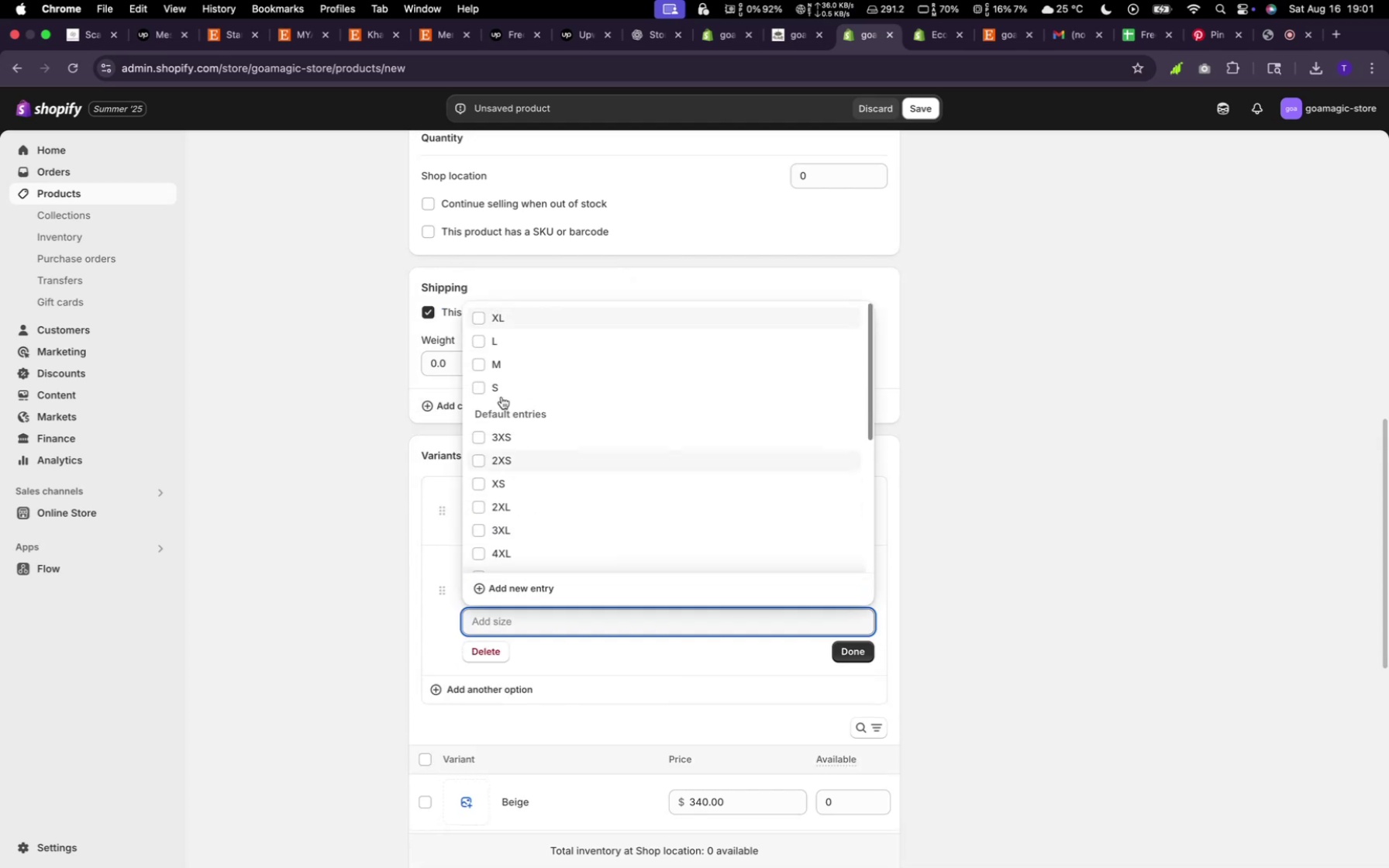 
left_click([501, 384])
 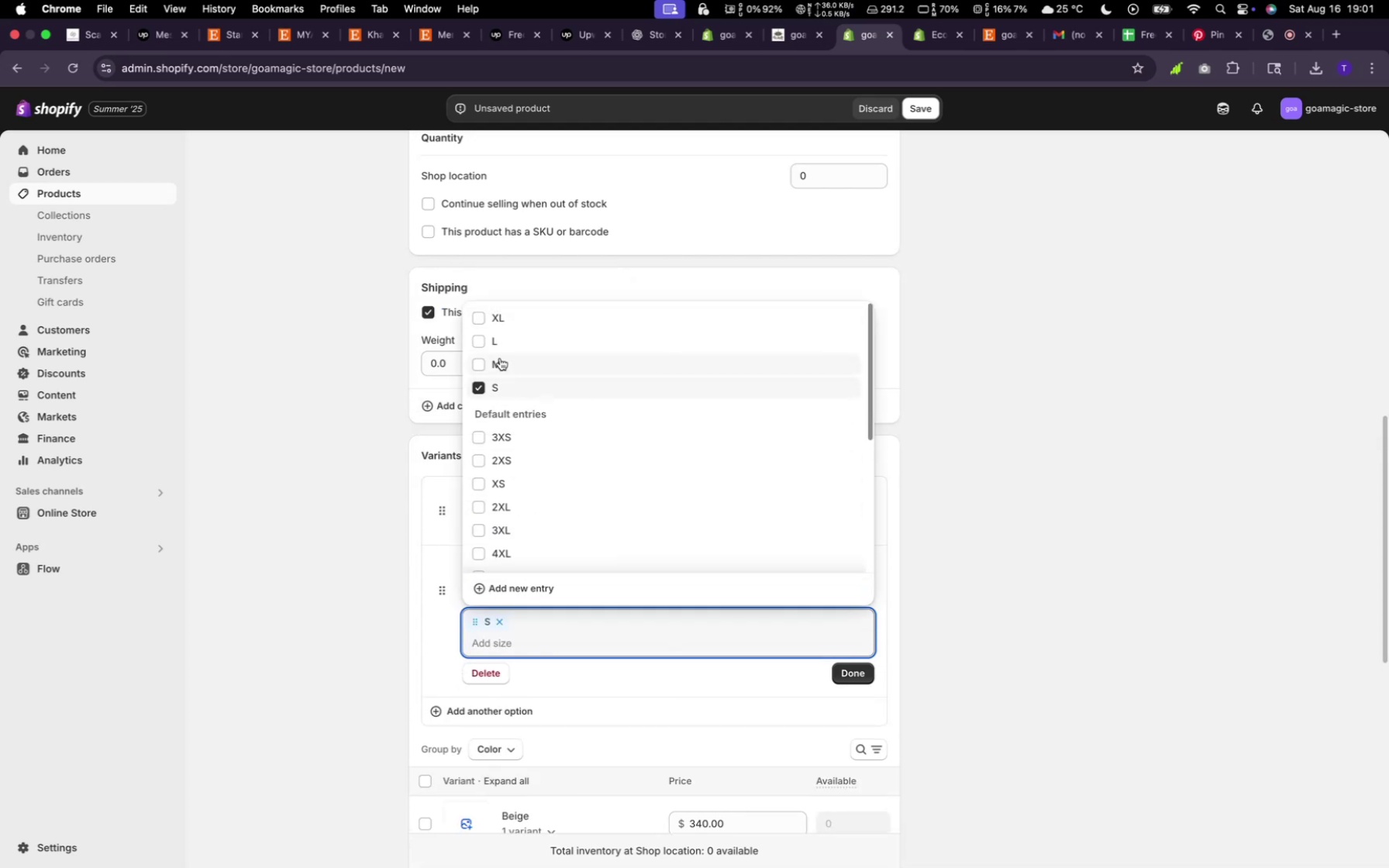 
left_click([500, 358])
 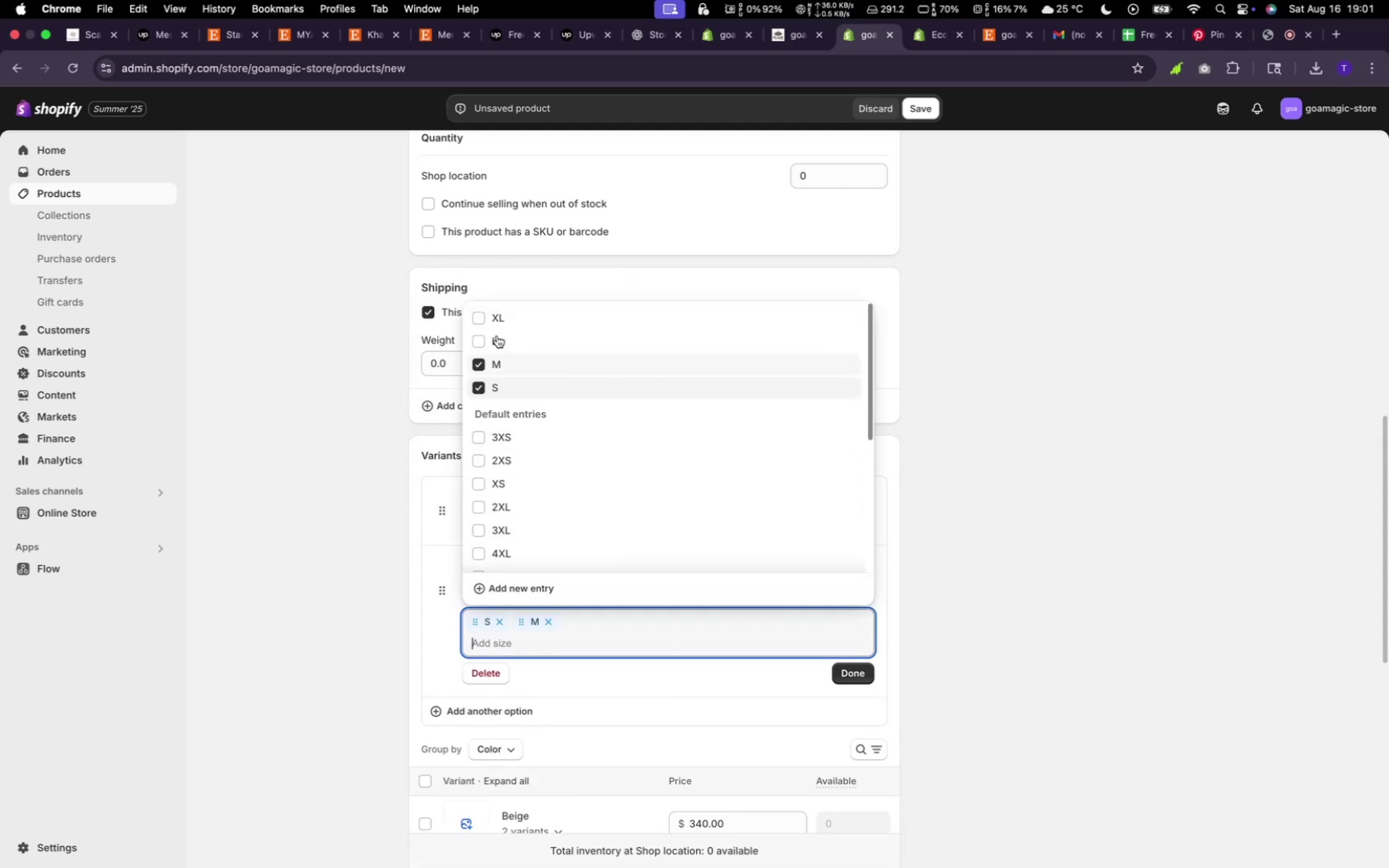 
left_click([497, 332])
 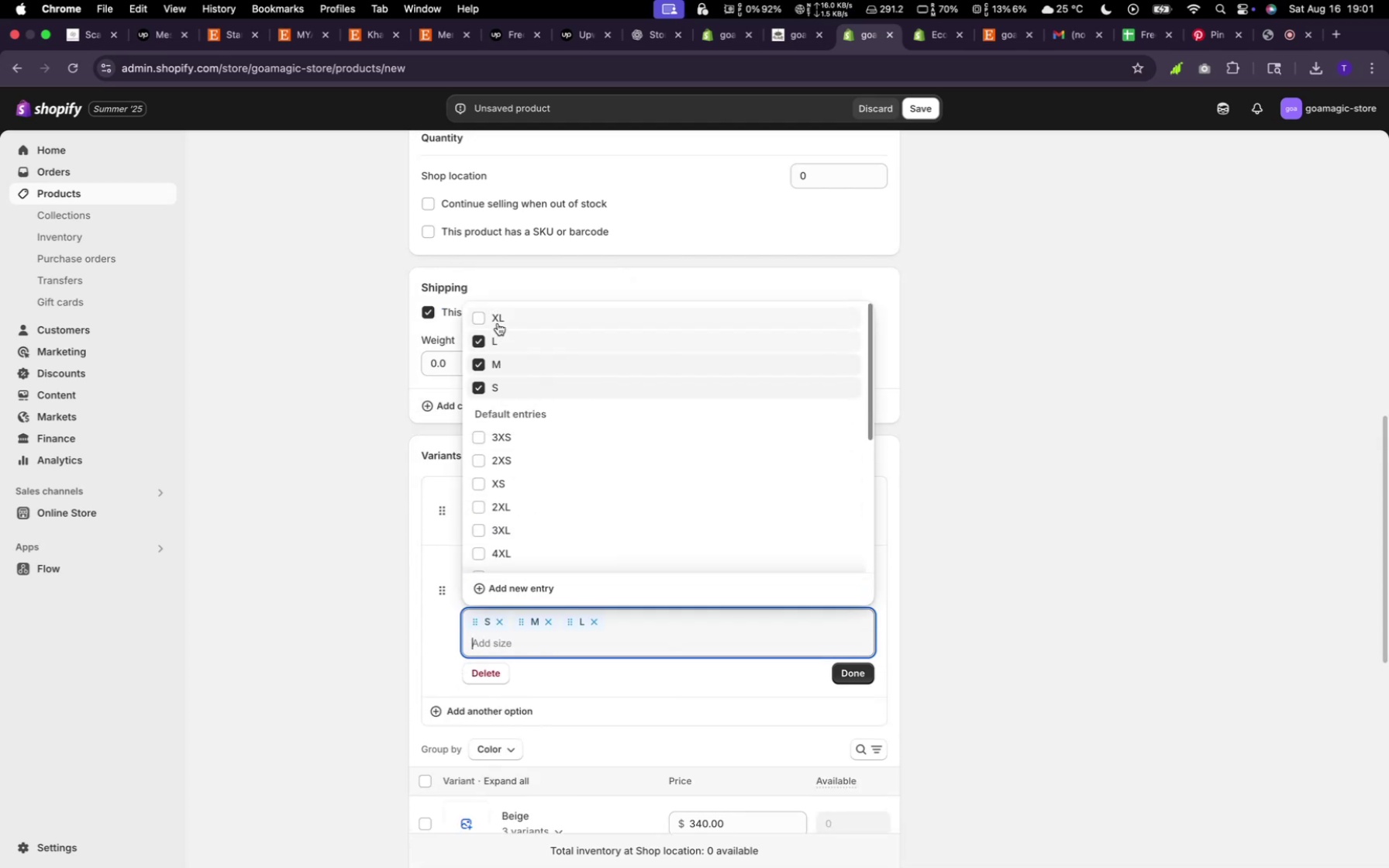 
left_click([498, 322])
 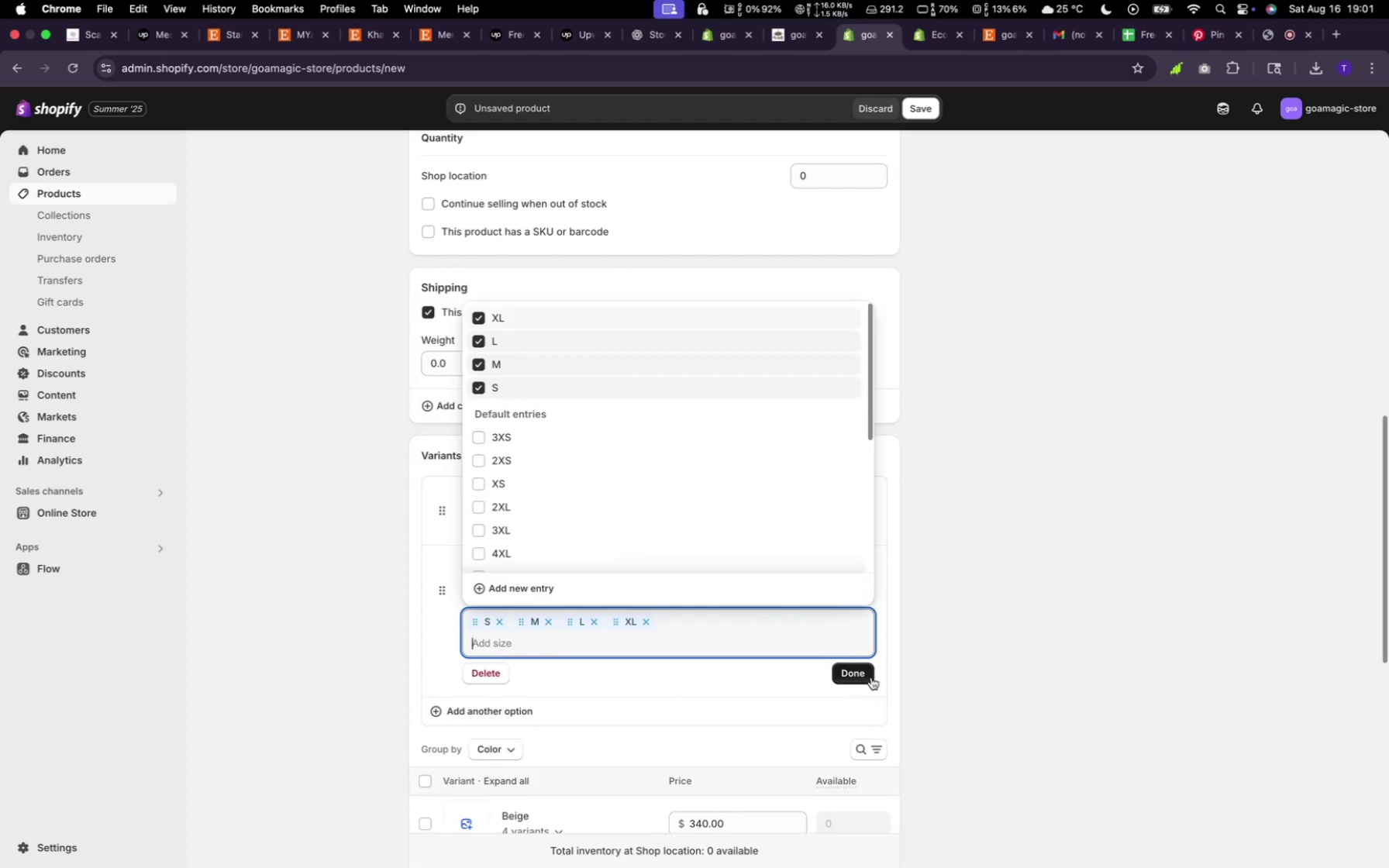 
left_click([869, 675])
 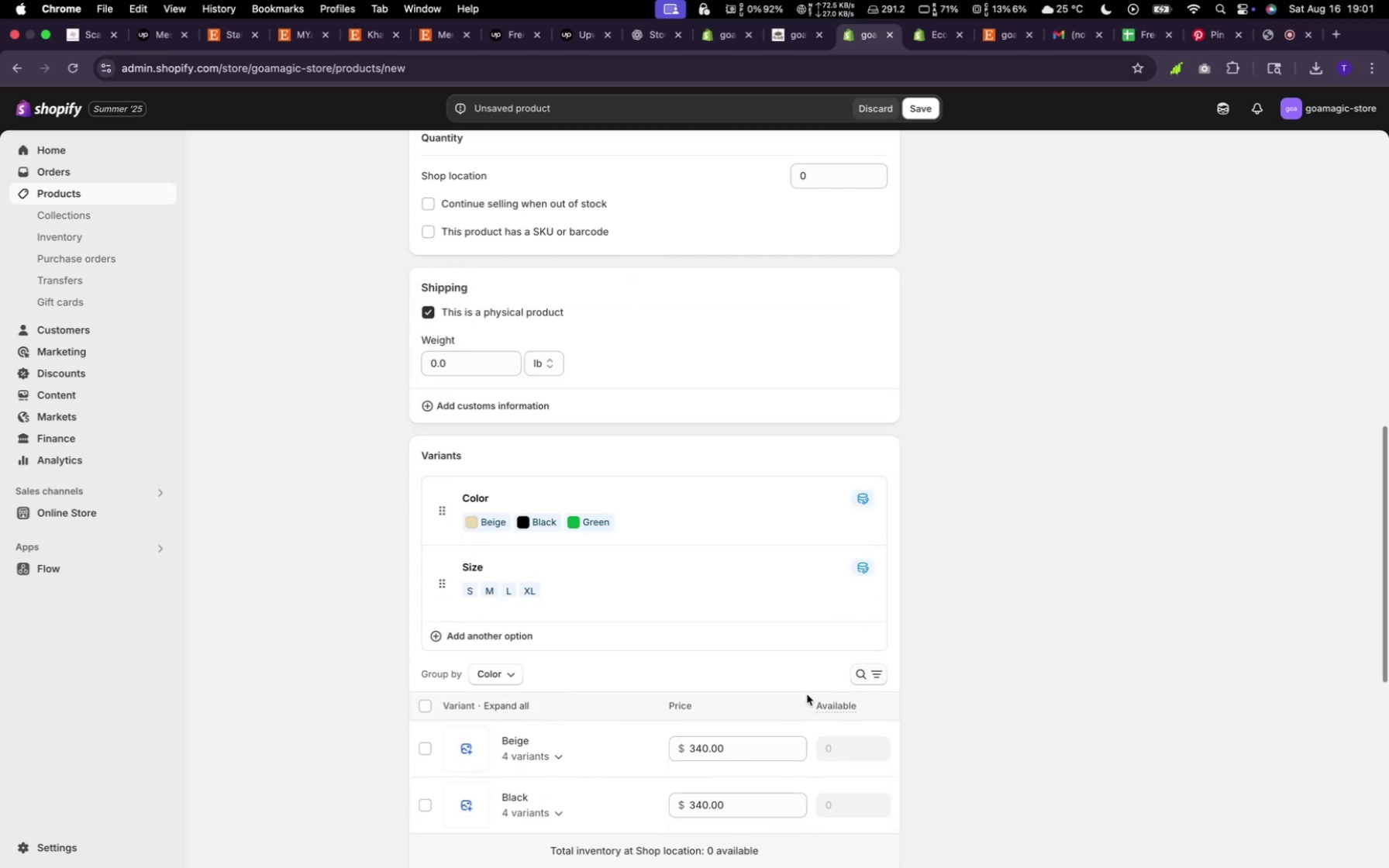 
scroll: coordinate [813, 694], scroll_direction: down, amount: 25.0
 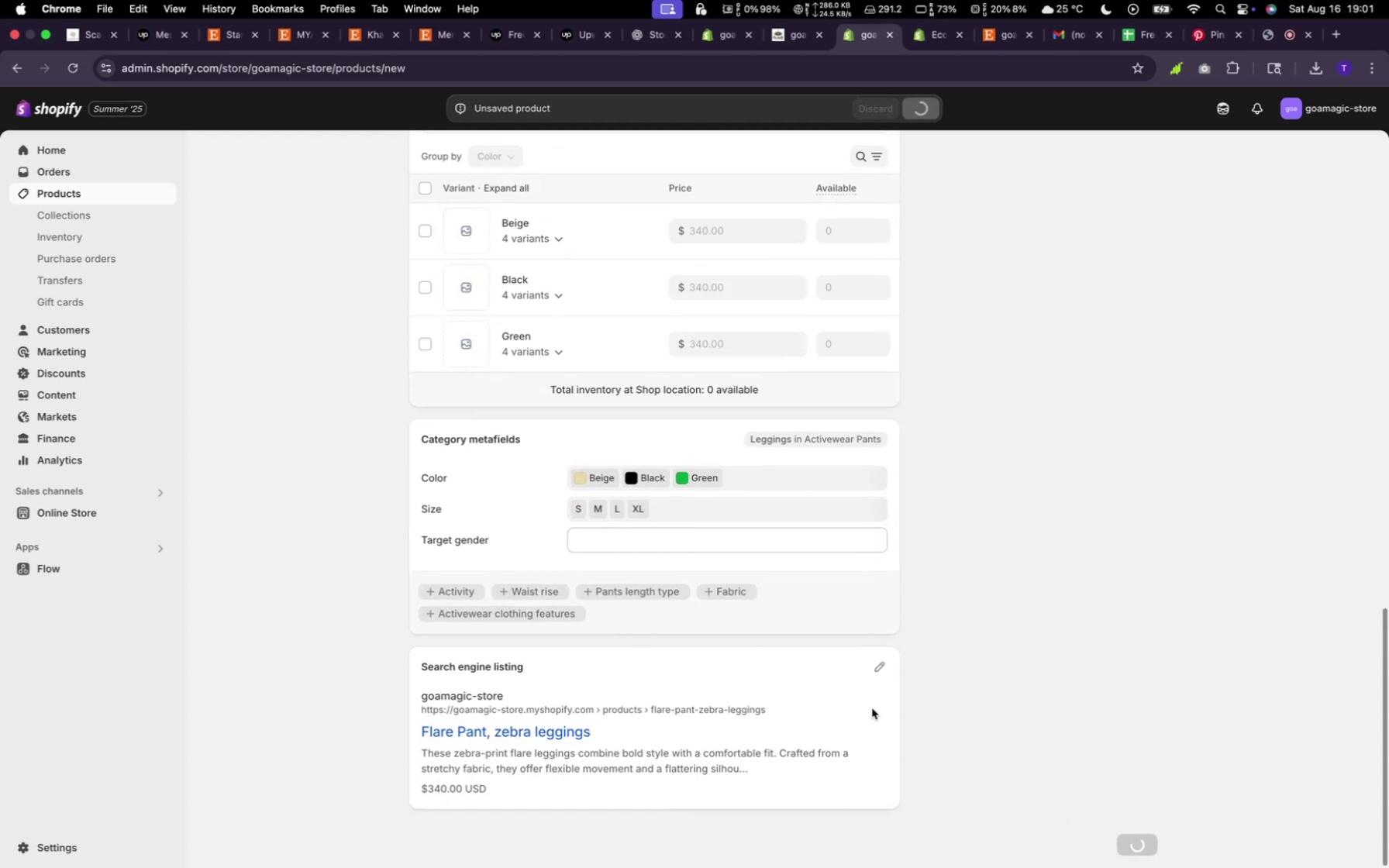 
scroll: coordinate [817, 691], scroll_direction: up, amount: 50.0
 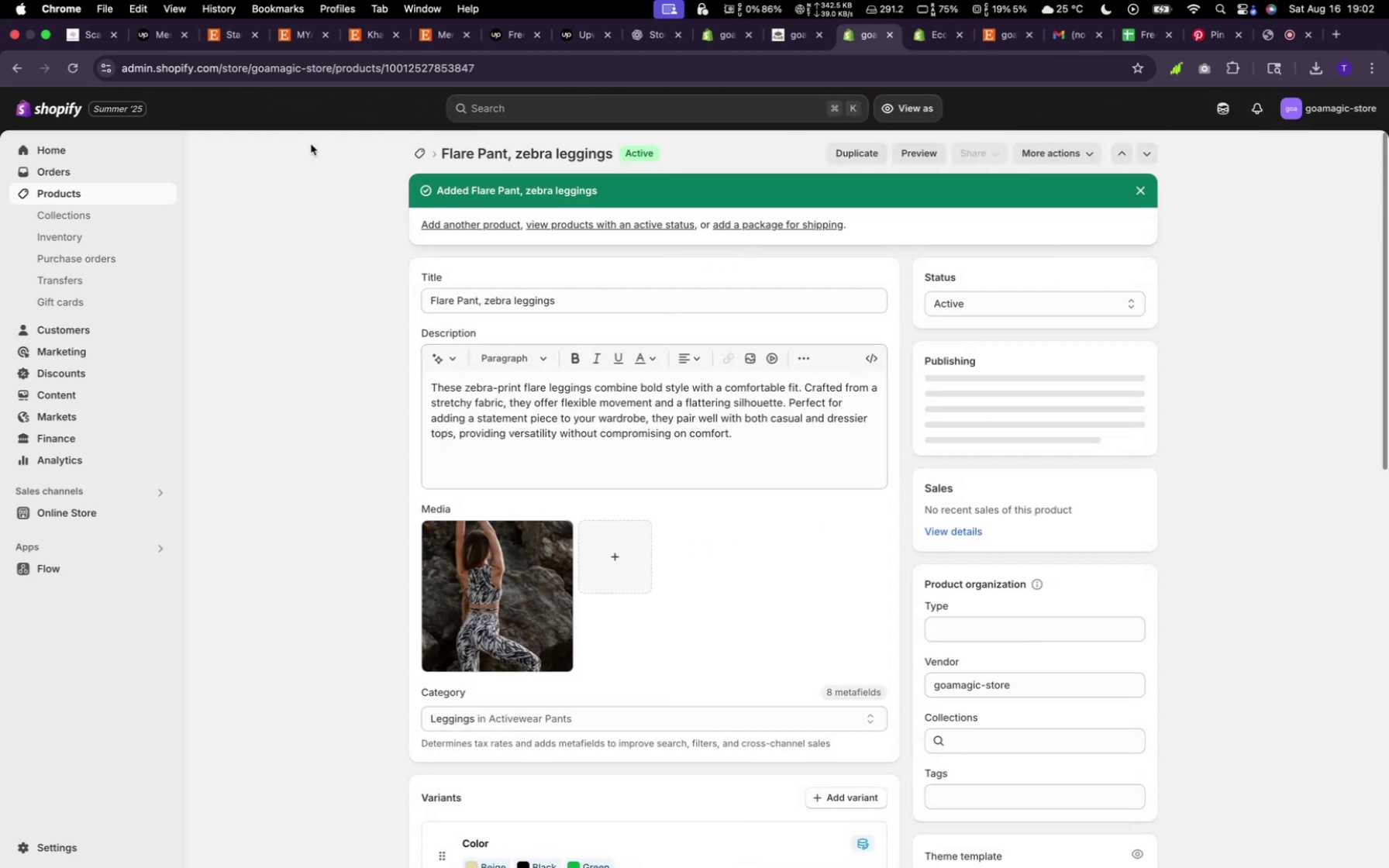 
wait(10.47)
 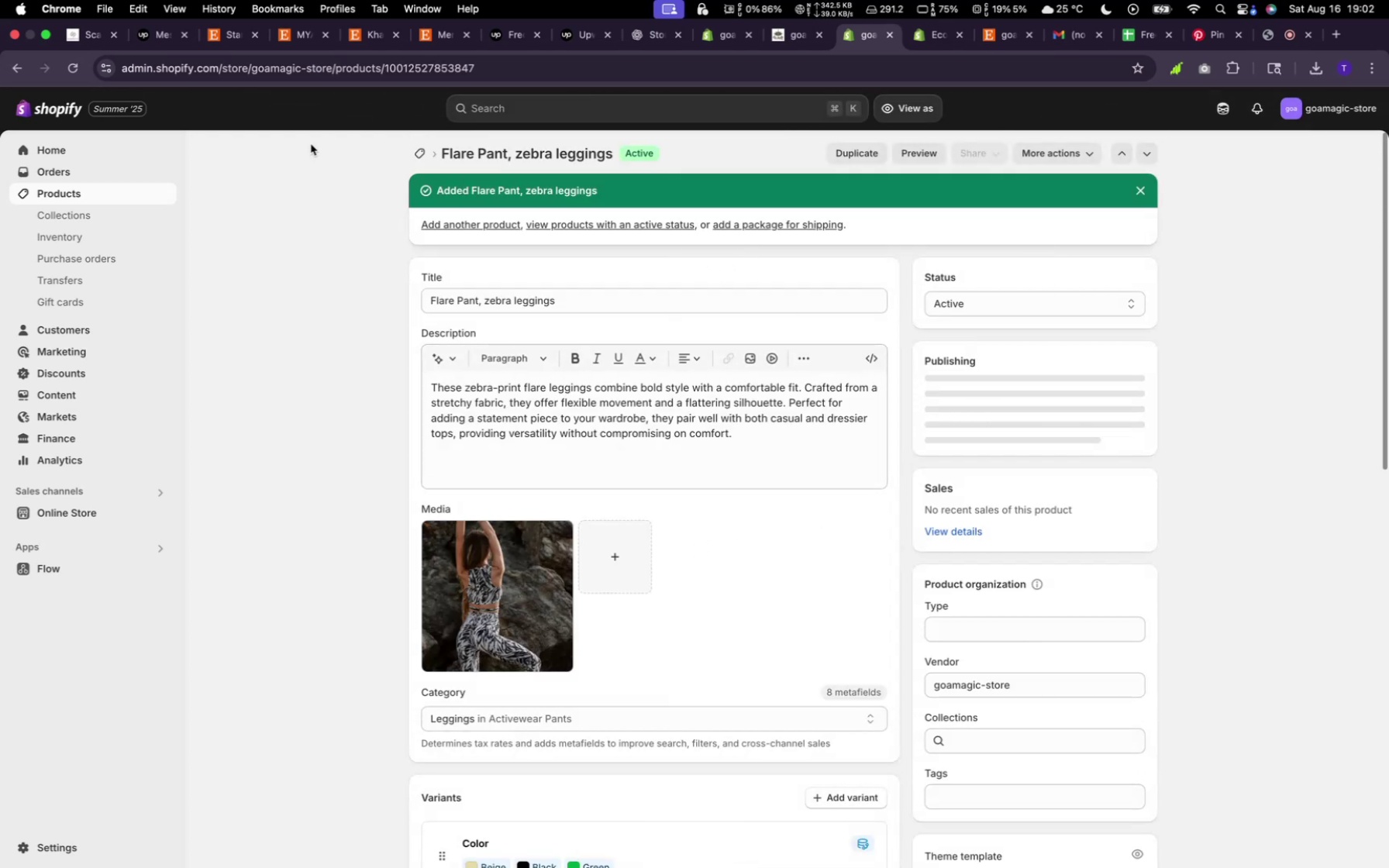 
left_click([1303, 153])
 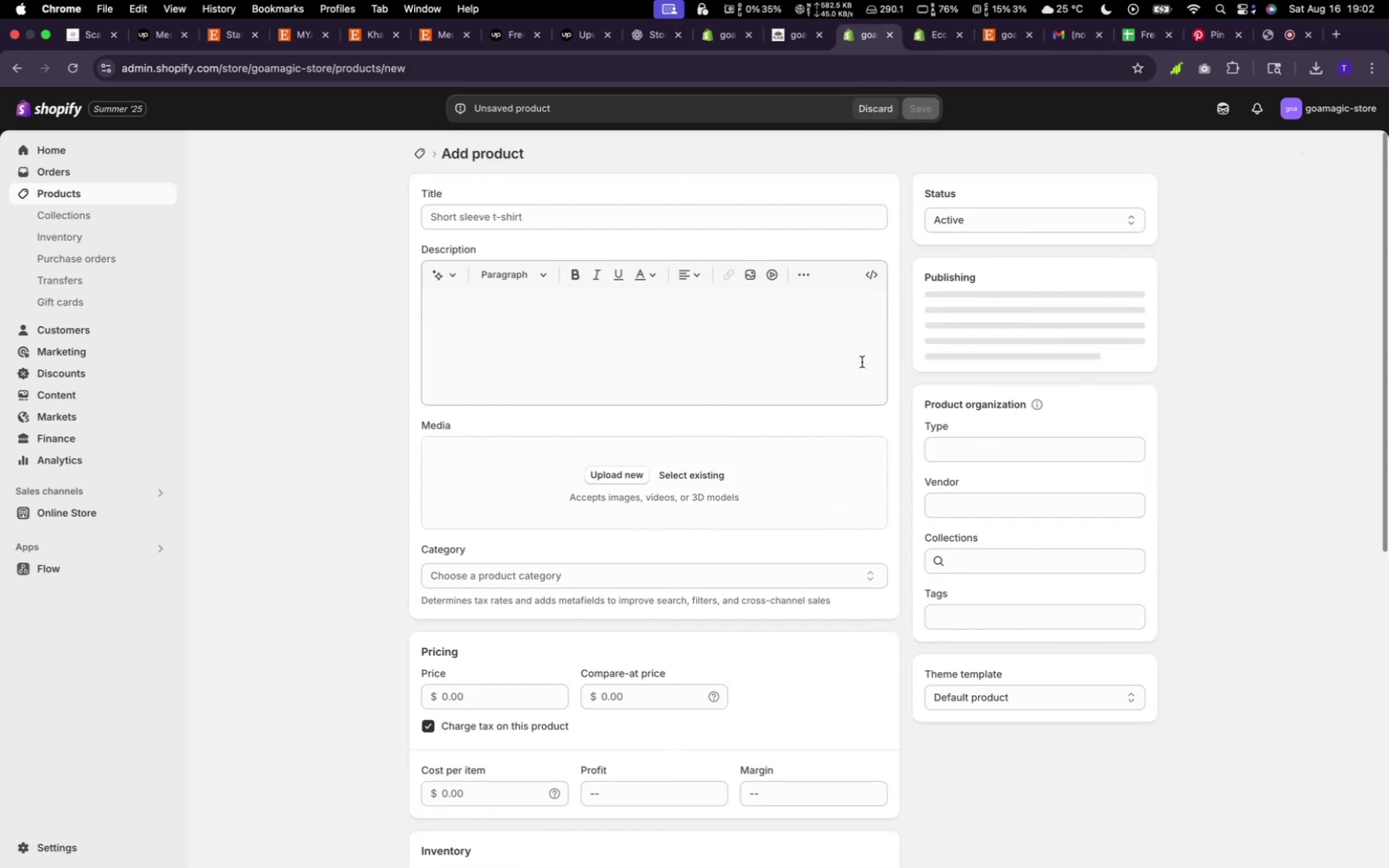 
left_click([710, 474])
 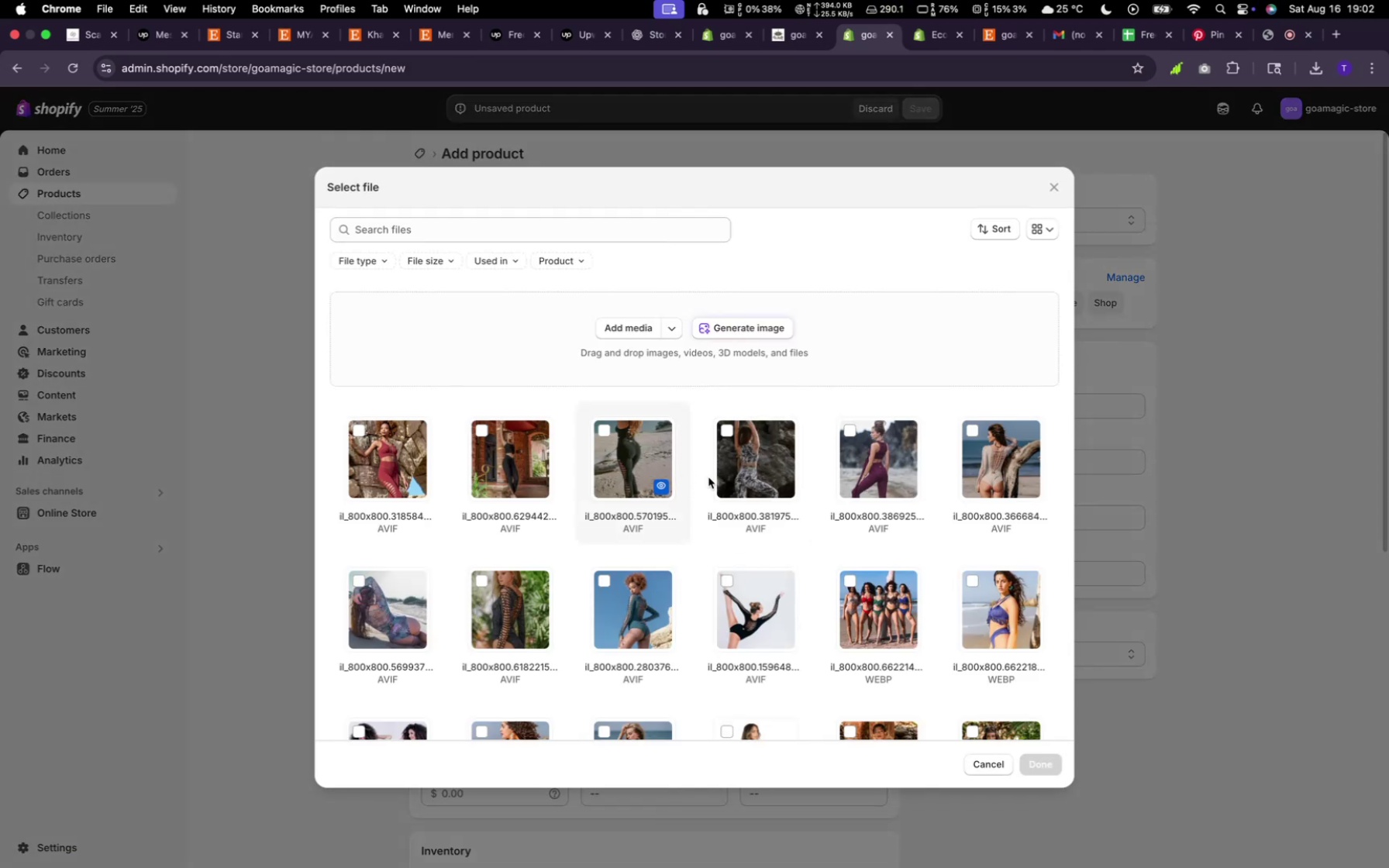 
left_click([868, 474])
 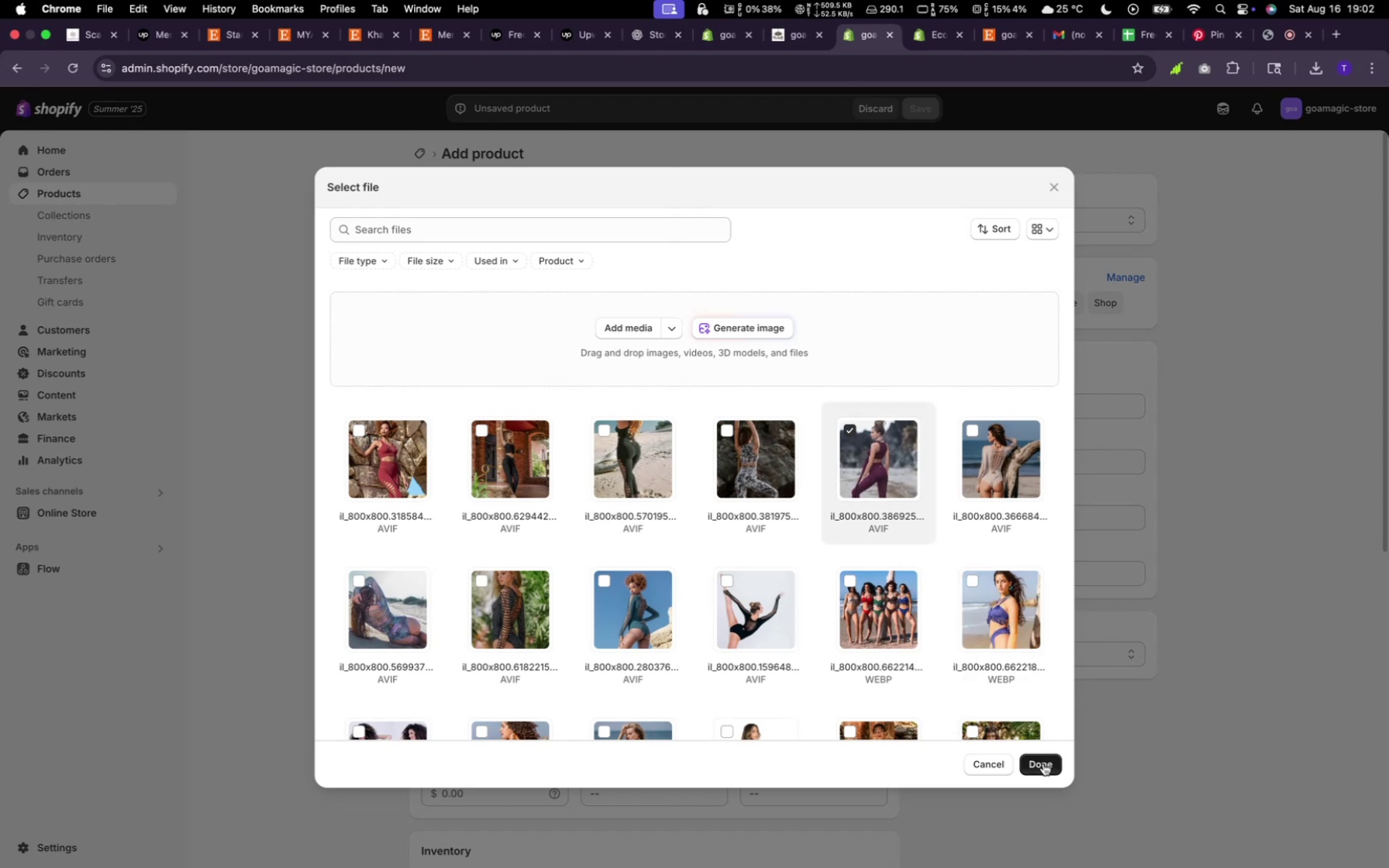 
left_click([1043, 765])
 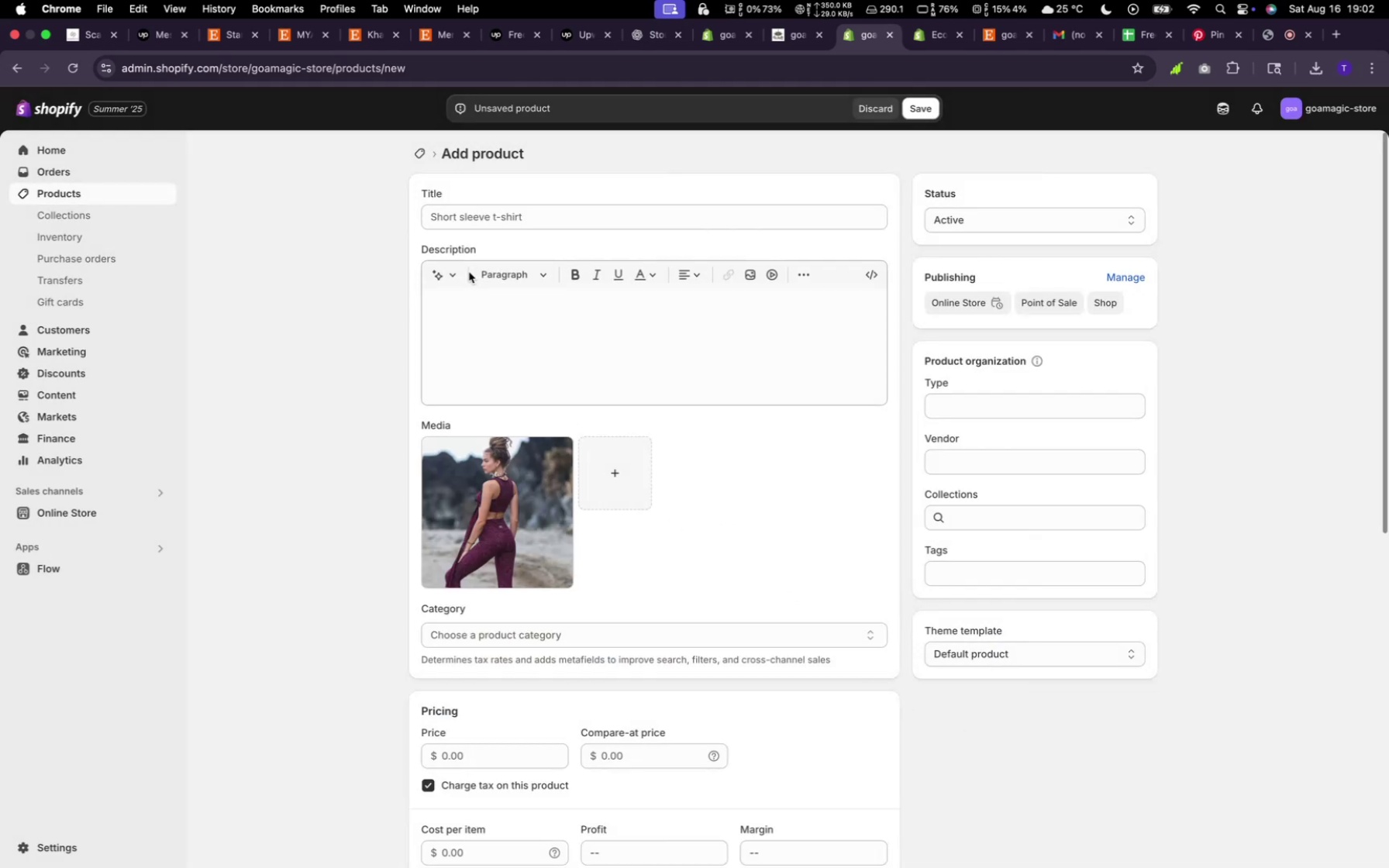 
left_click([482, 216])
 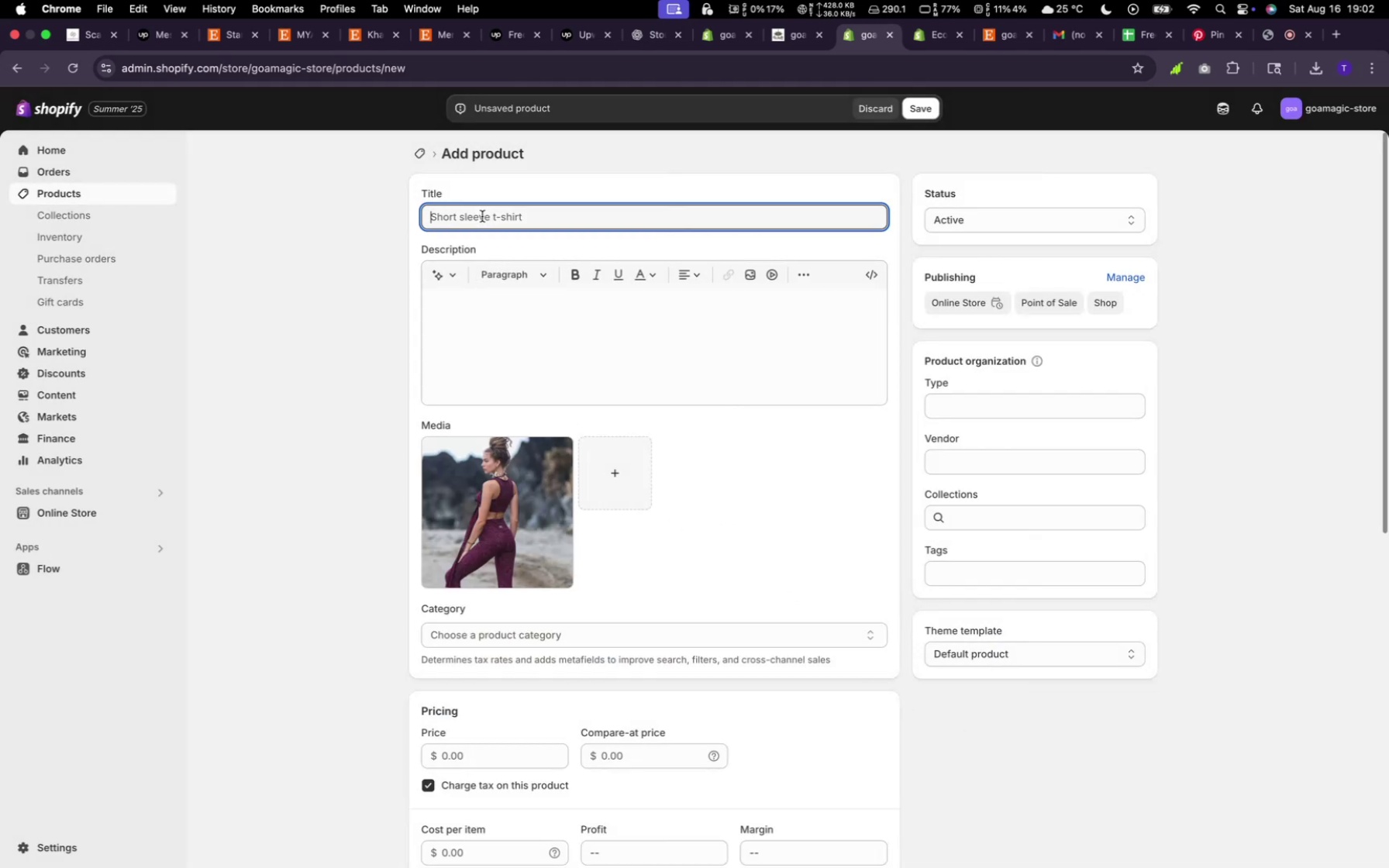 
hold_key(key=ShiftLeft, duration=0.57)
 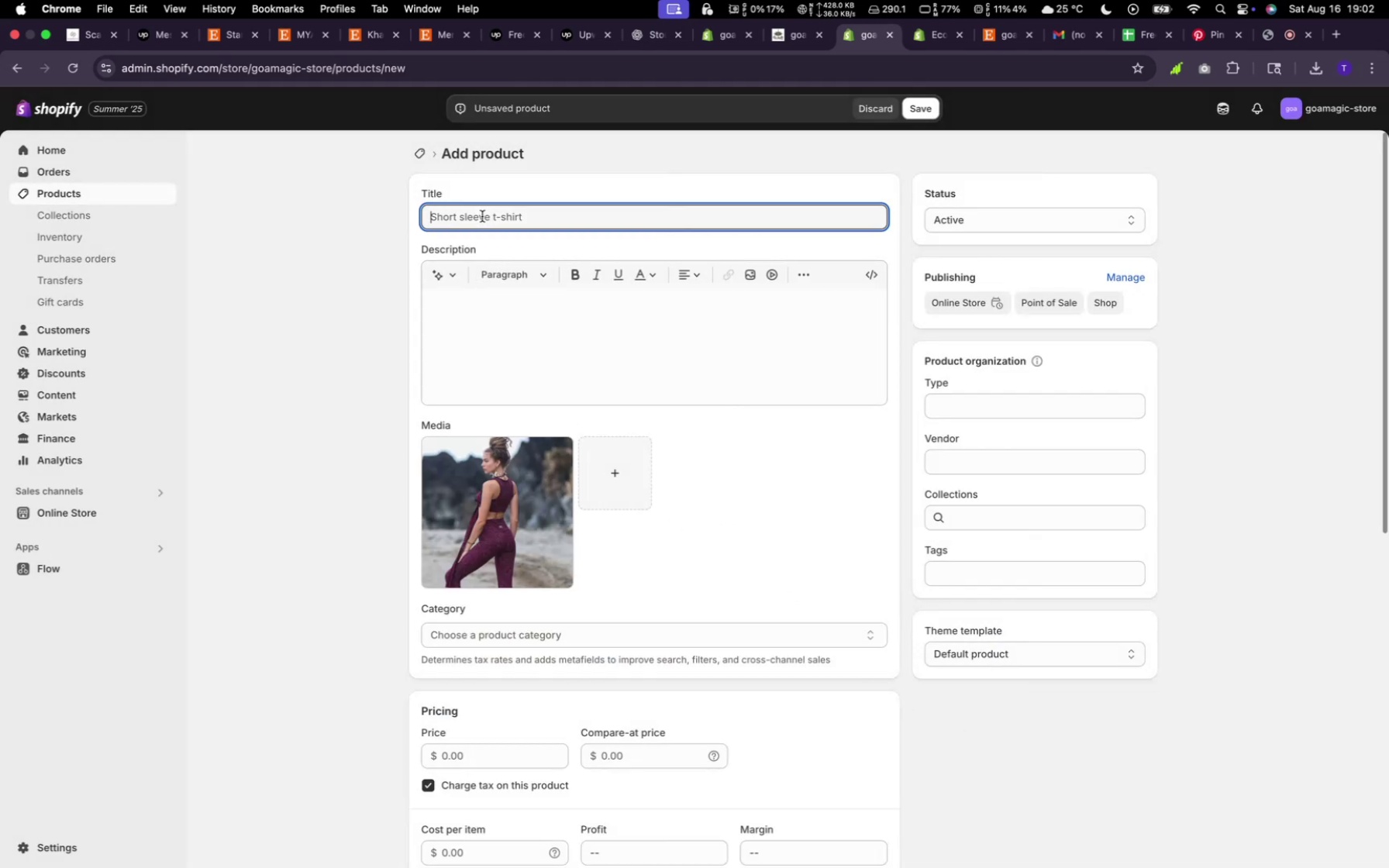 
type(high waist )
 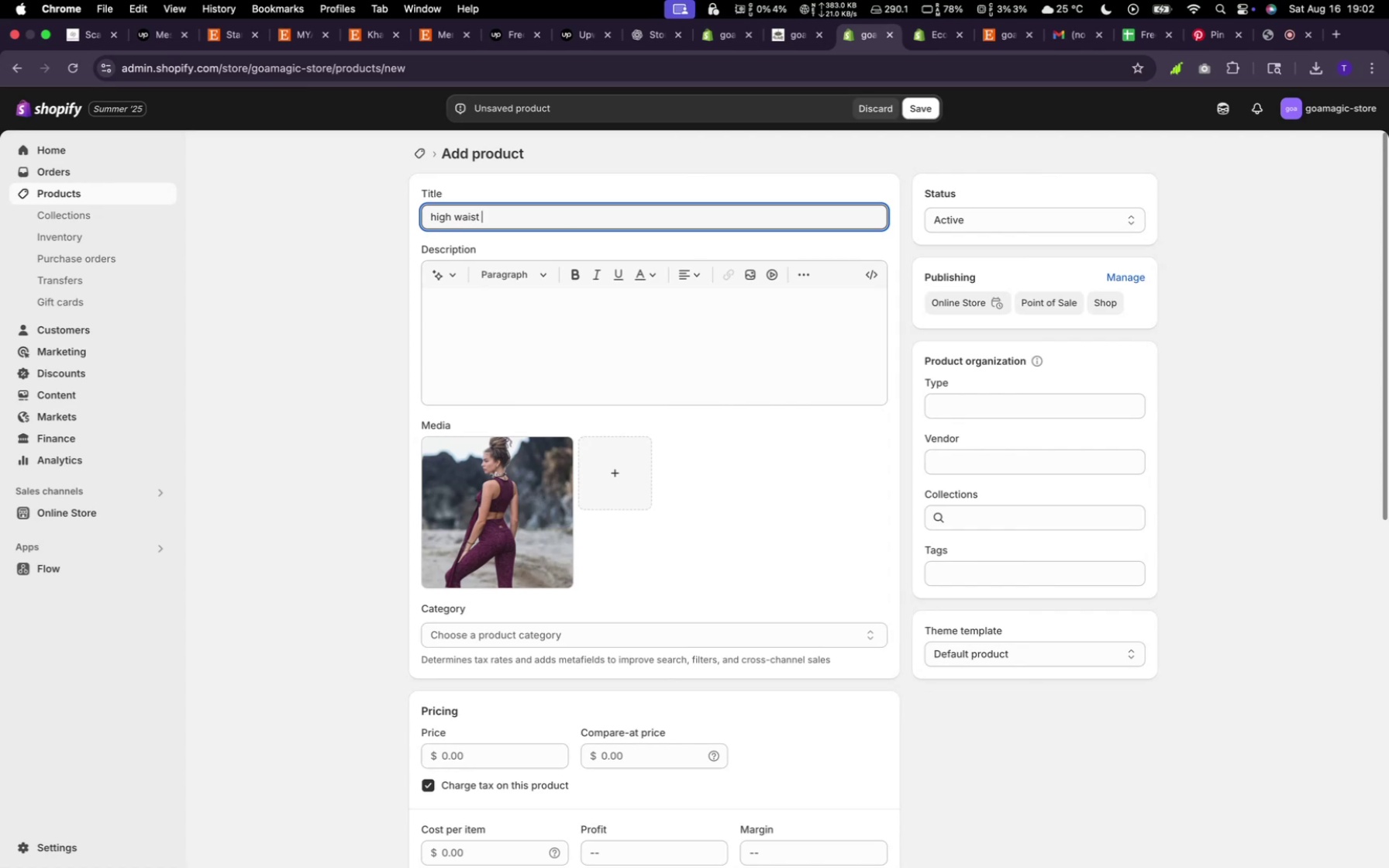 
wait(10.35)
 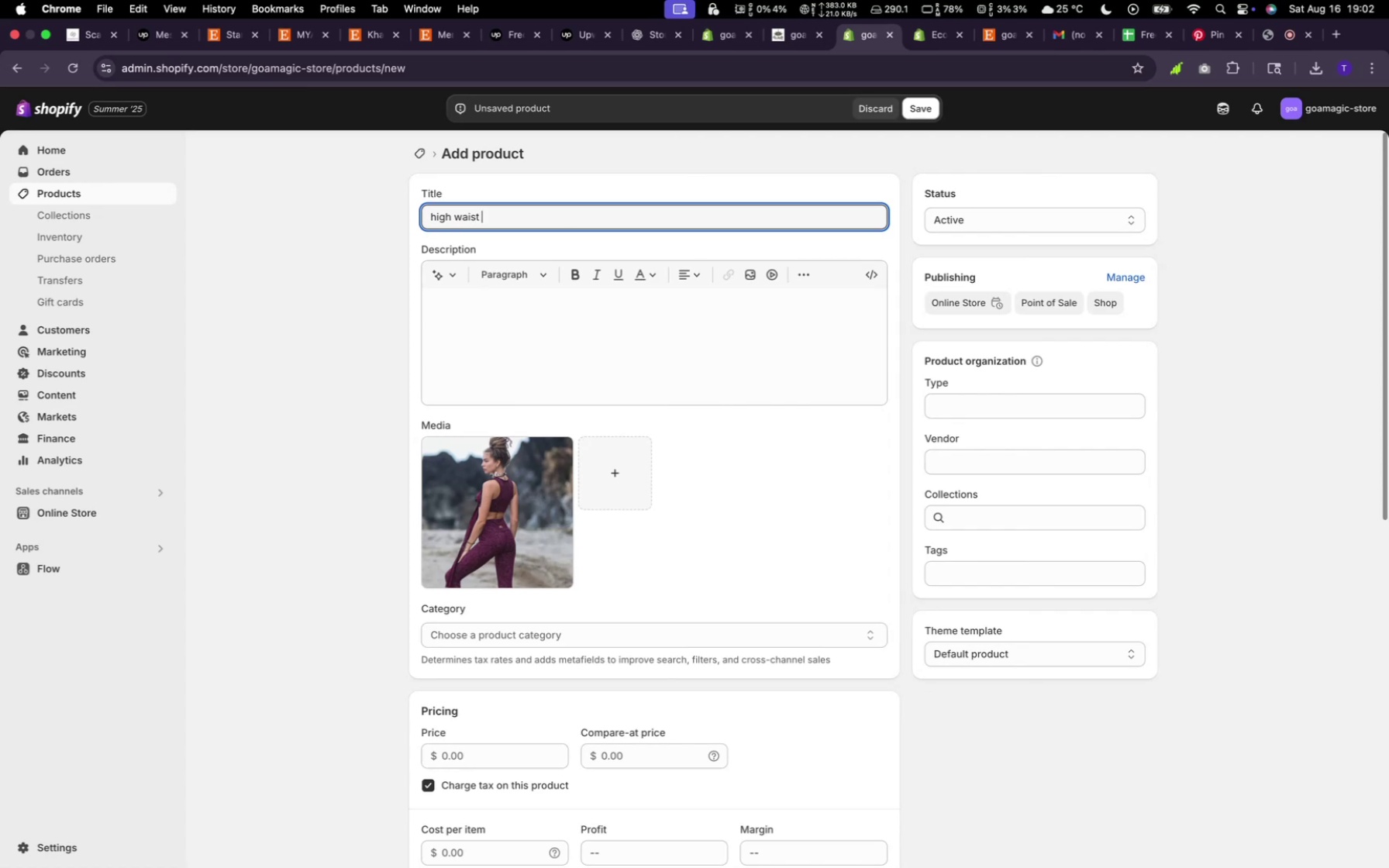 
type(leggings)
 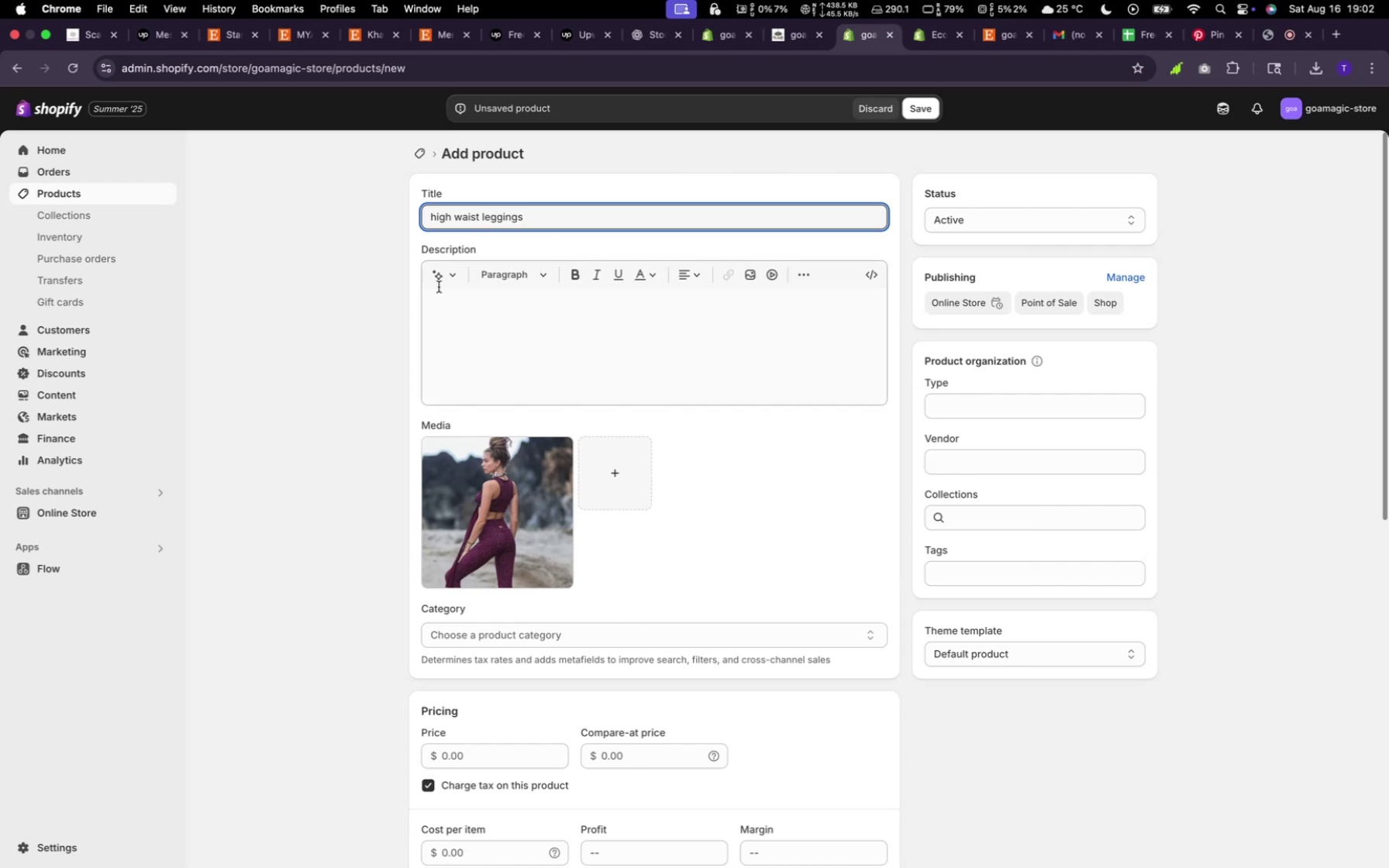 
left_click([439, 281])
 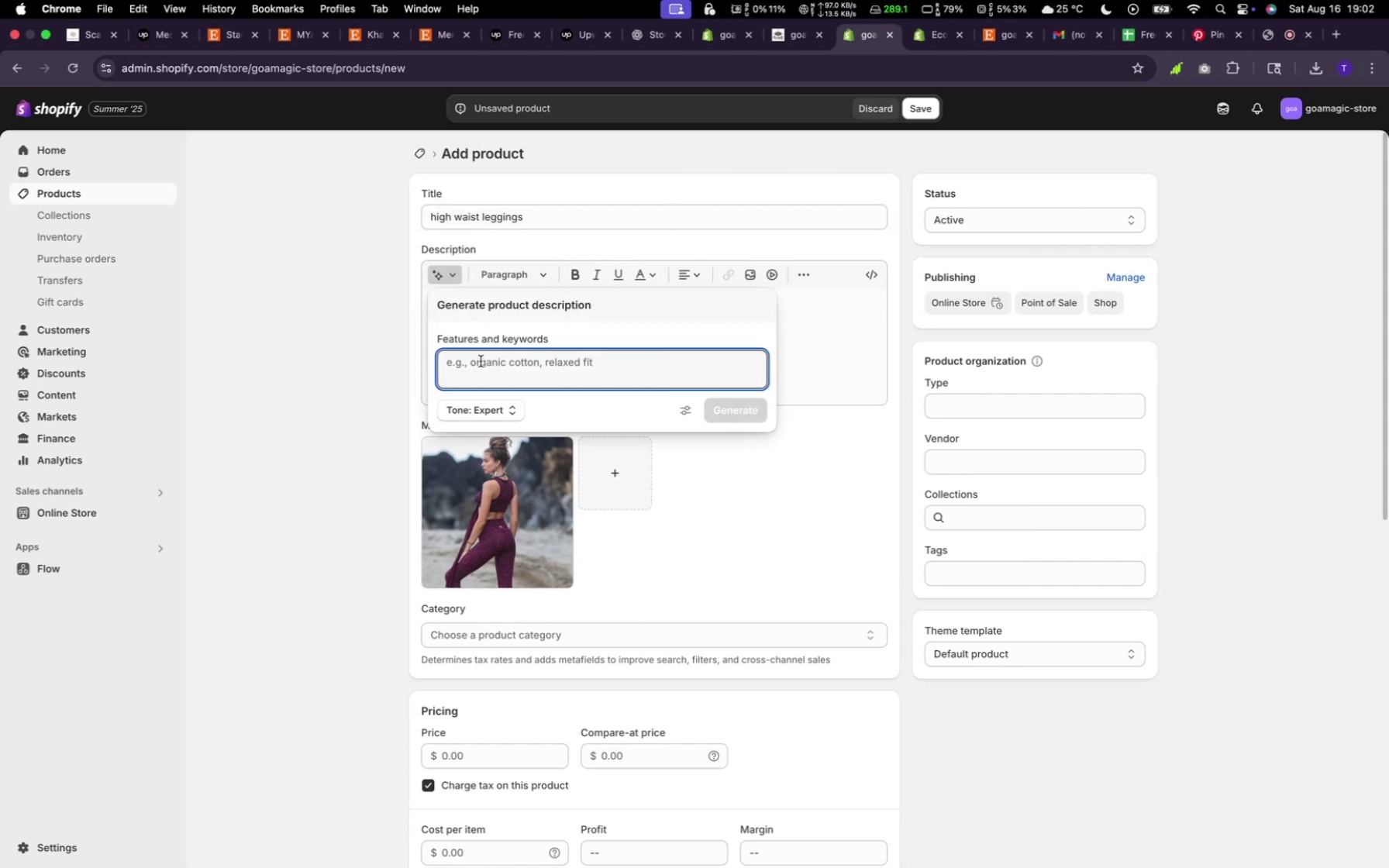 
type(random)
 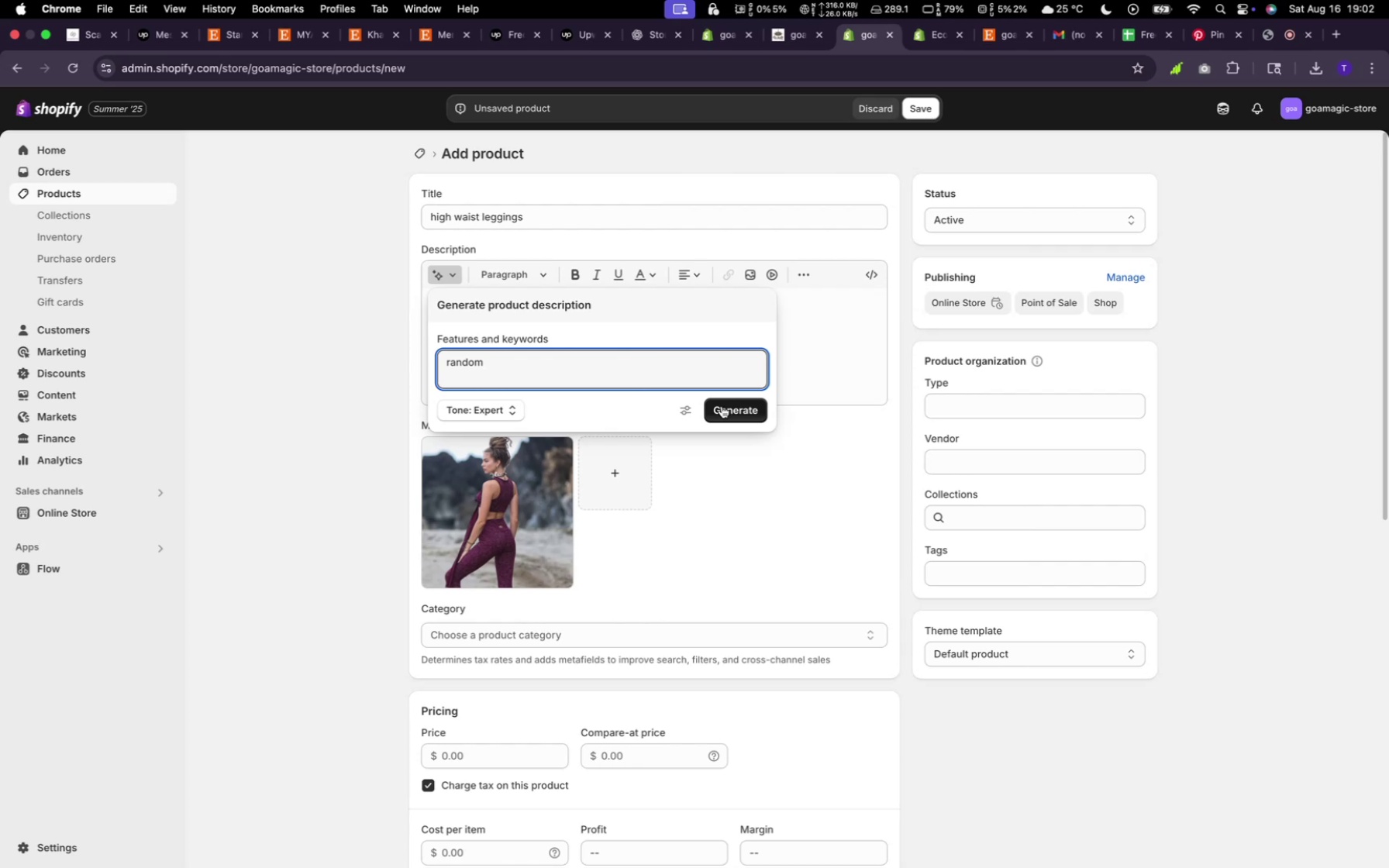 
wait(6.36)
 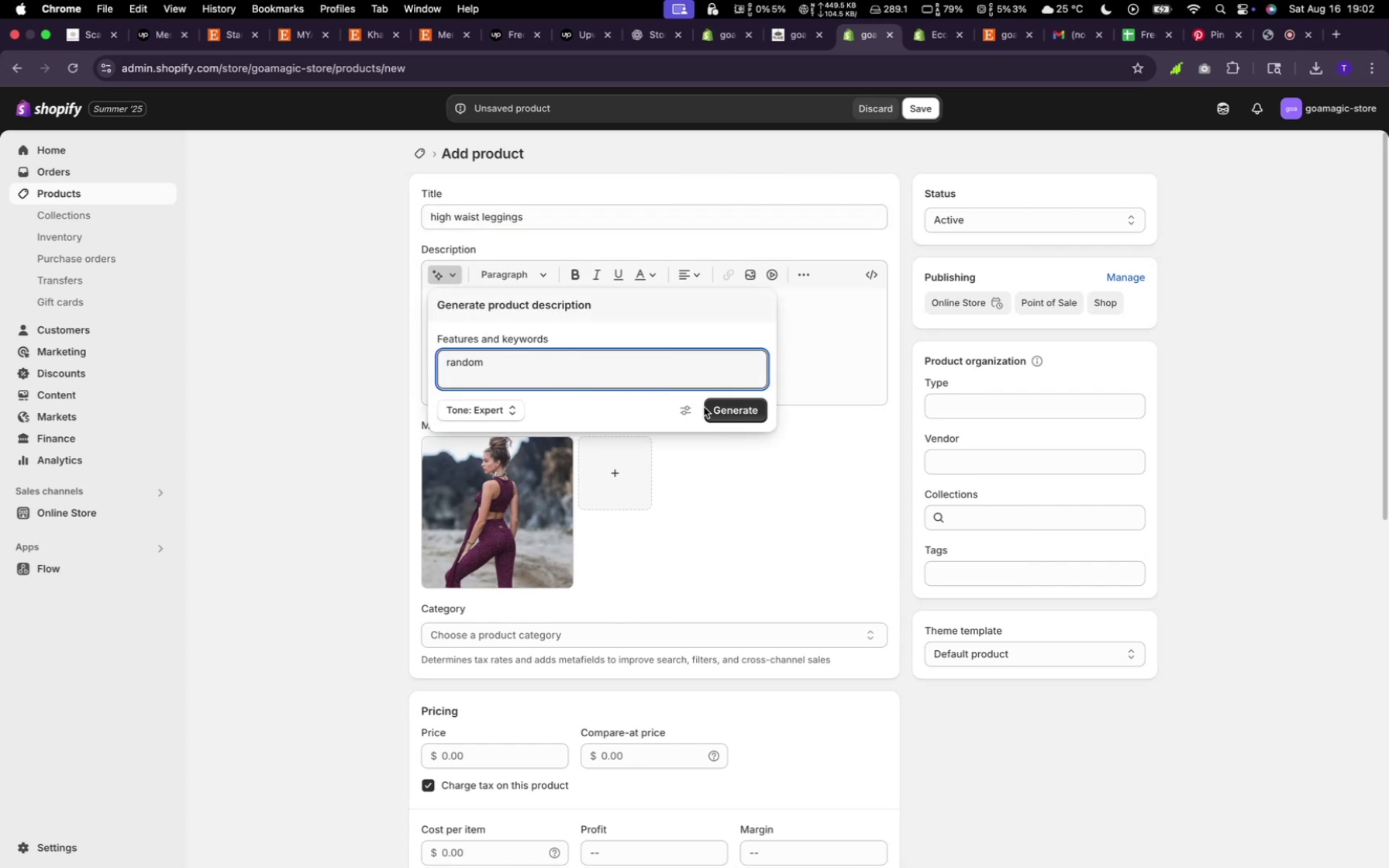 
left_click([721, 407])
 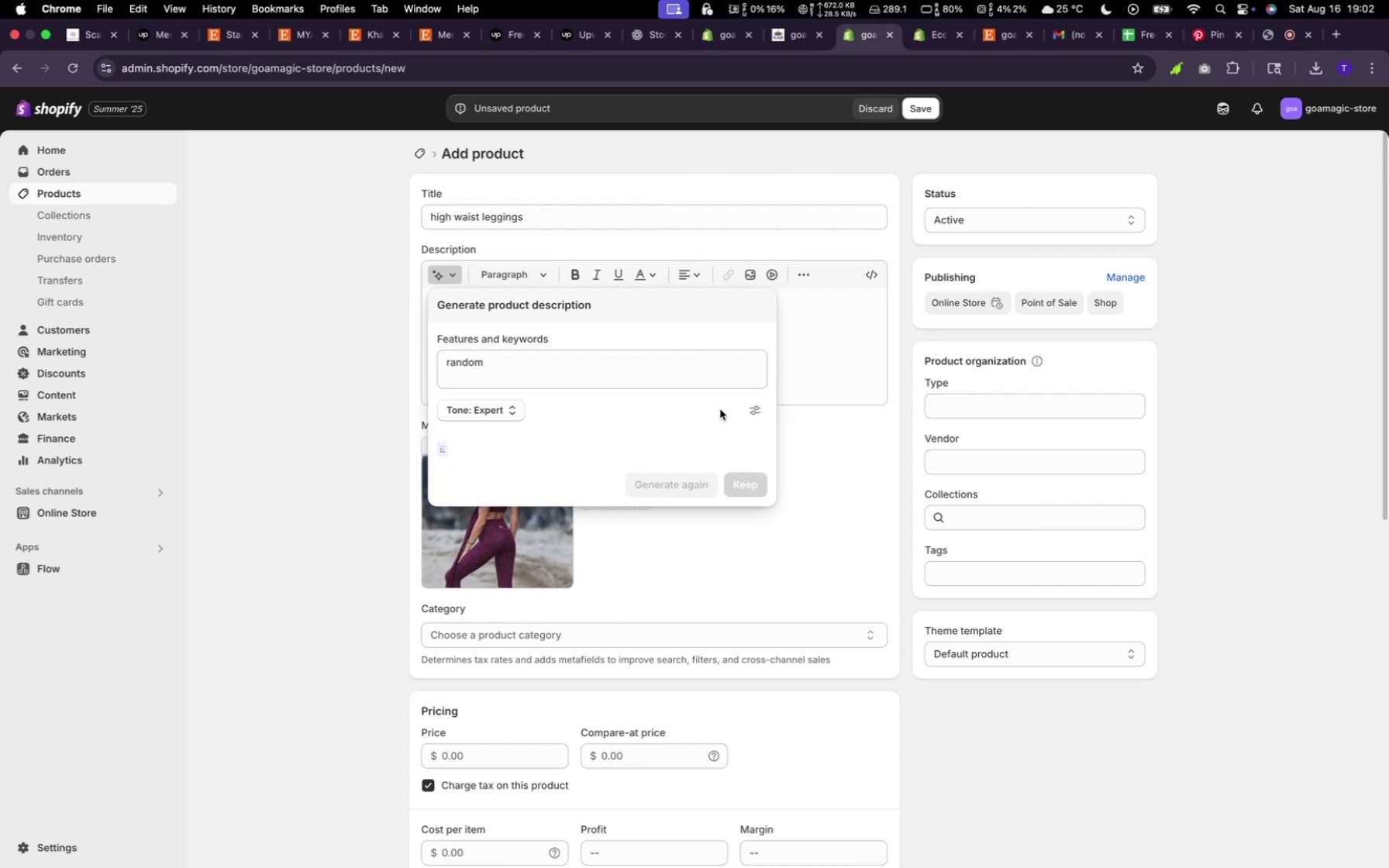 
wait(8.97)
 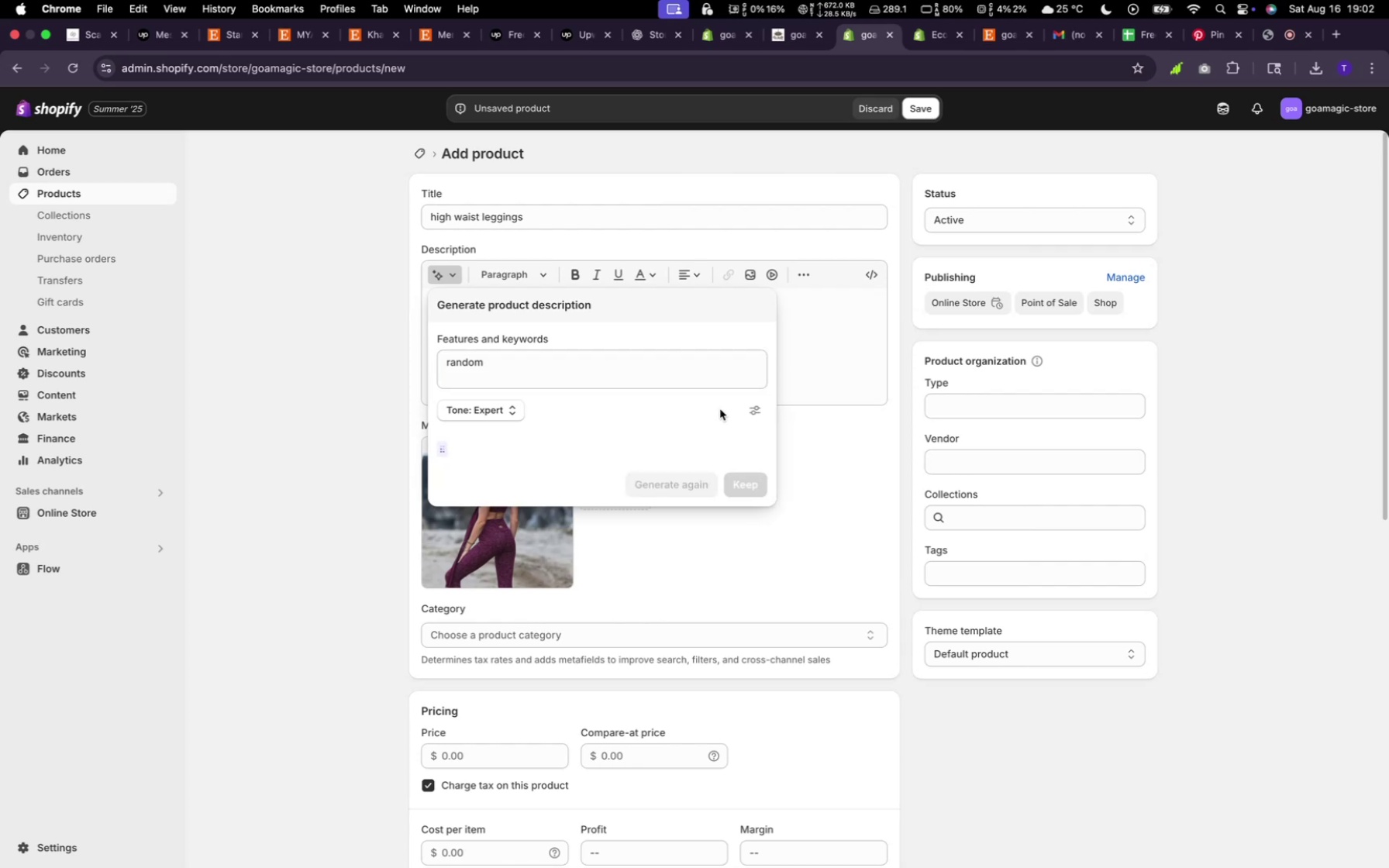 
scroll: coordinate [589, 489], scroll_direction: down, amount: 11.0
 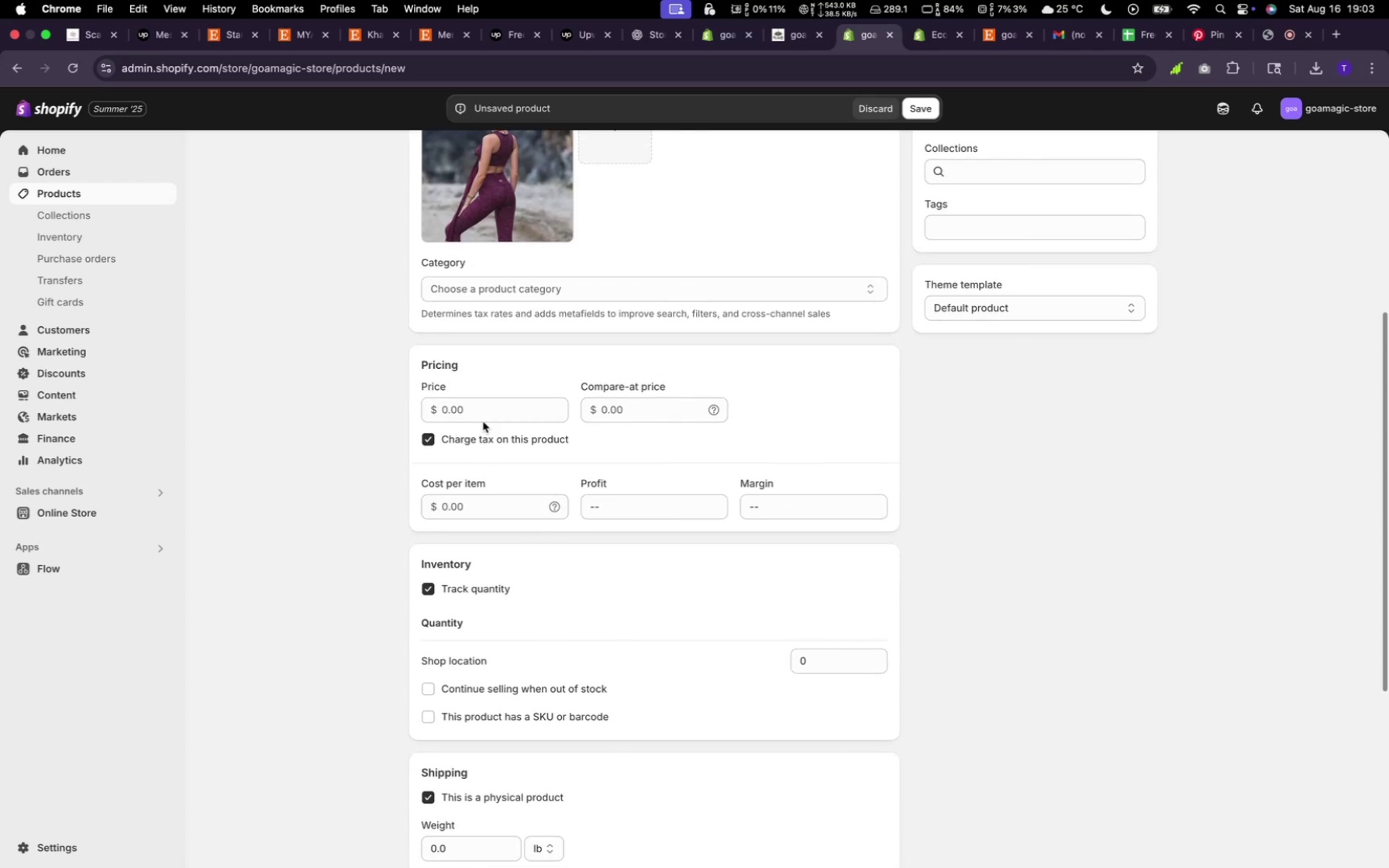 
left_click([484, 404])
 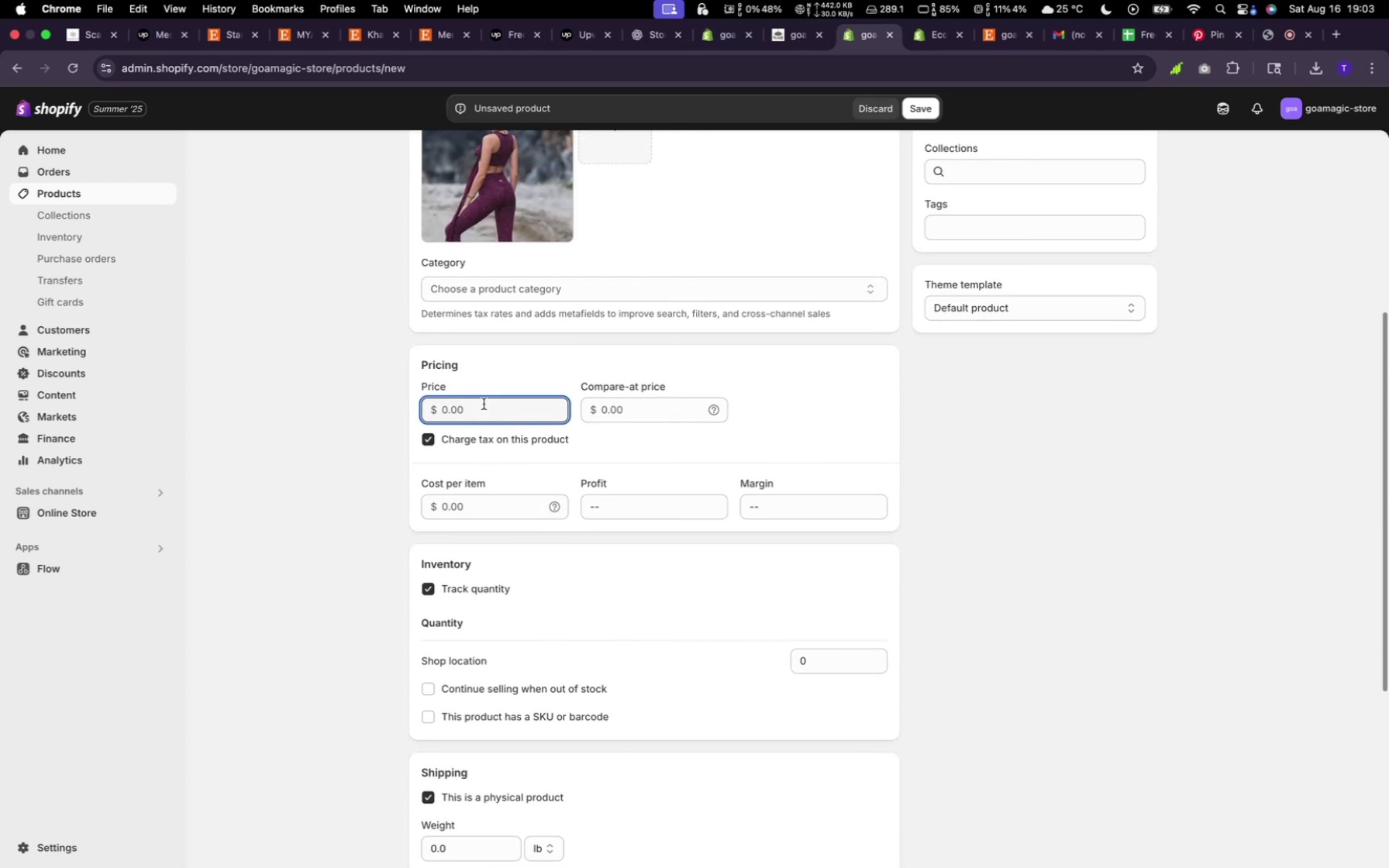 
type(290)
 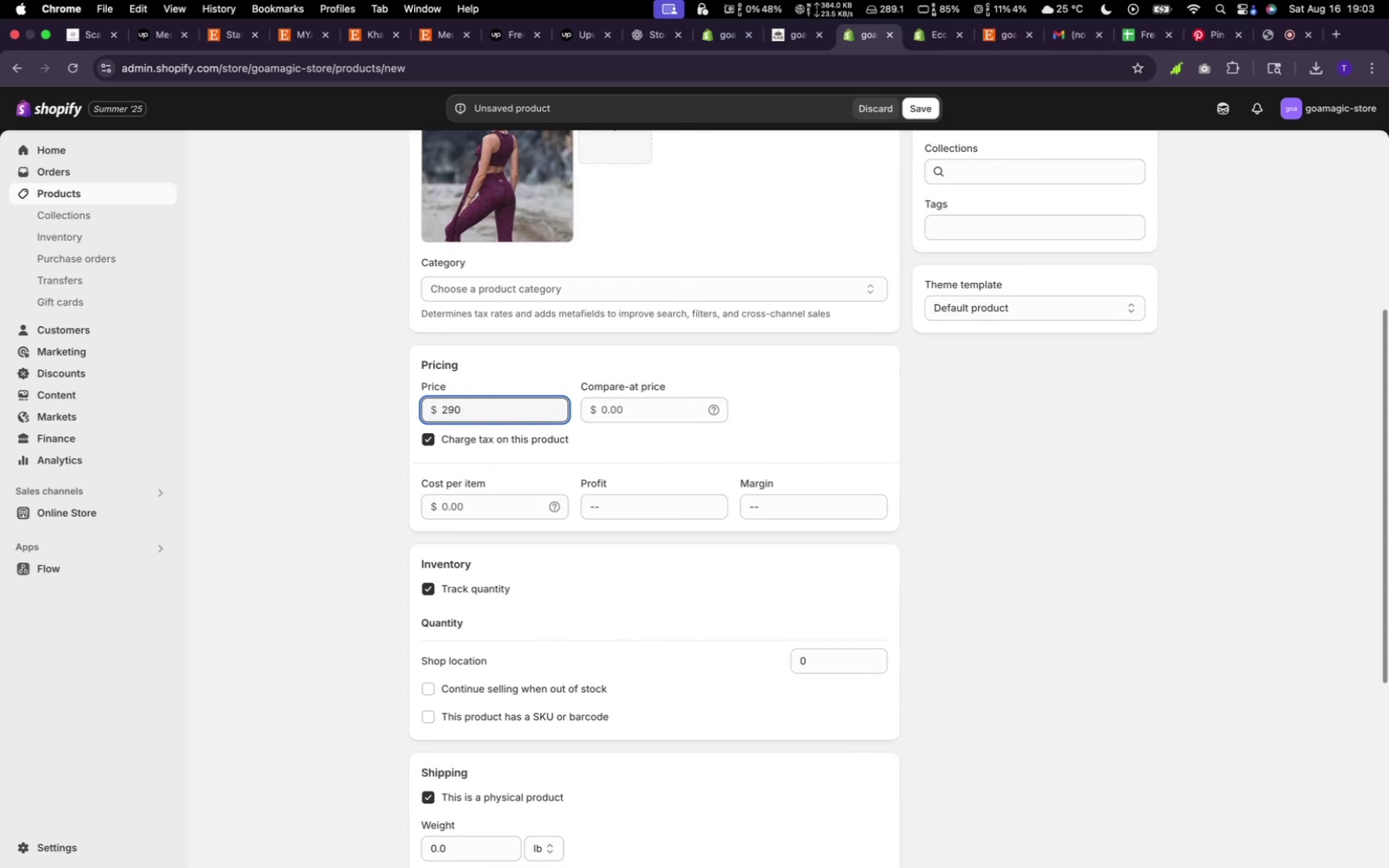 
scroll: coordinate [477, 636], scroll_direction: down, amount: 13.0
 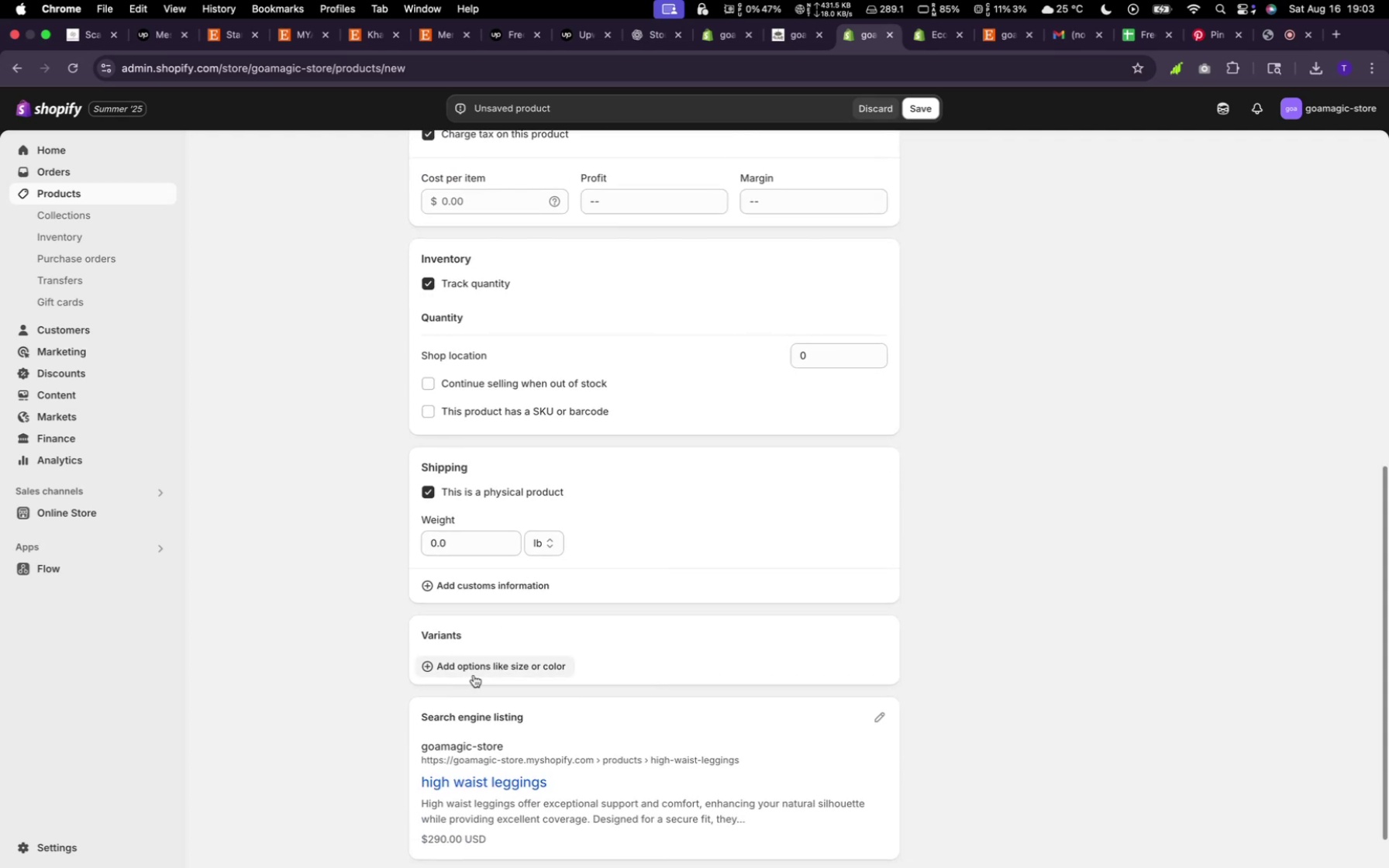 
left_click([474, 675])
 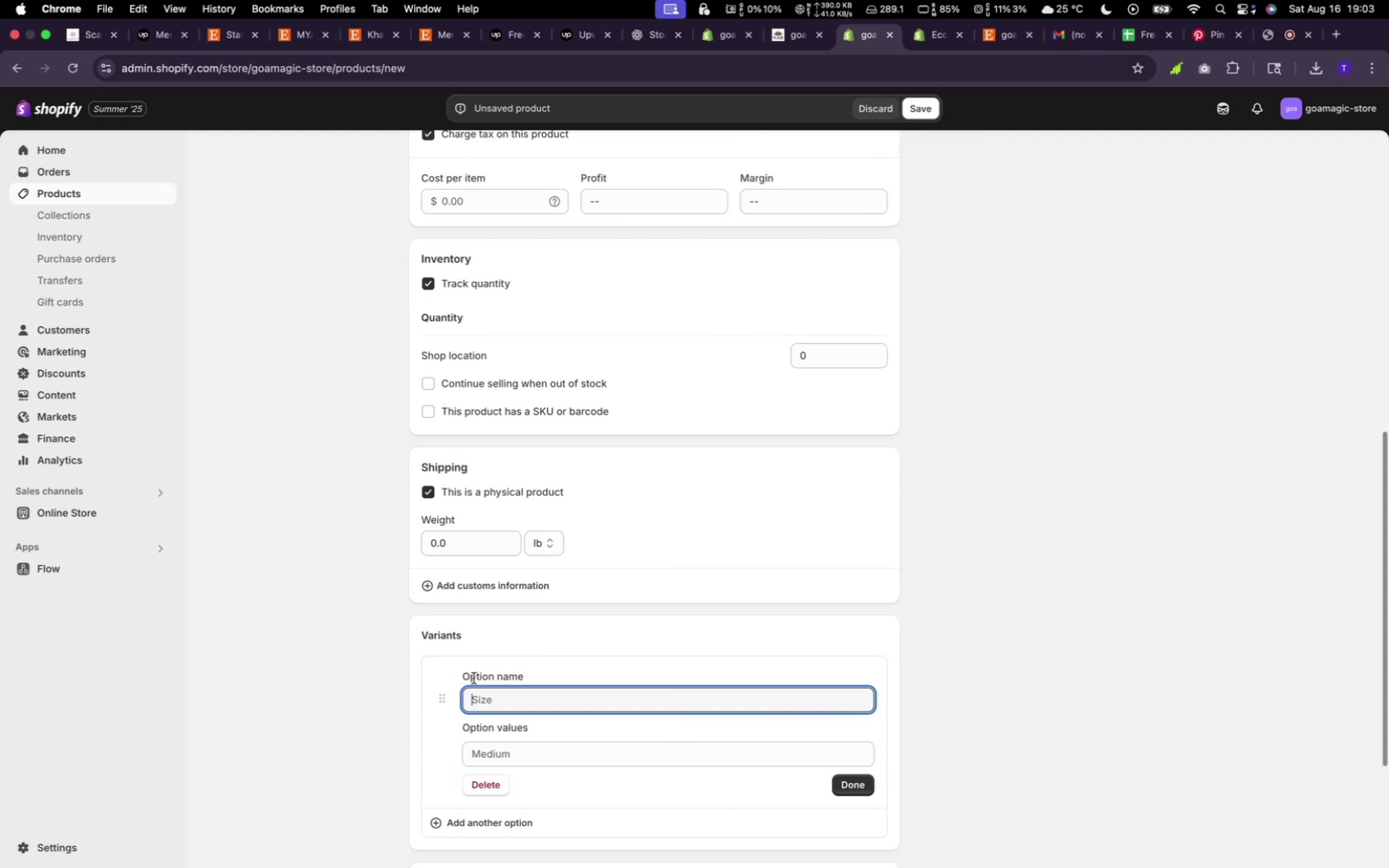 
scroll: coordinate [479, 693], scroll_direction: down, amount: 8.0
 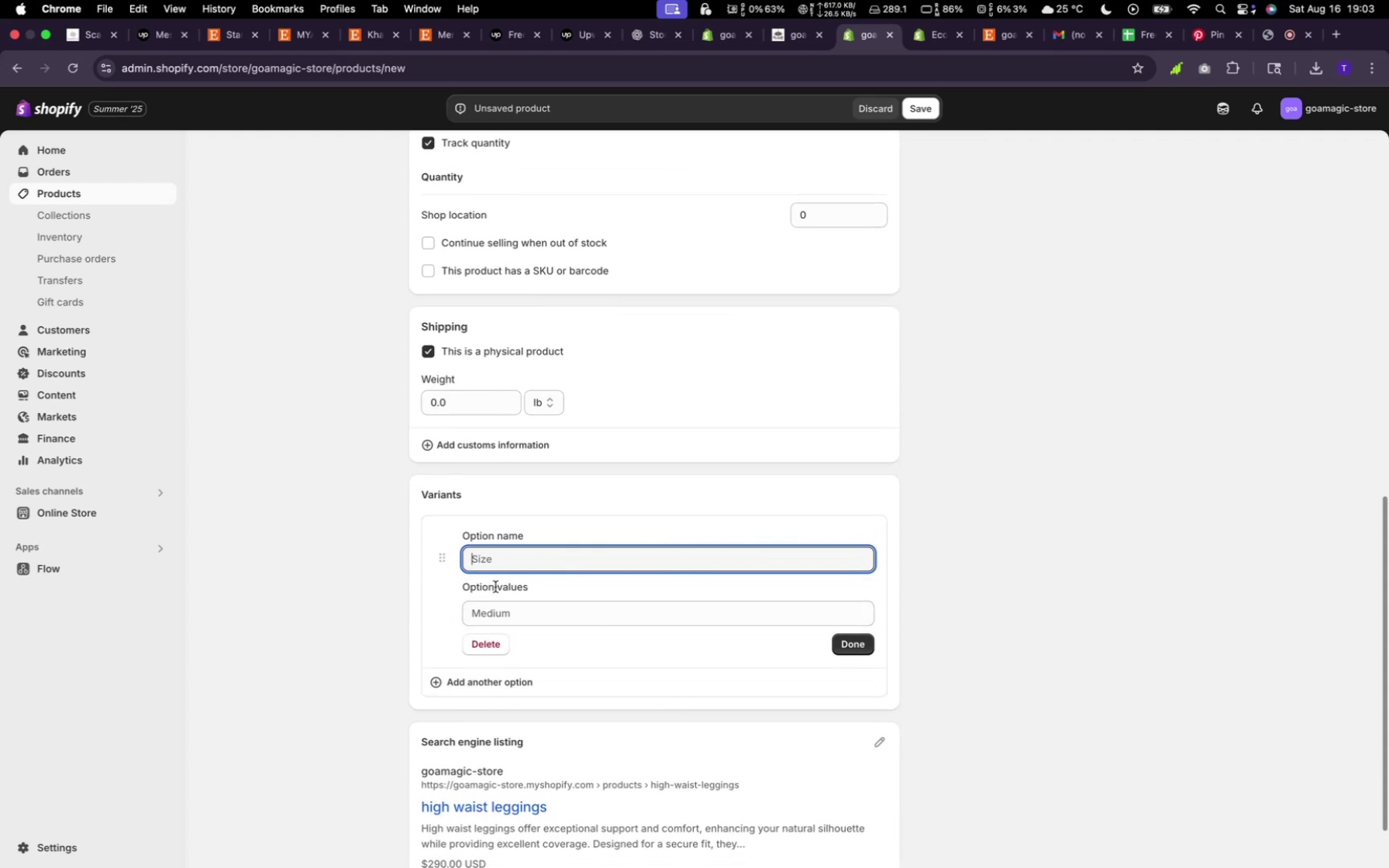 
type(size)
 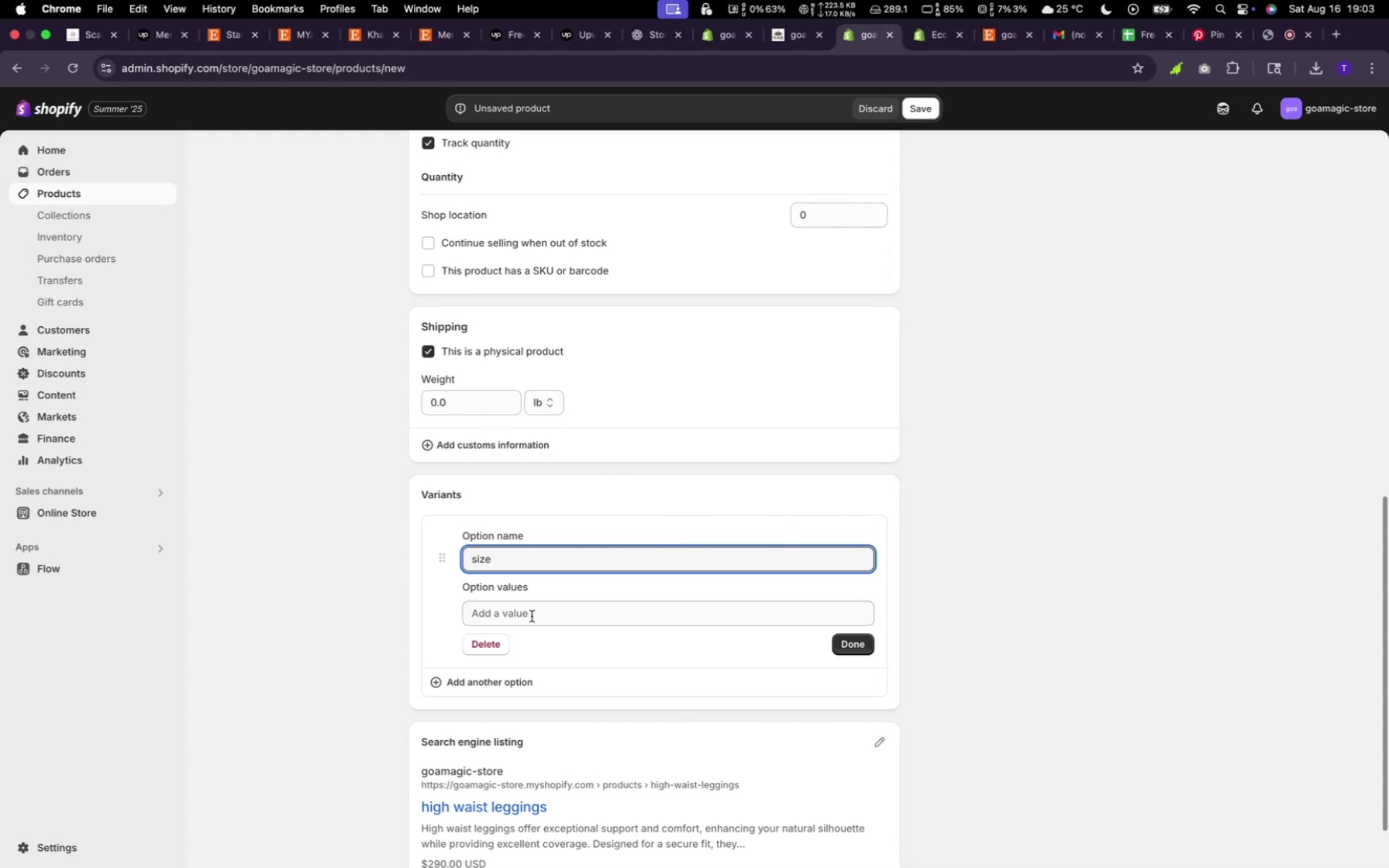 
left_click([532, 615])
 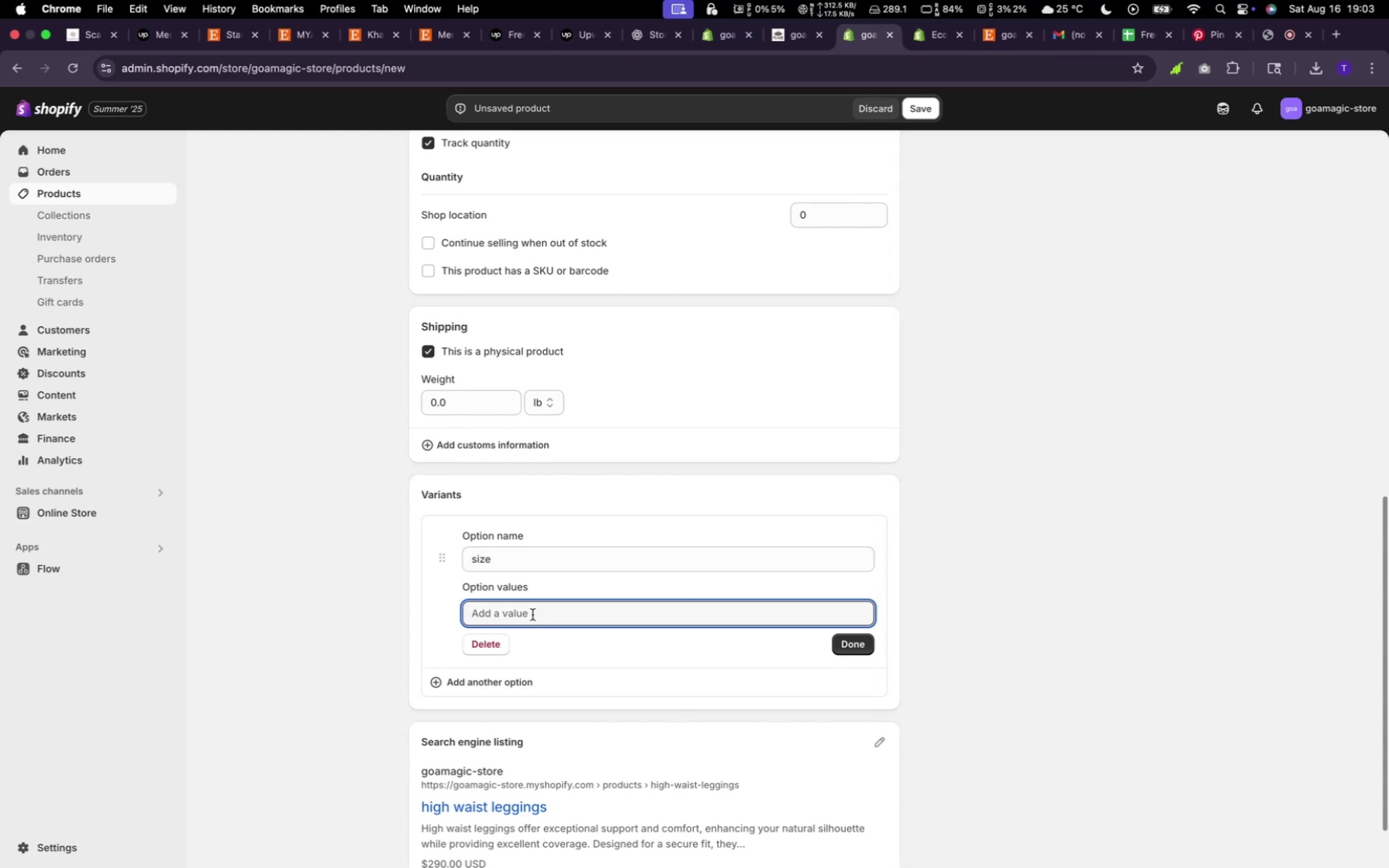 
wait(6.26)
 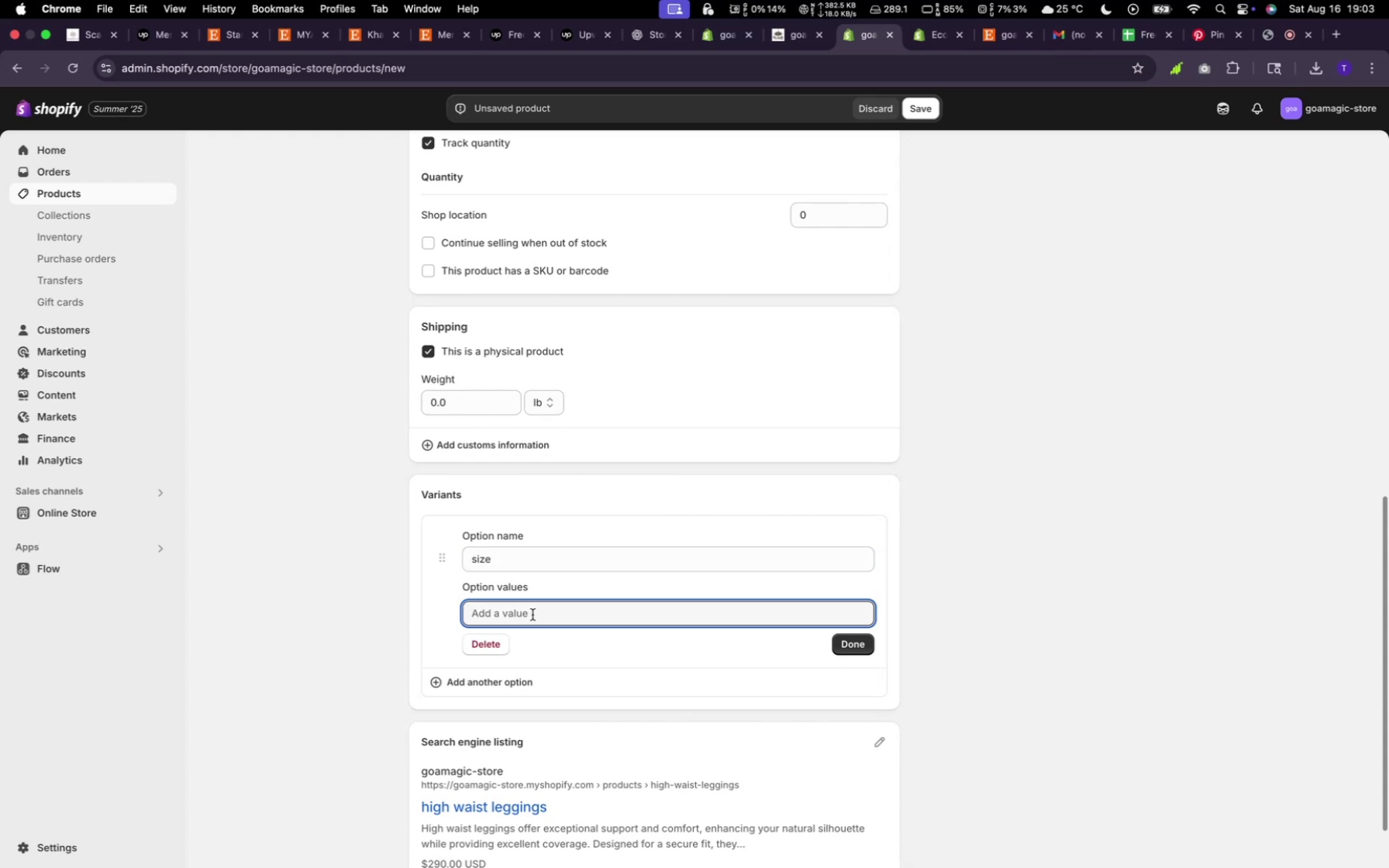 
key(L)
 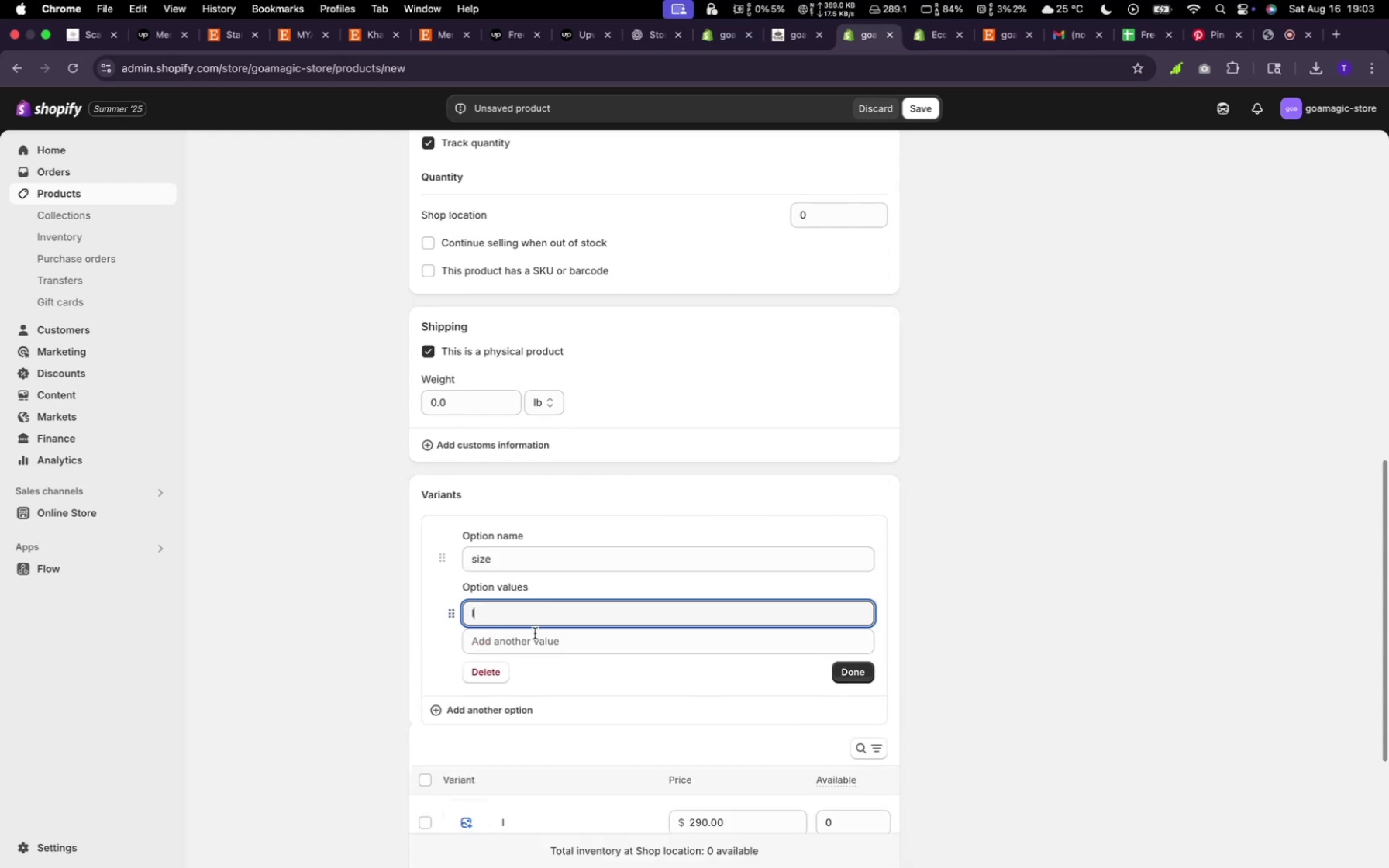 
left_click([536, 648])
 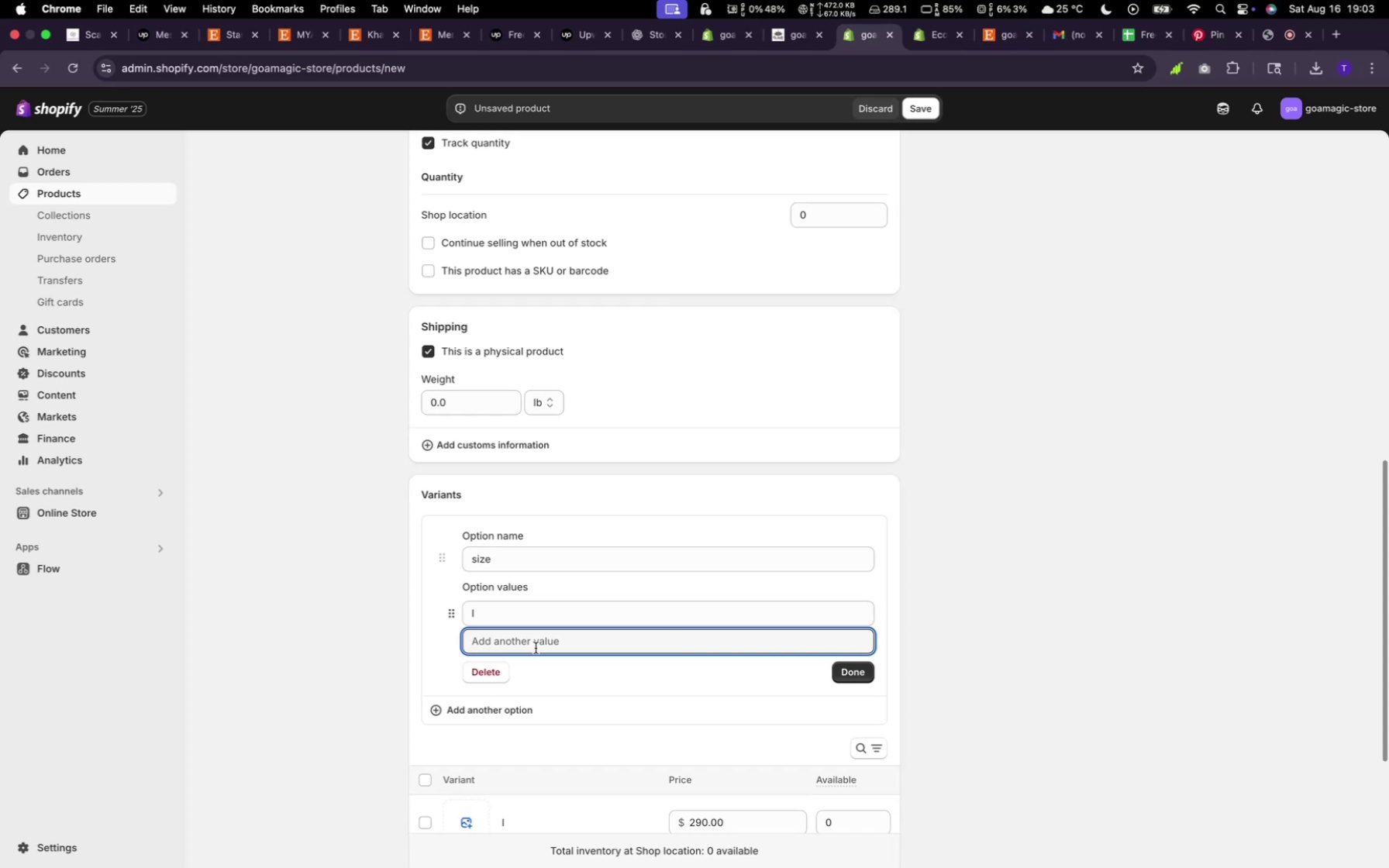 
type(xl)
 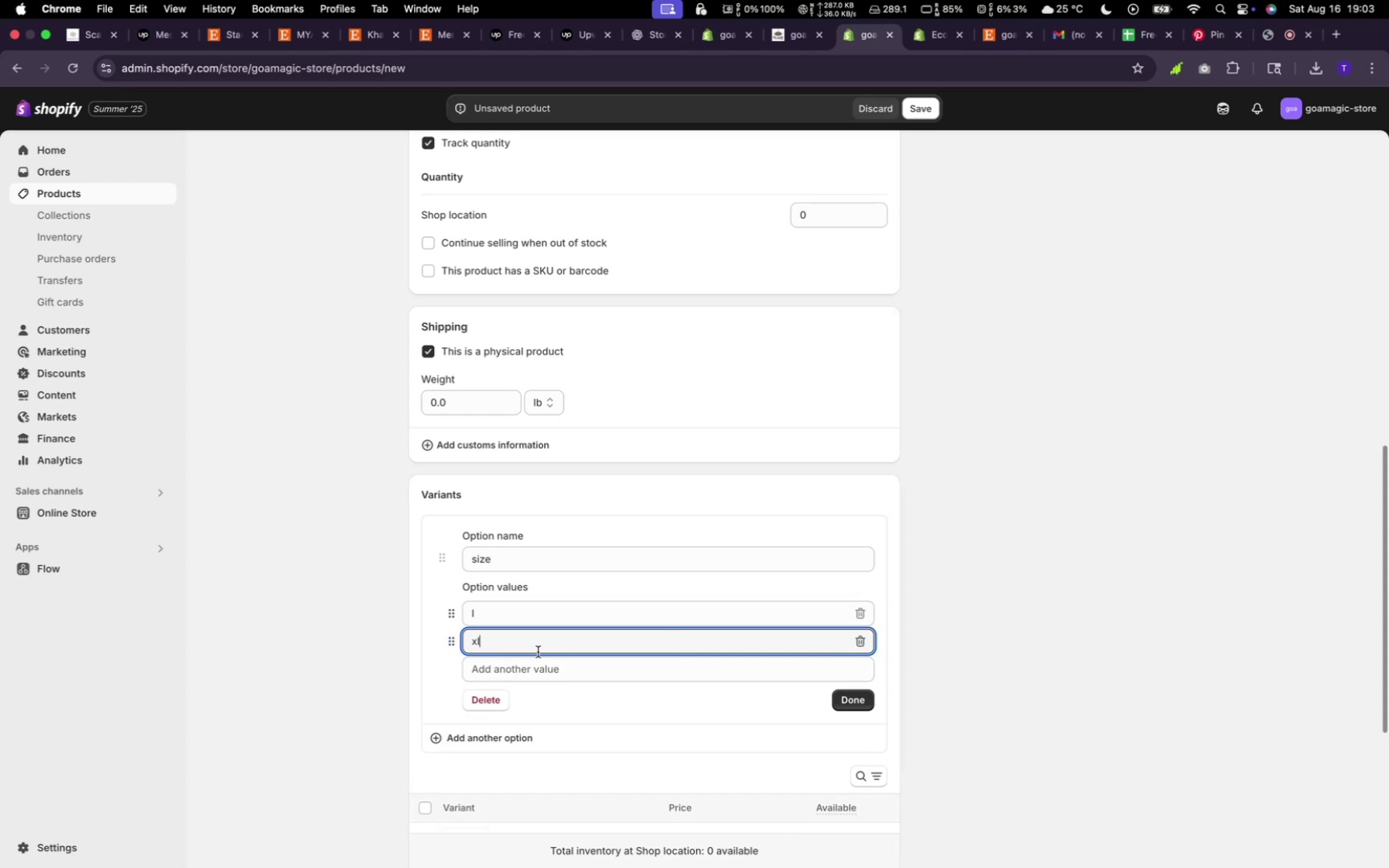 
left_click([537, 672])
 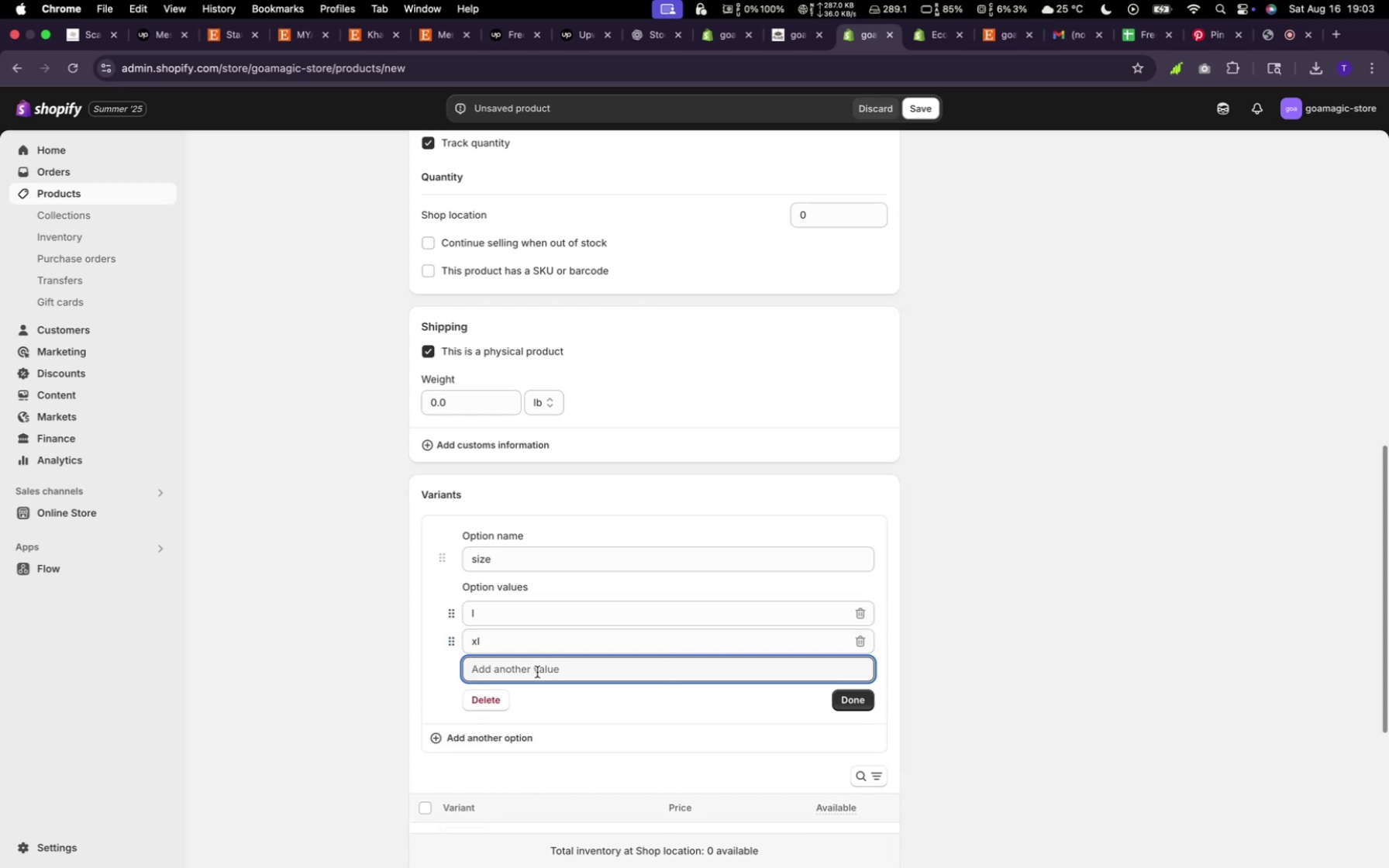 
type(2xl)
 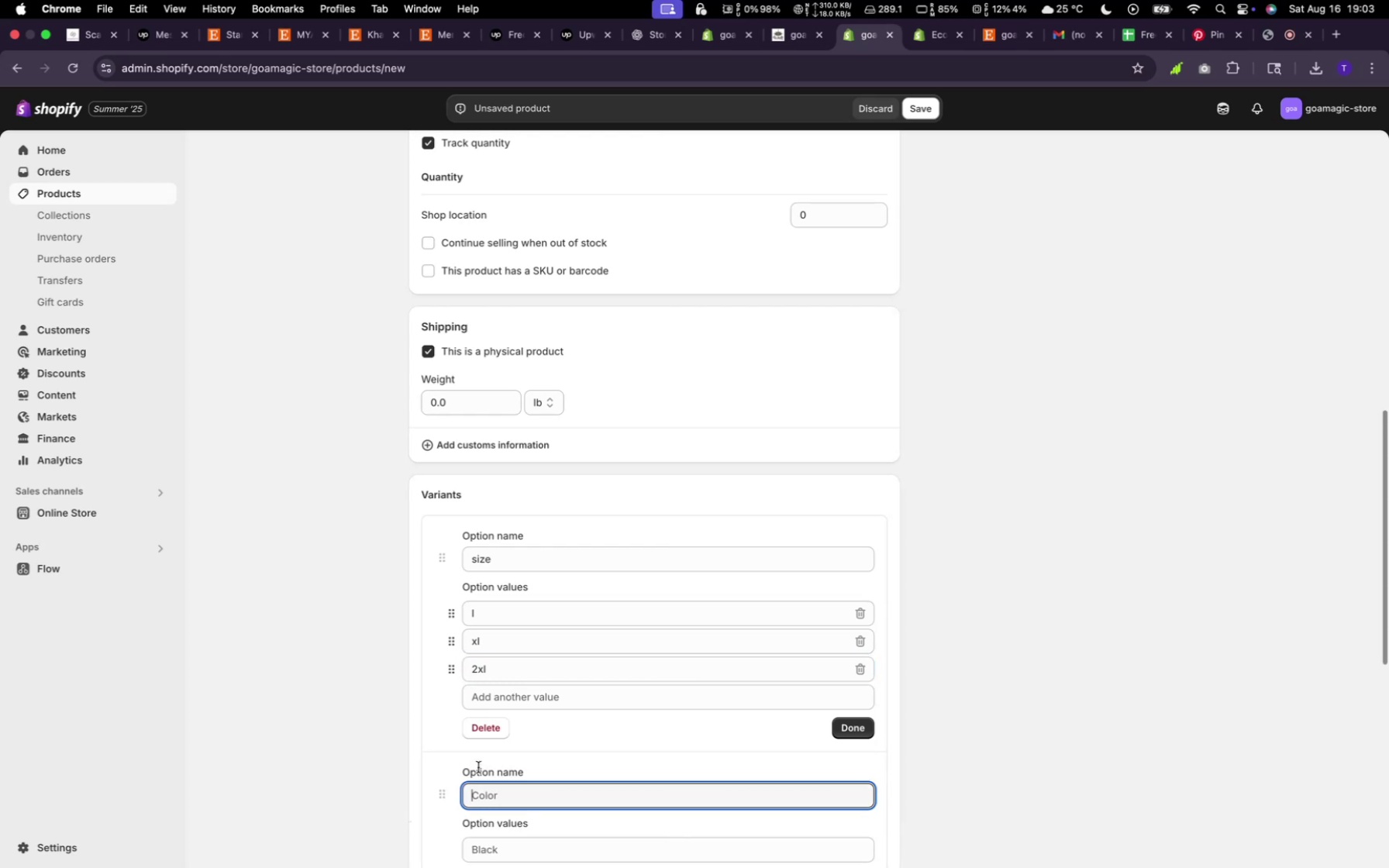 
wait(6.3)
 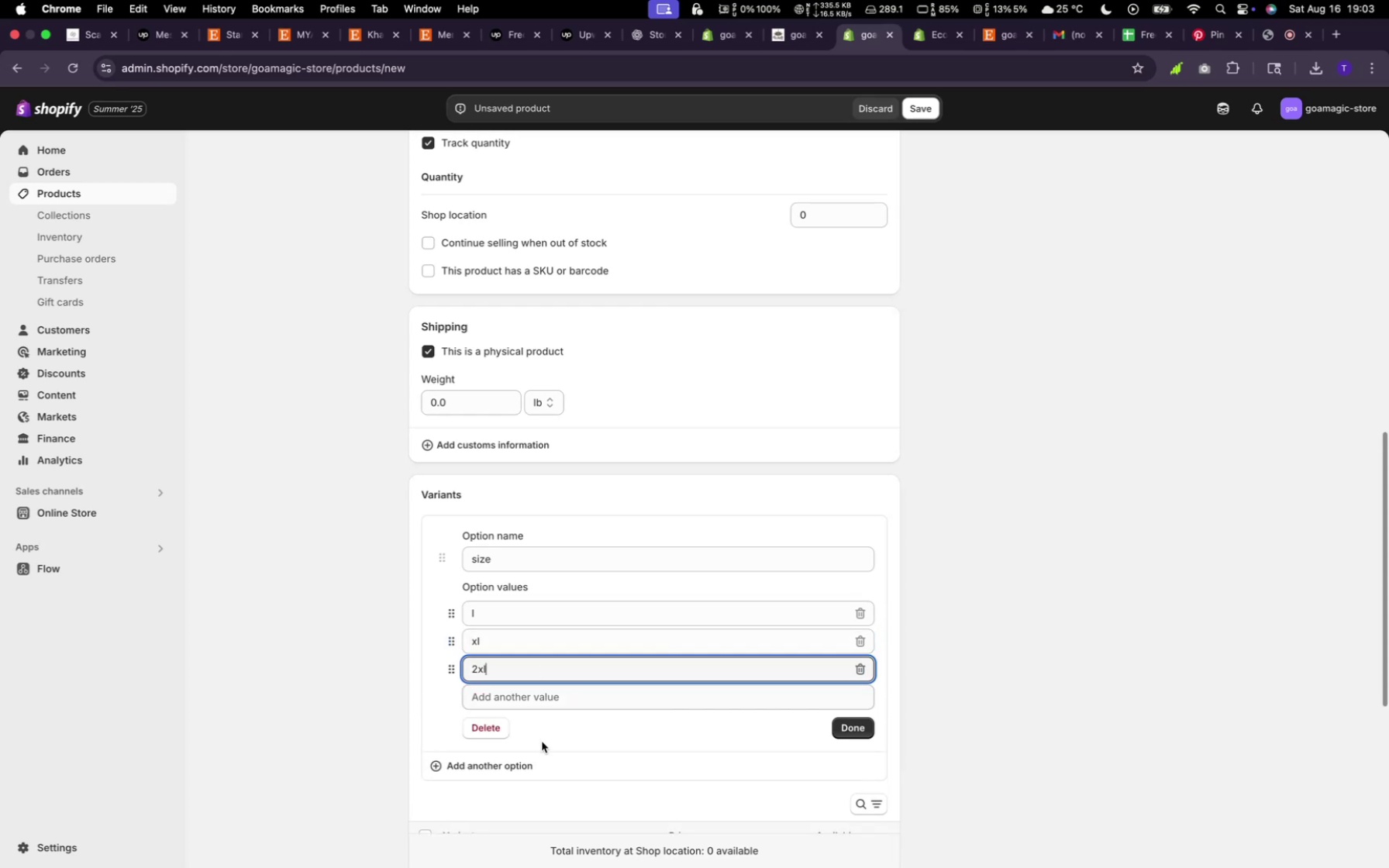 
type(color)
 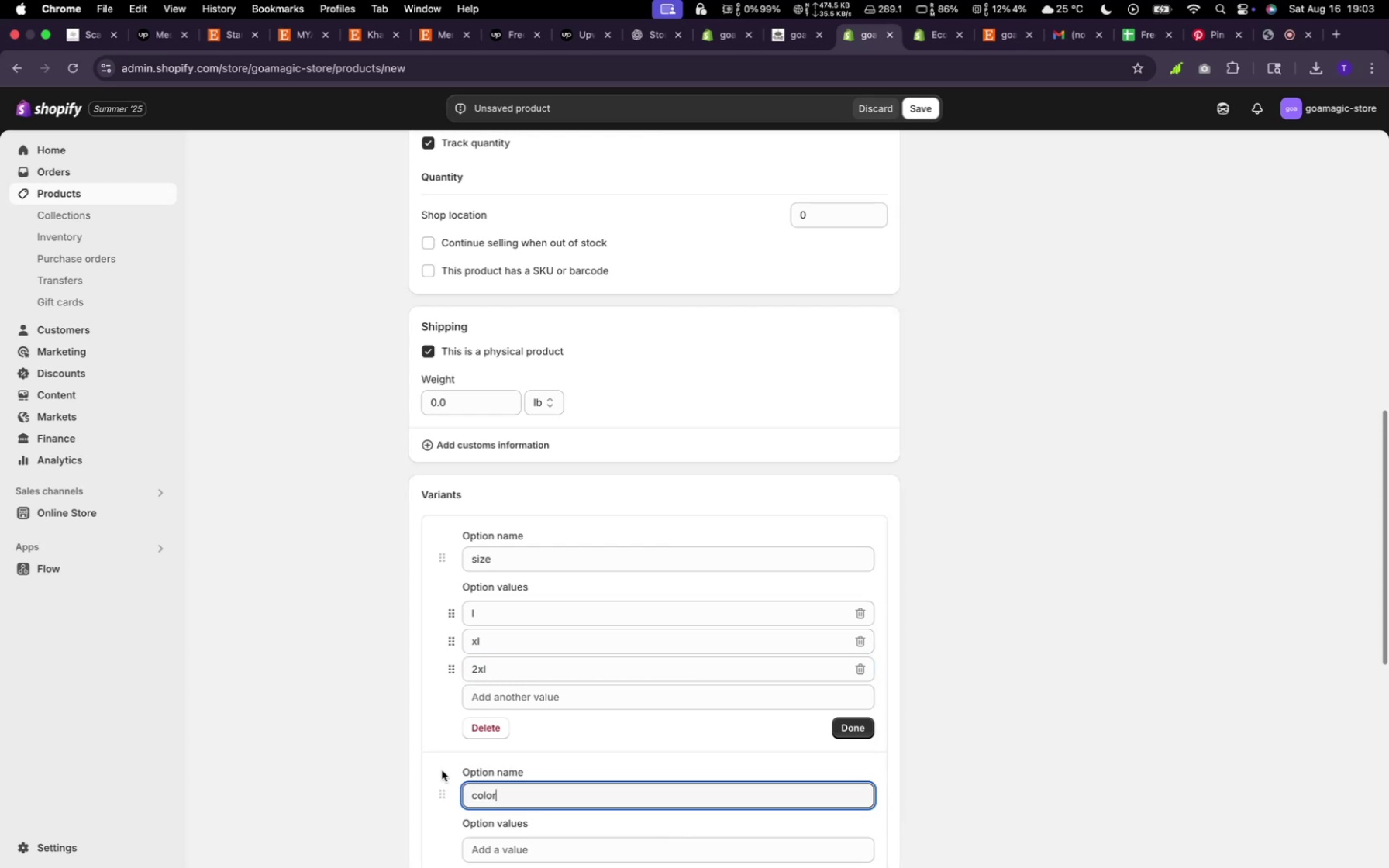 
scroll: coordinate [508, 670], scroll_direction: down, amount: 16.0
 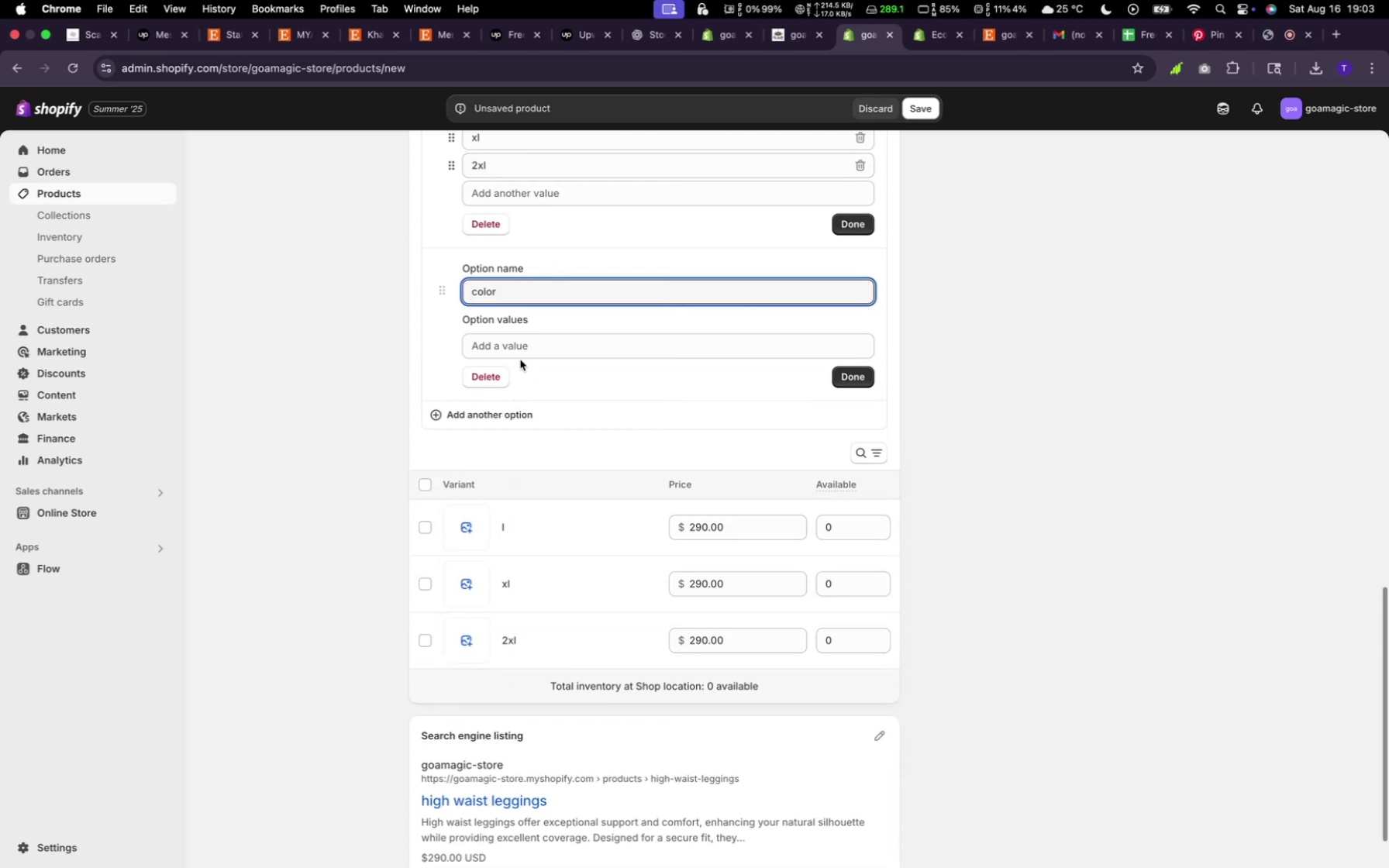 
left_click([520, 351])
 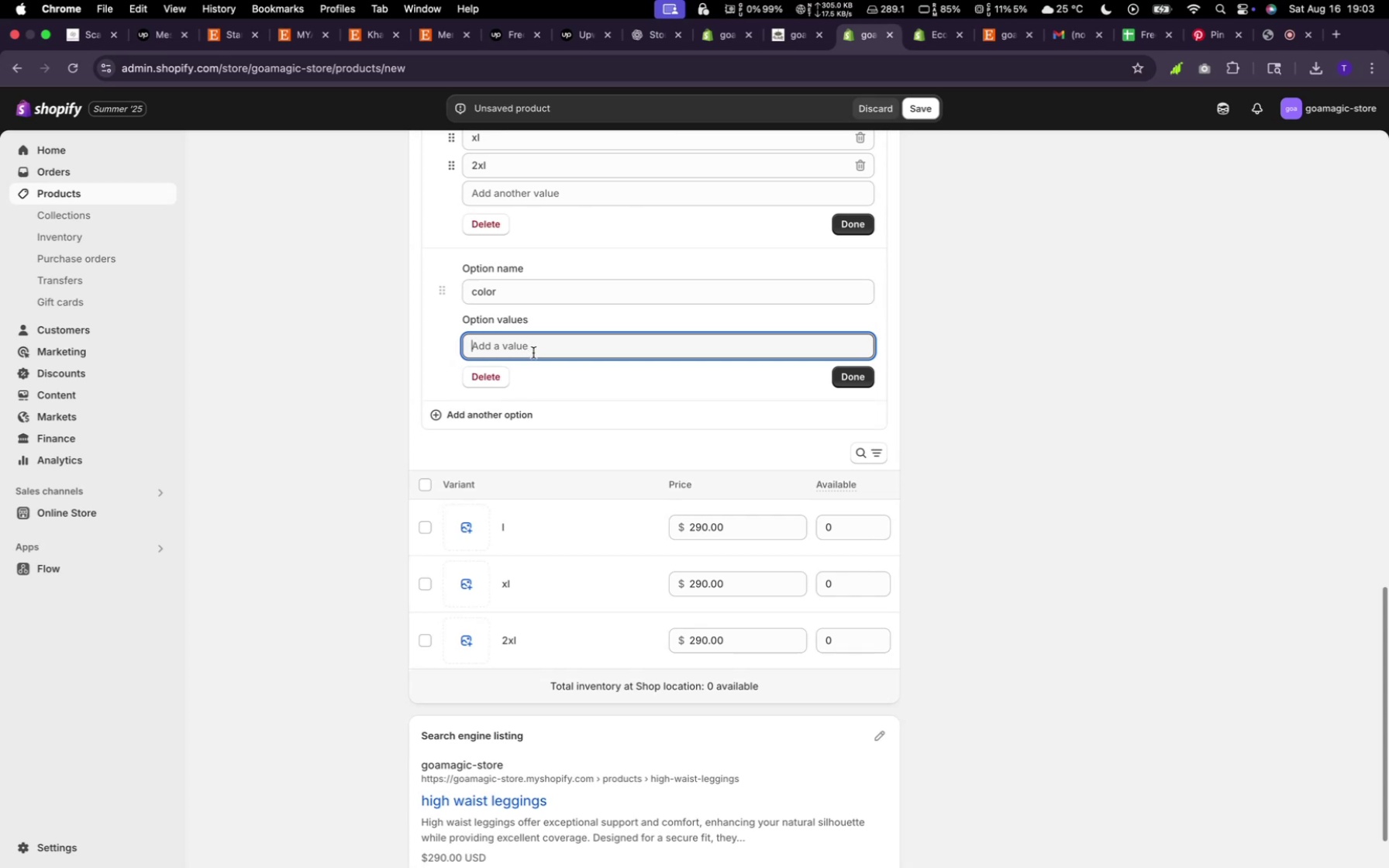 
wait(13.18)
 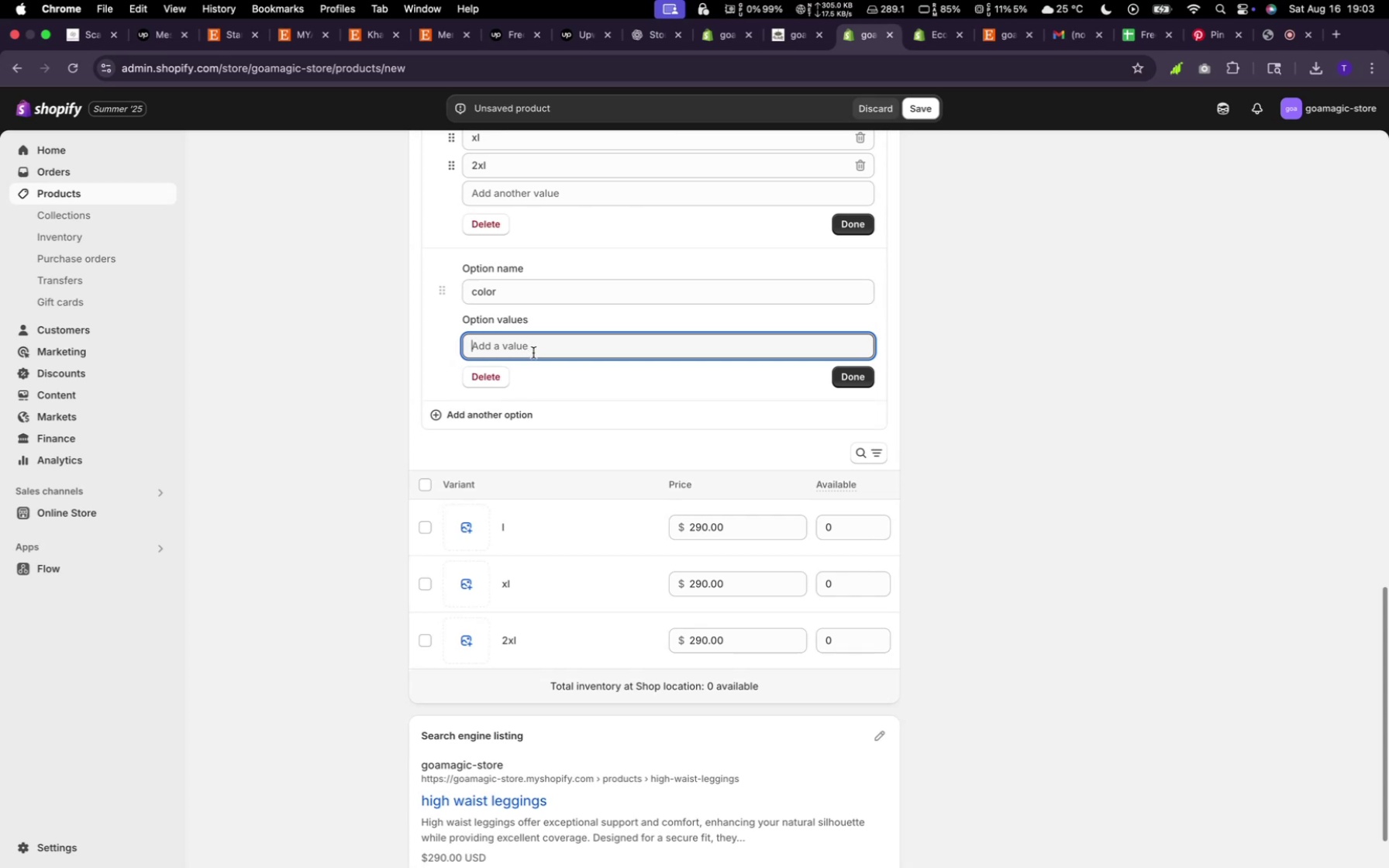 
type(red)
 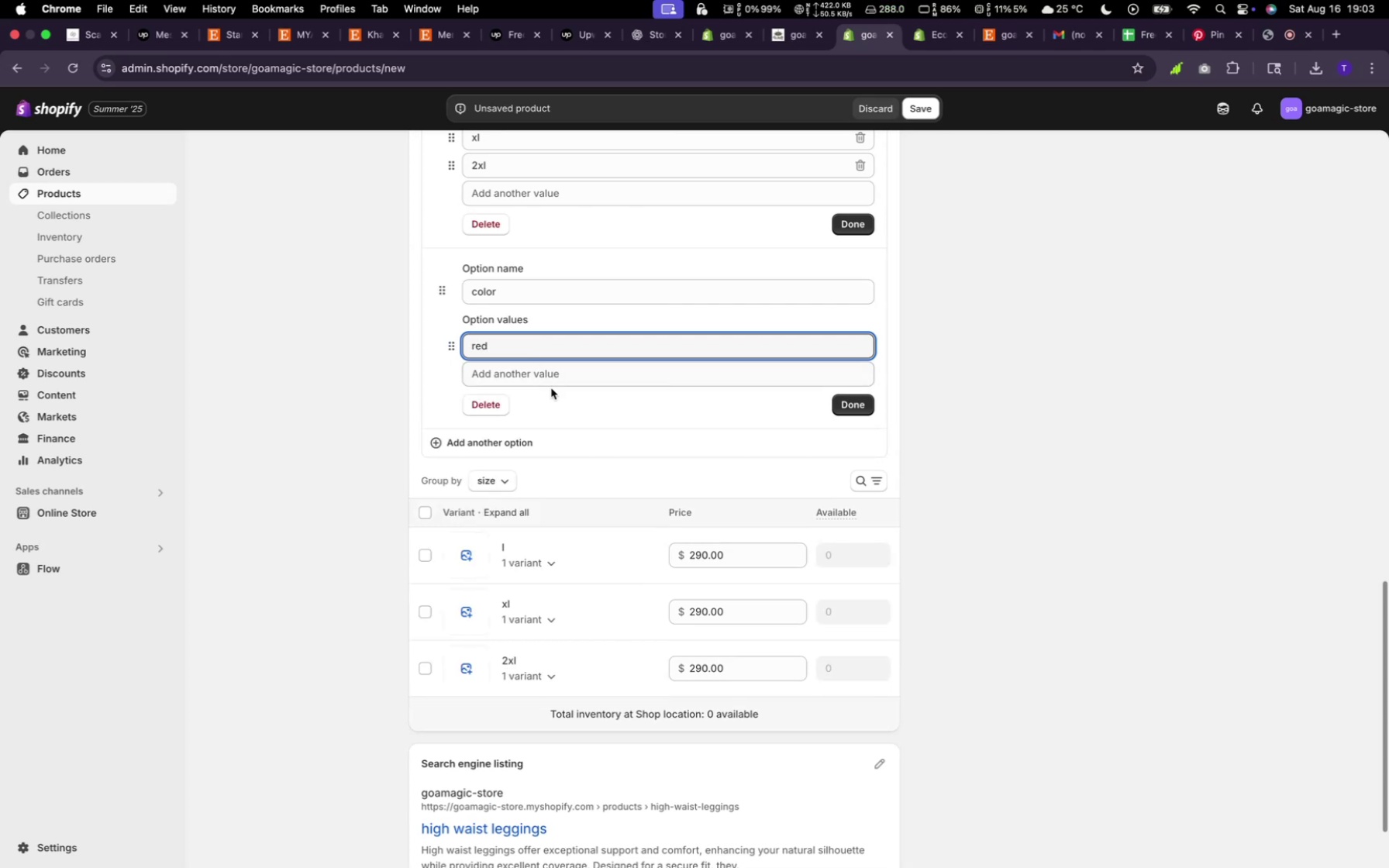 
left_click([548, 374])
 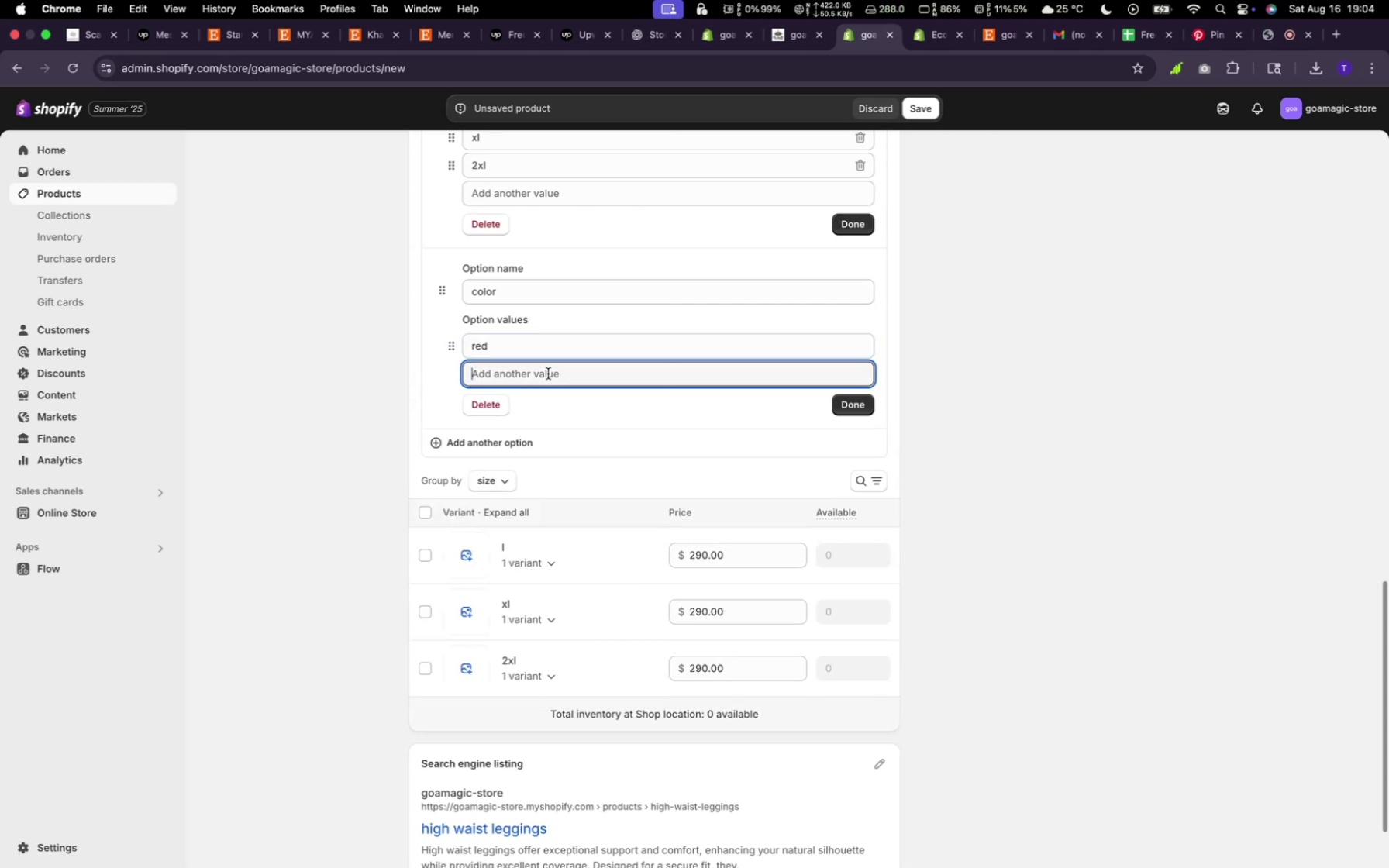 
type(green)
 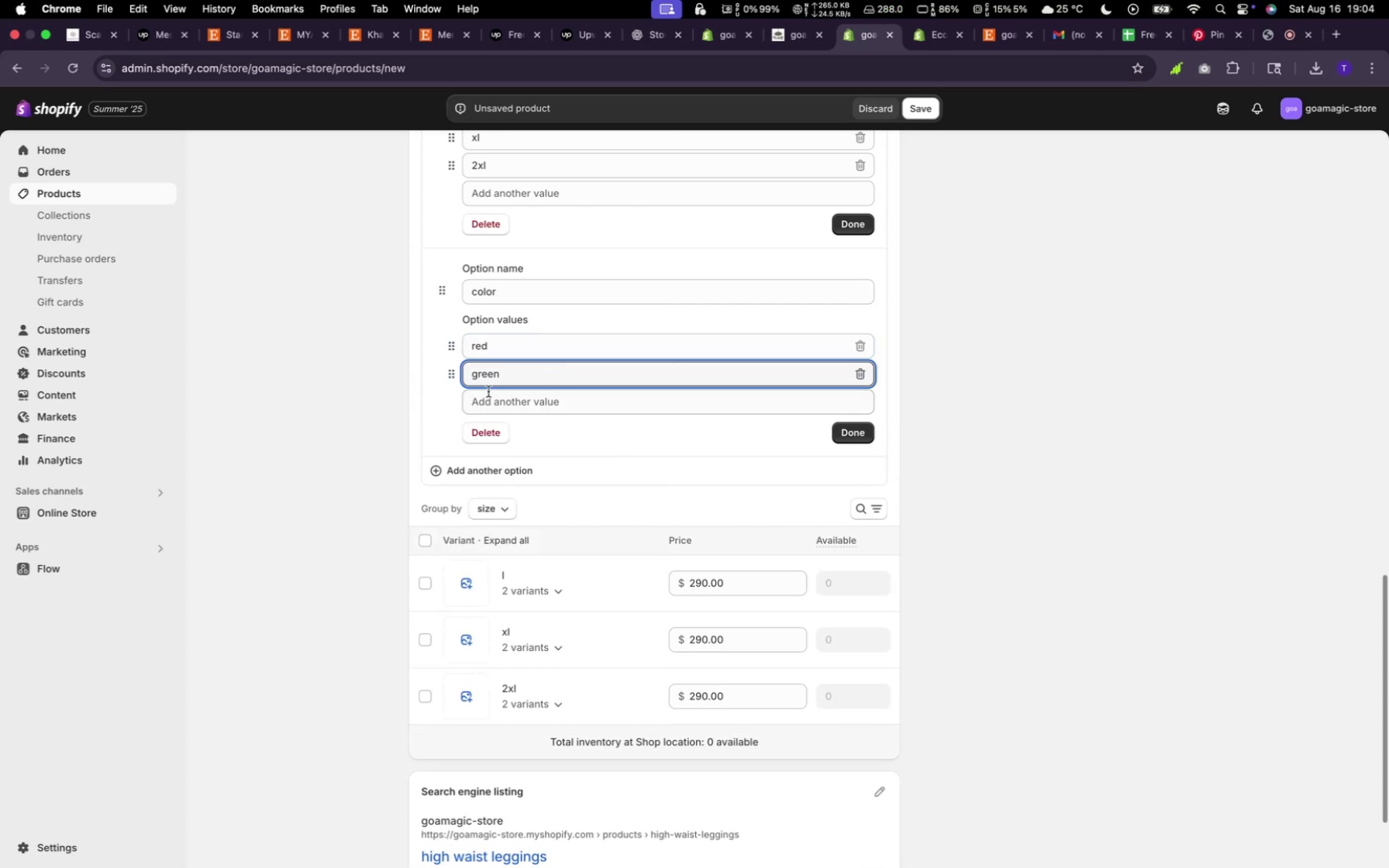 
left_click([491, 408])
 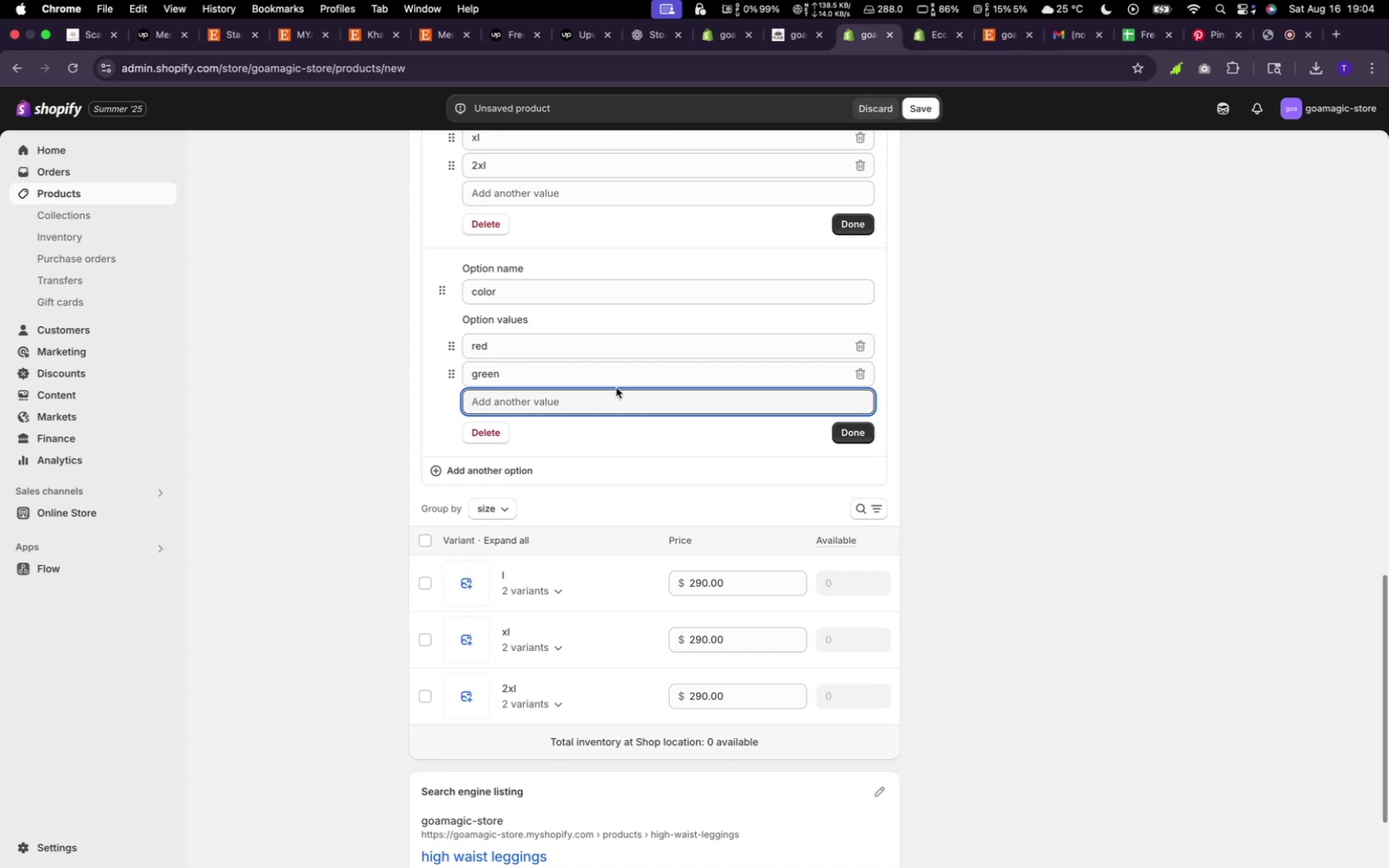 
type(purple)
 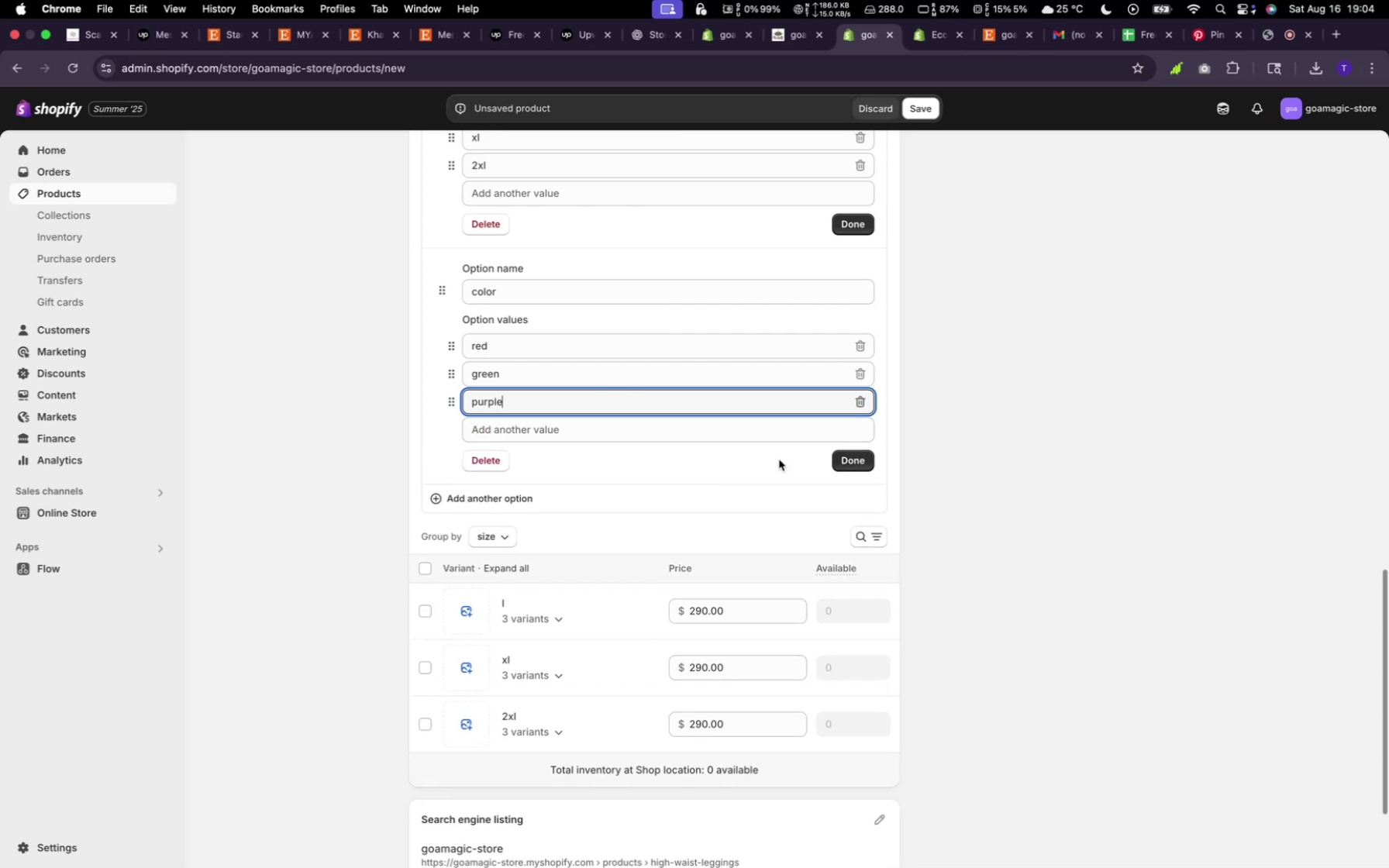 
left_click([842, 456])
 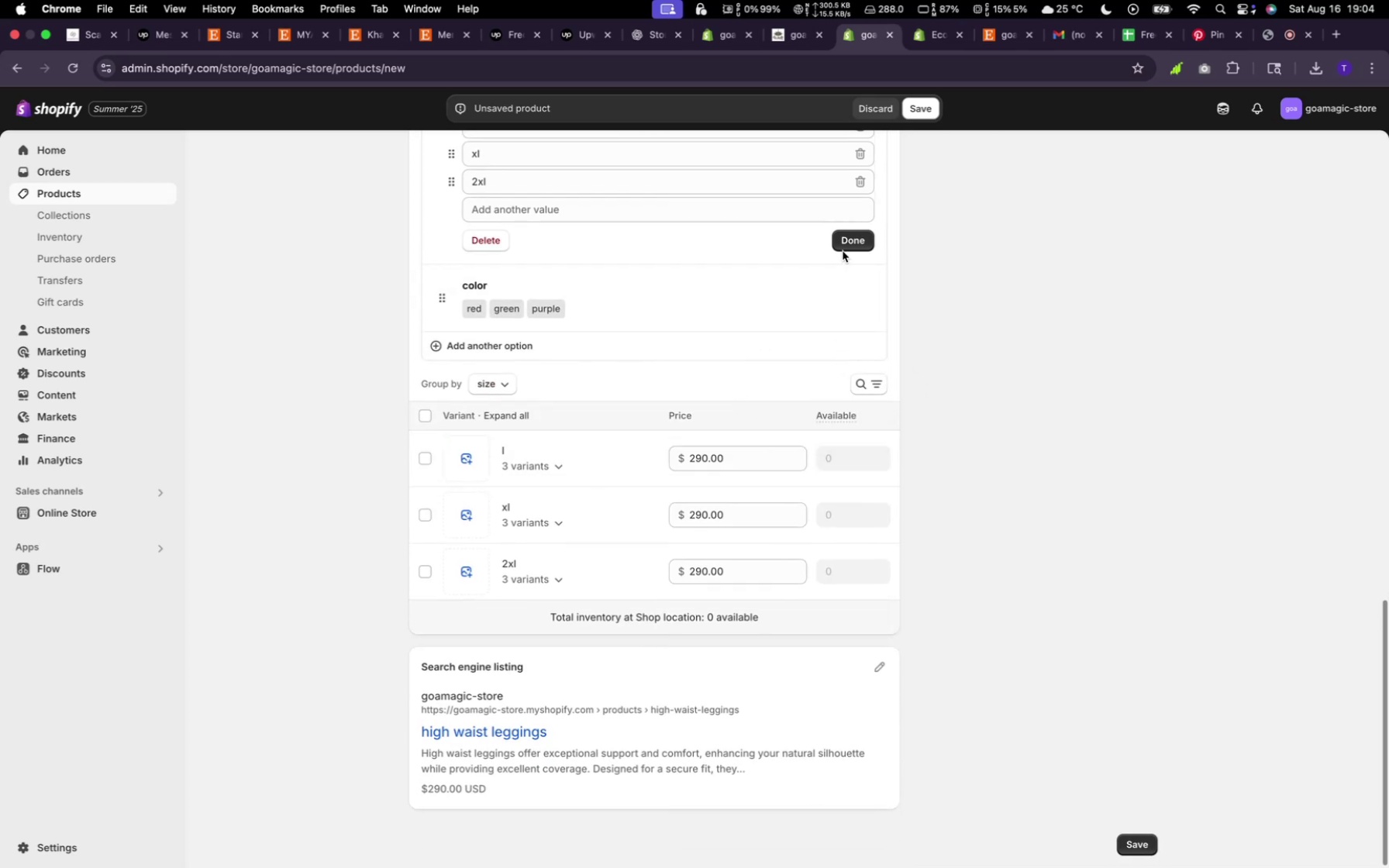 
left_click([846, 243])
 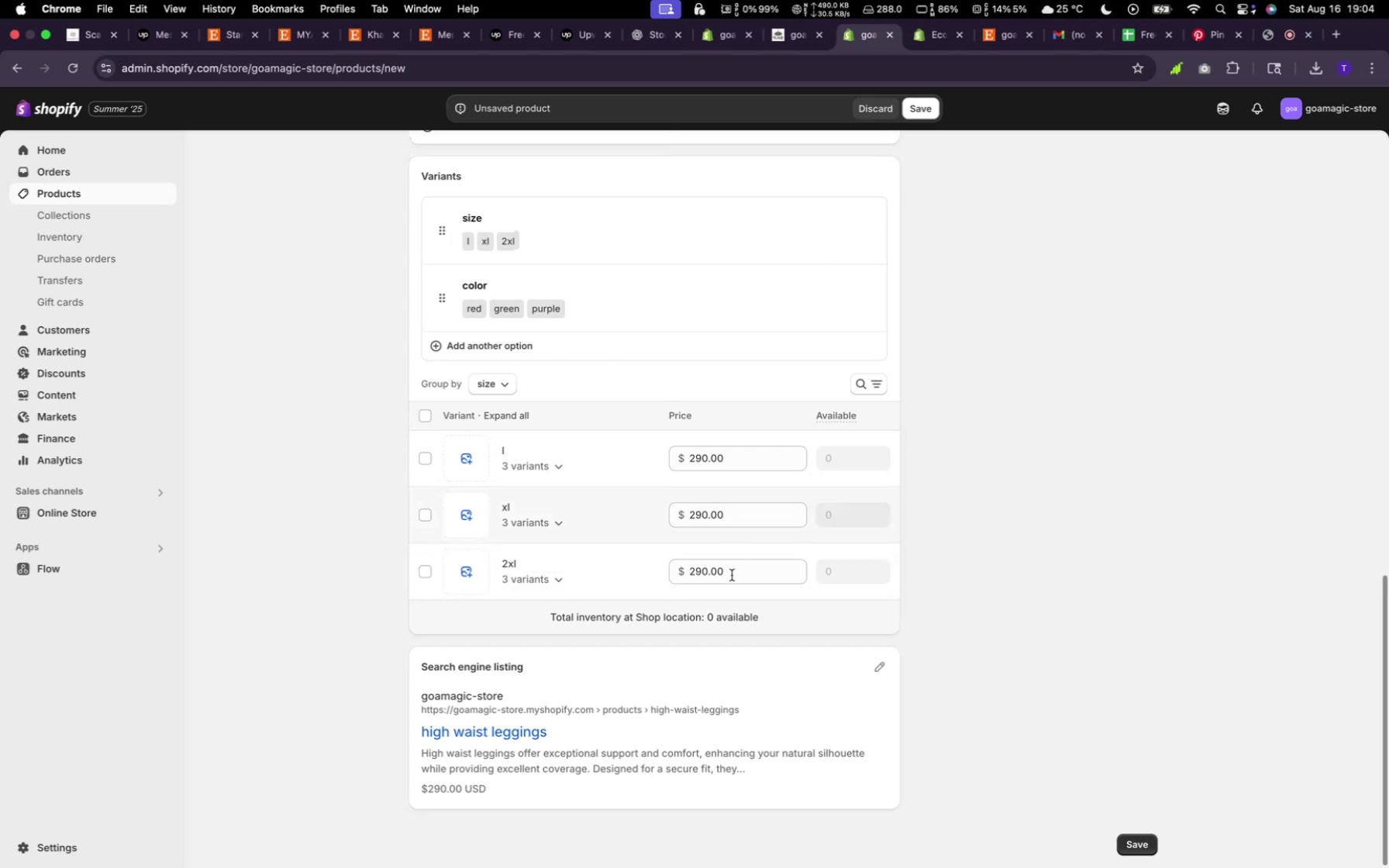 
scroll: coordinate [753, 664], scroll_direction: up, amount: 18.0
 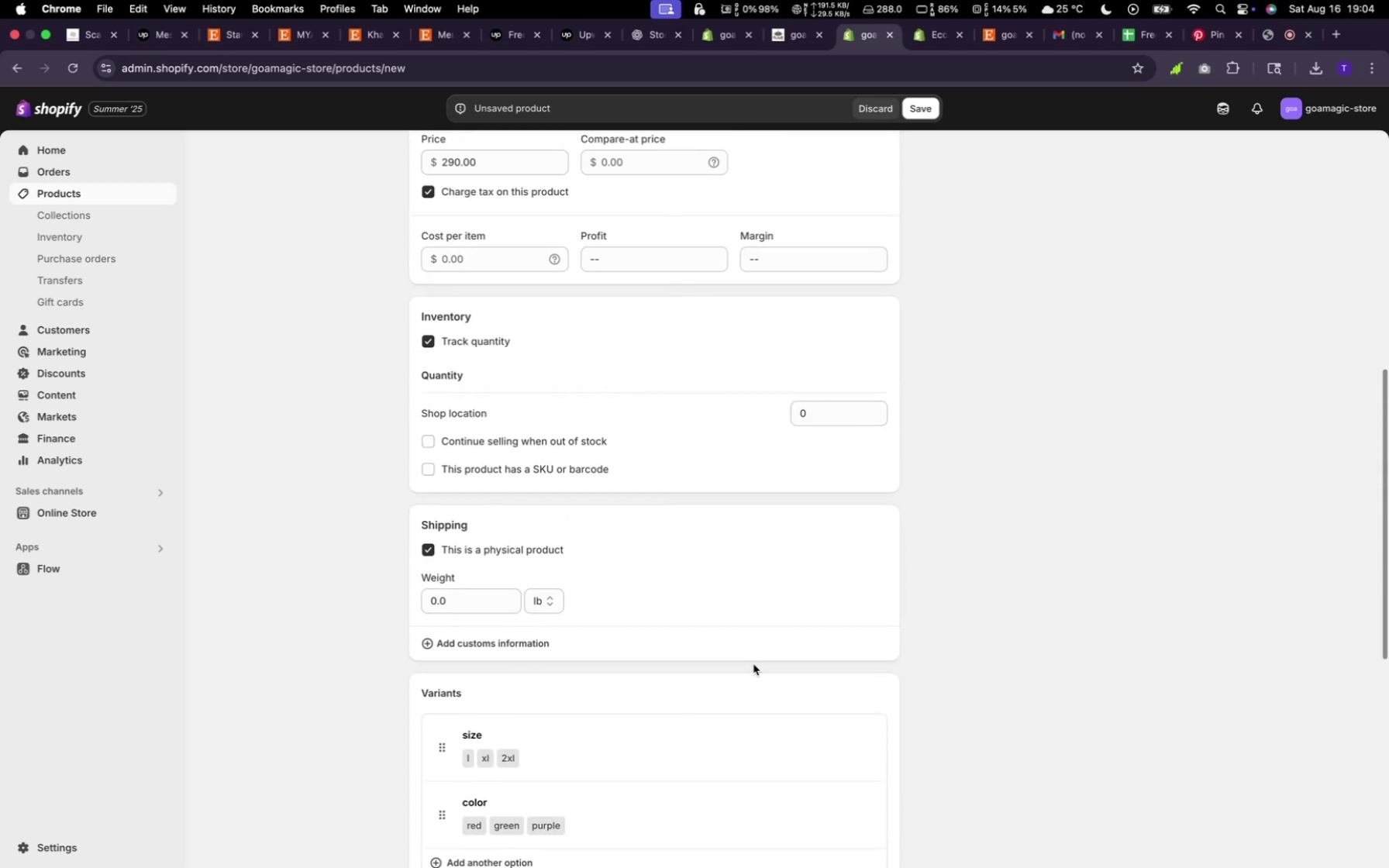 
scroll: coordinate [884, 656], scroll_direction: down, amount: 25.0
 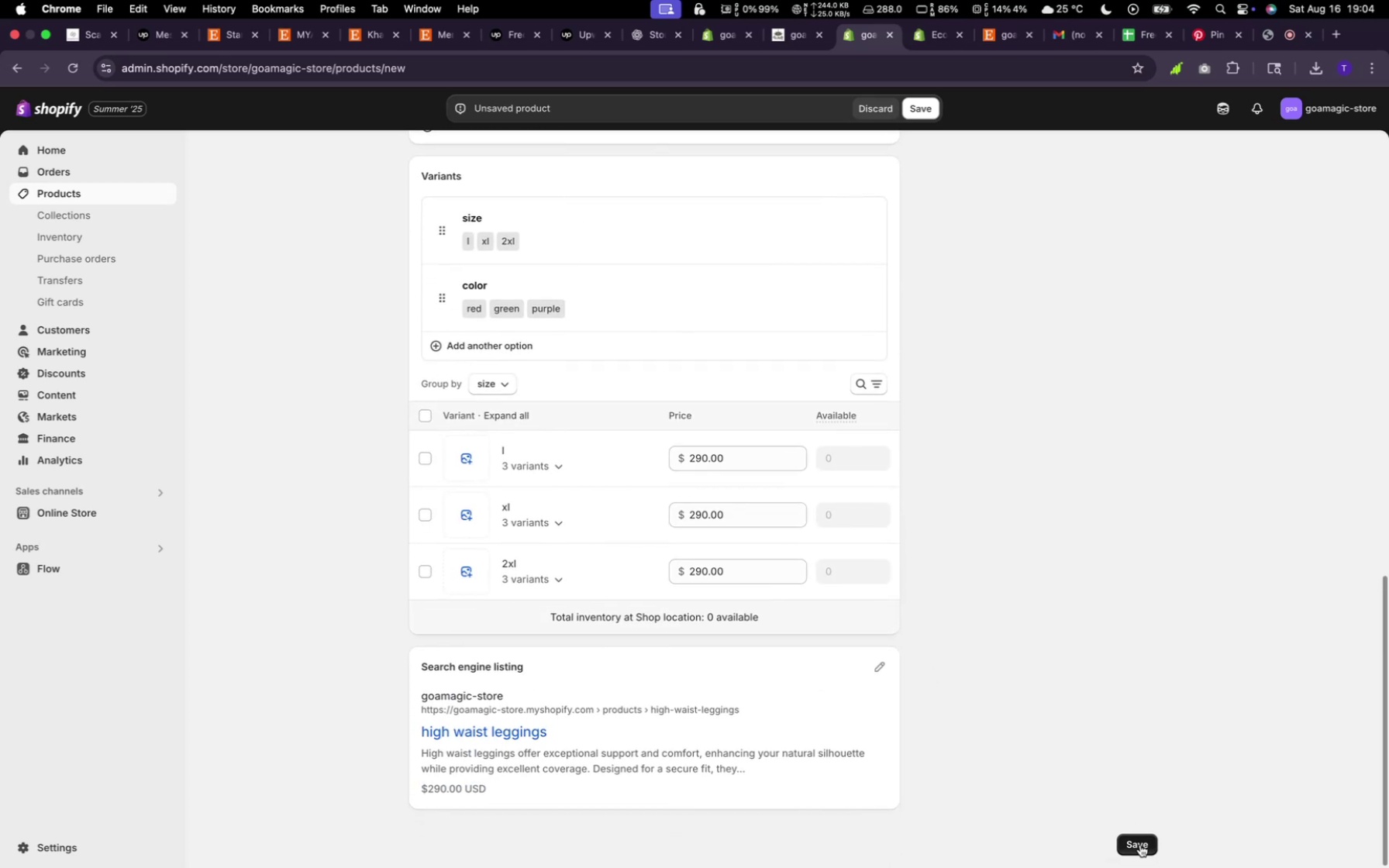 
left_click([1140, 845])
 